 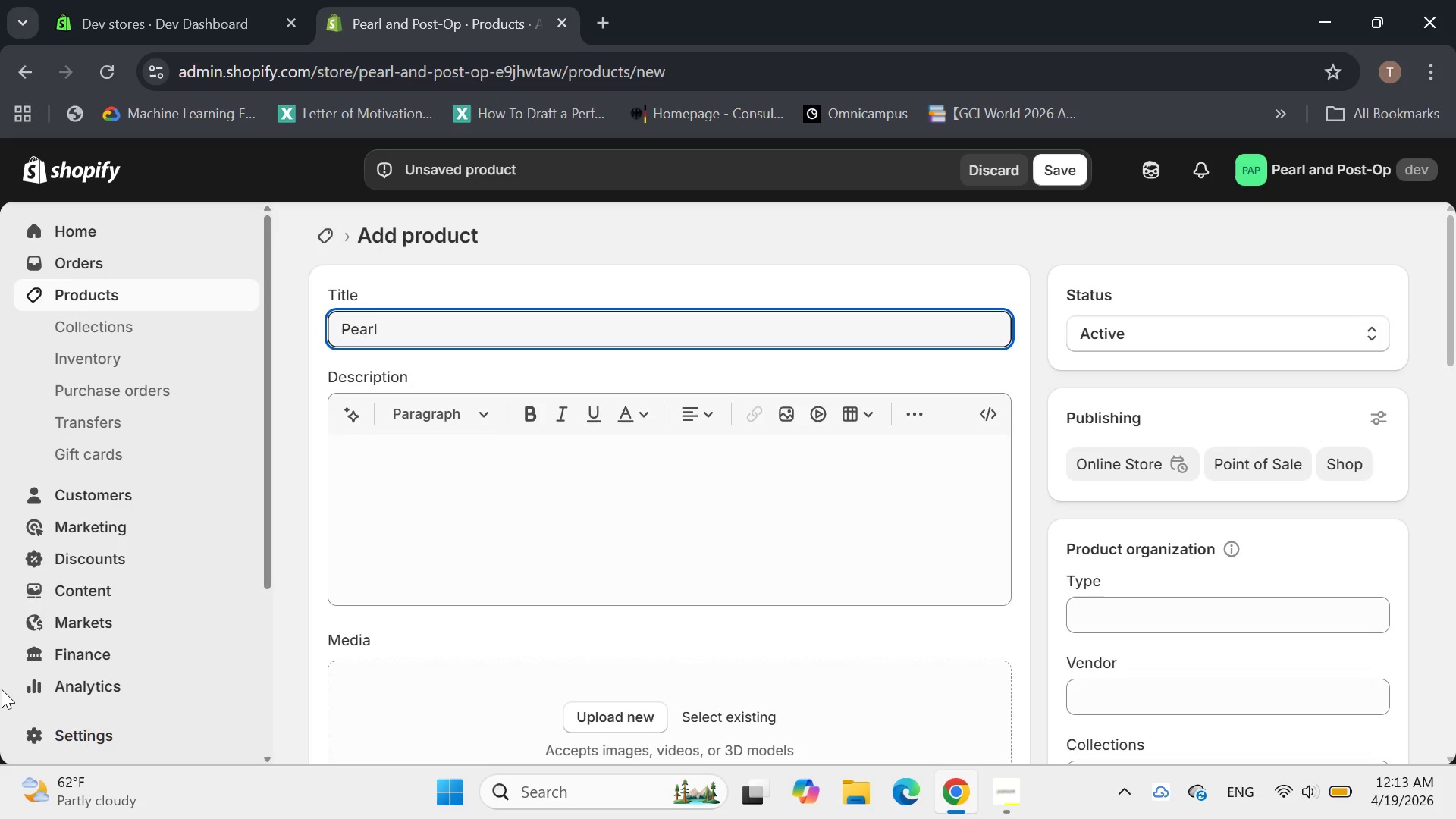 
type(&)
key(Backspace)
type( & Pot )
 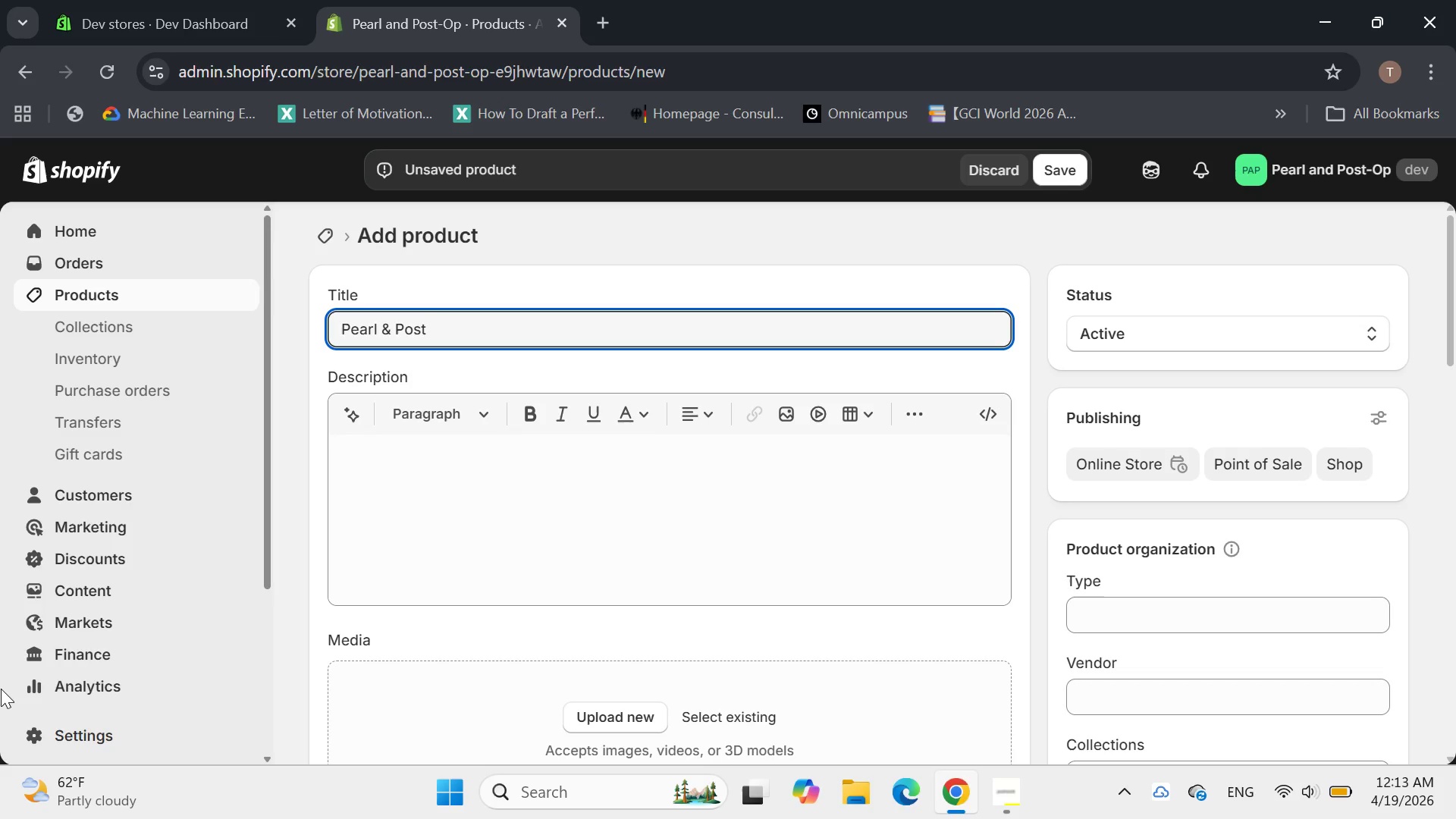 
 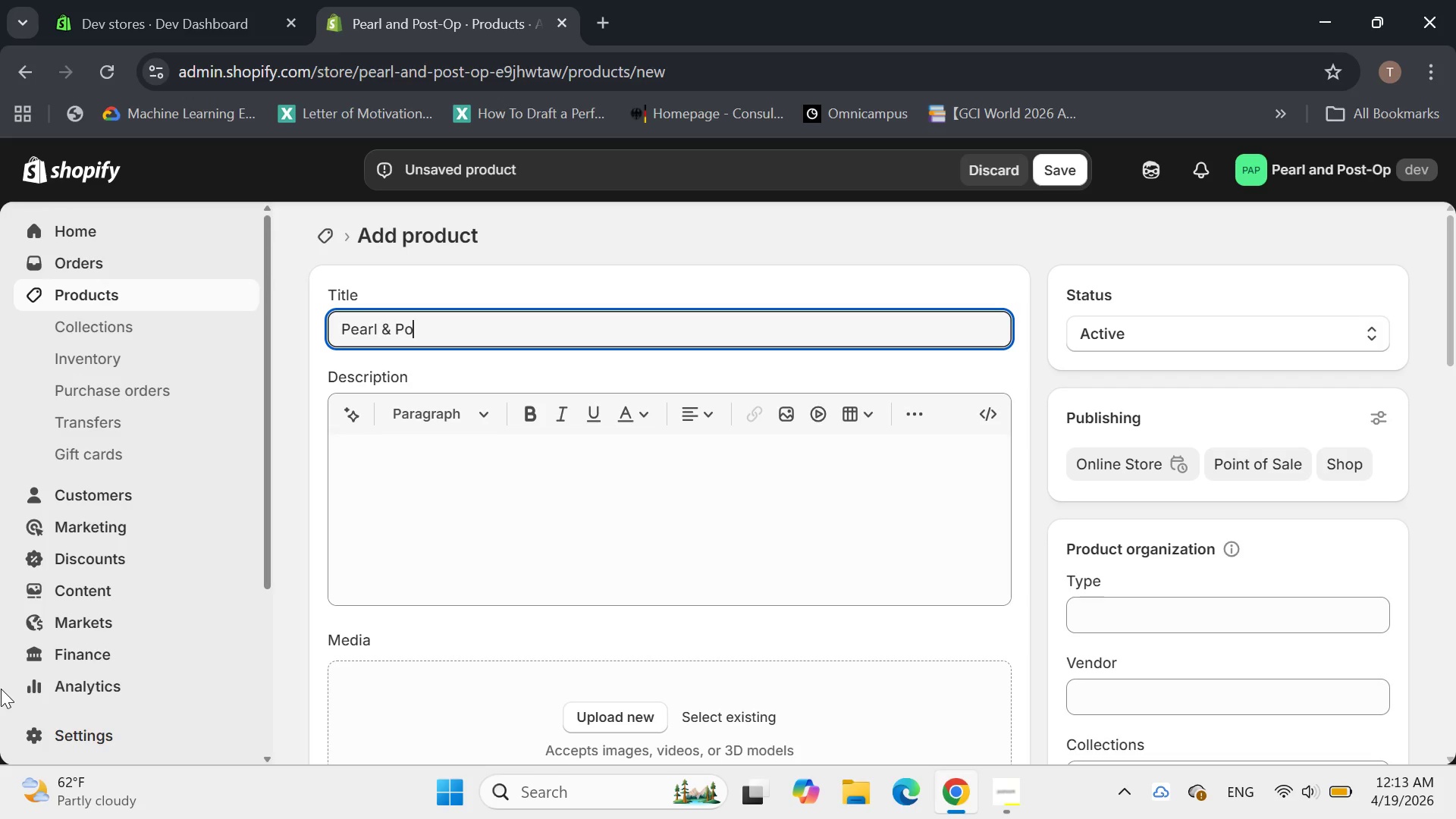 
hold_key(key=S, duration=0.47)
 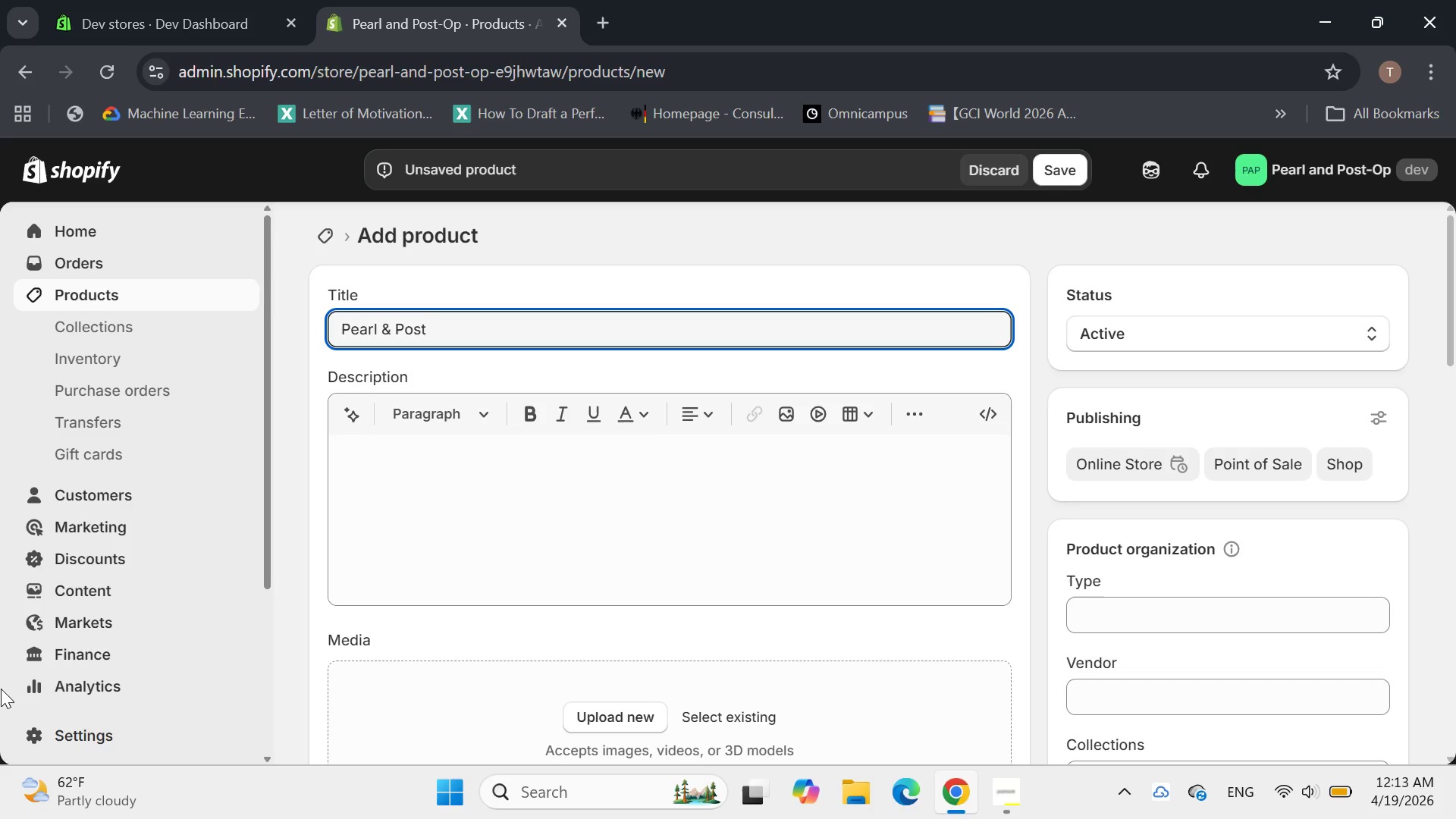 
hold_key(key=ShiftLeft, duration=0.95)
 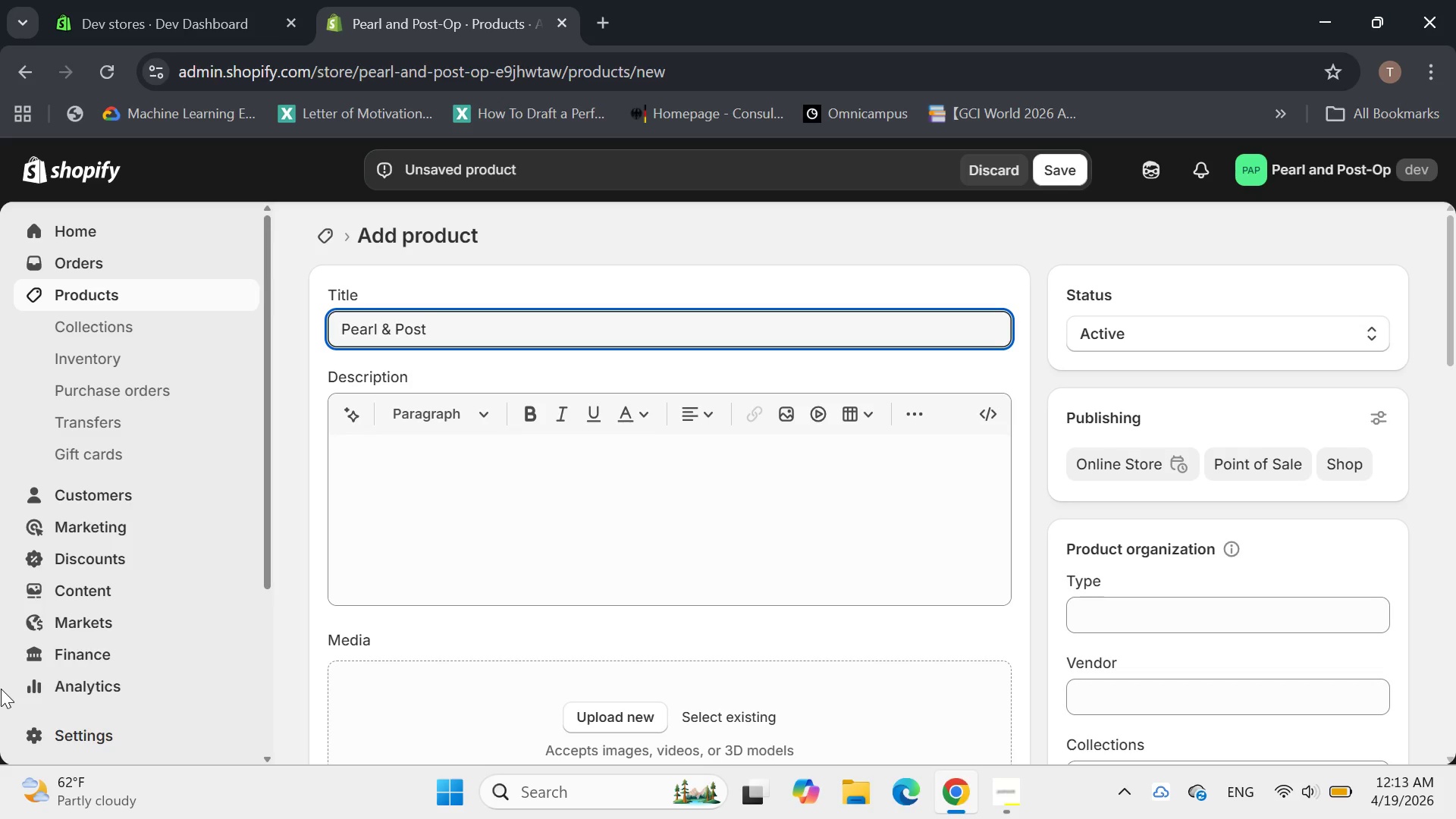 
hold_key(key=ShiftLeft, duration=0.55)
 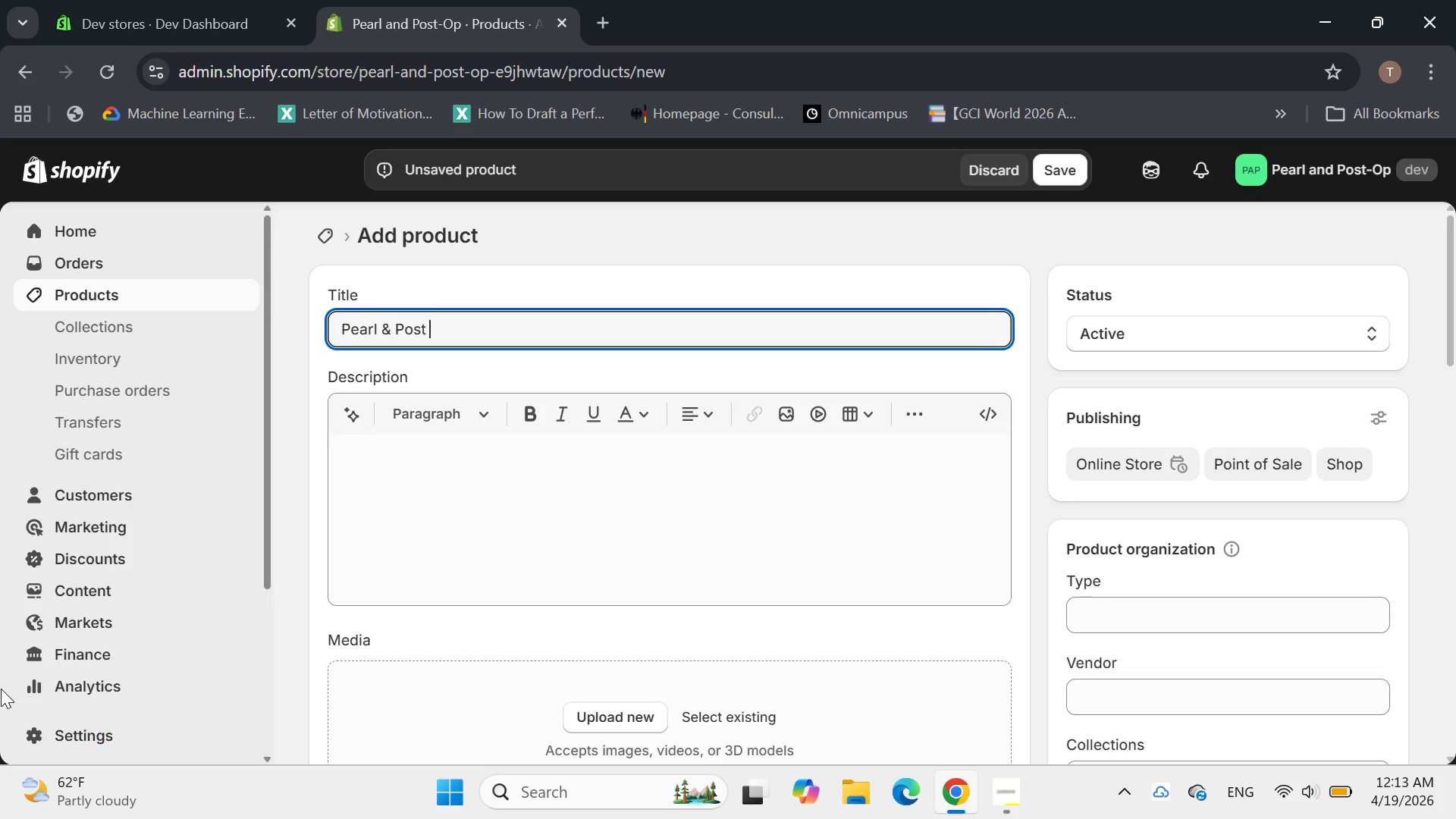 
type(-Op Comfor)
key(Backspace)
type(rt gel ())
 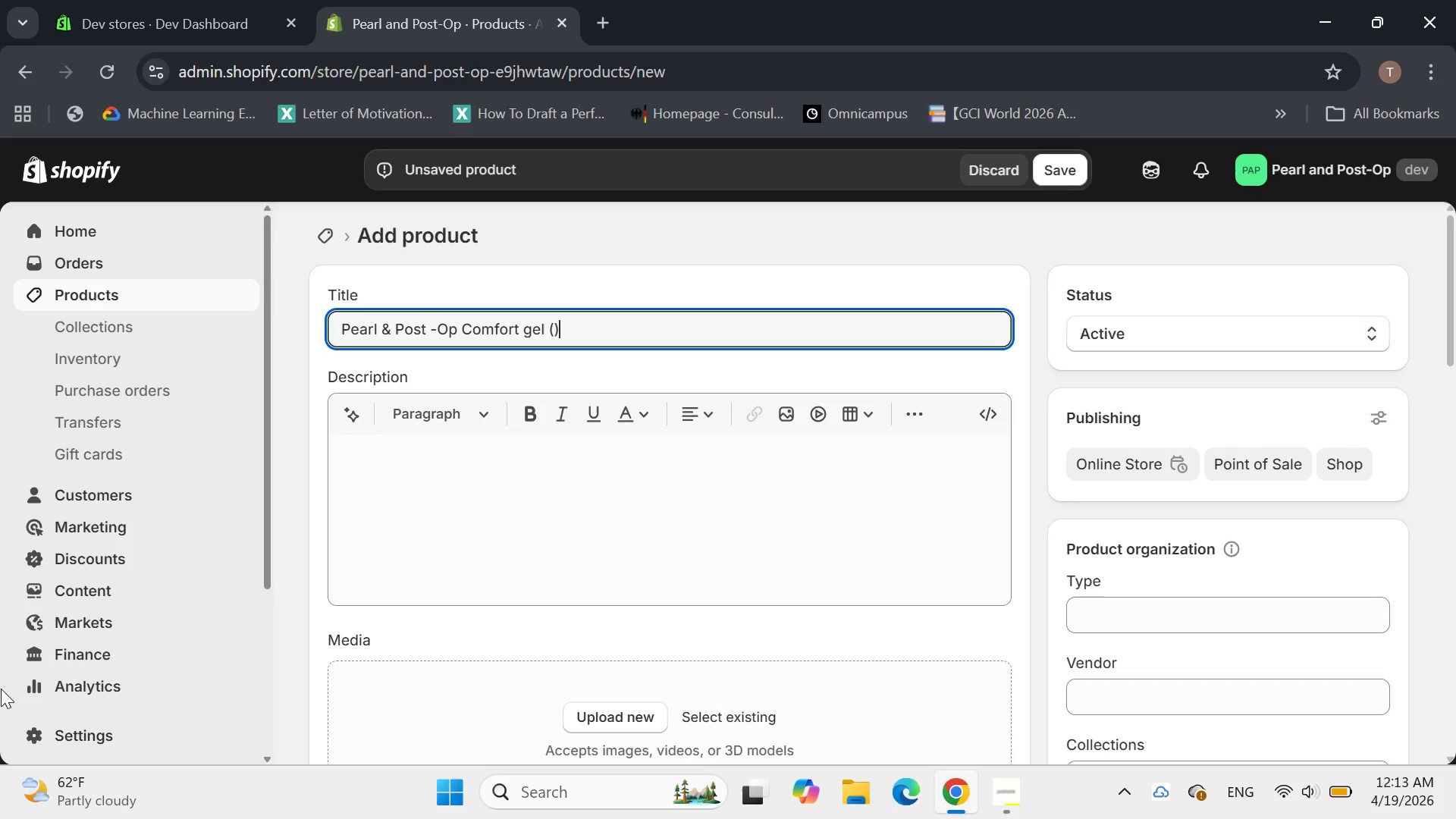 
key(ArrowLeft)
 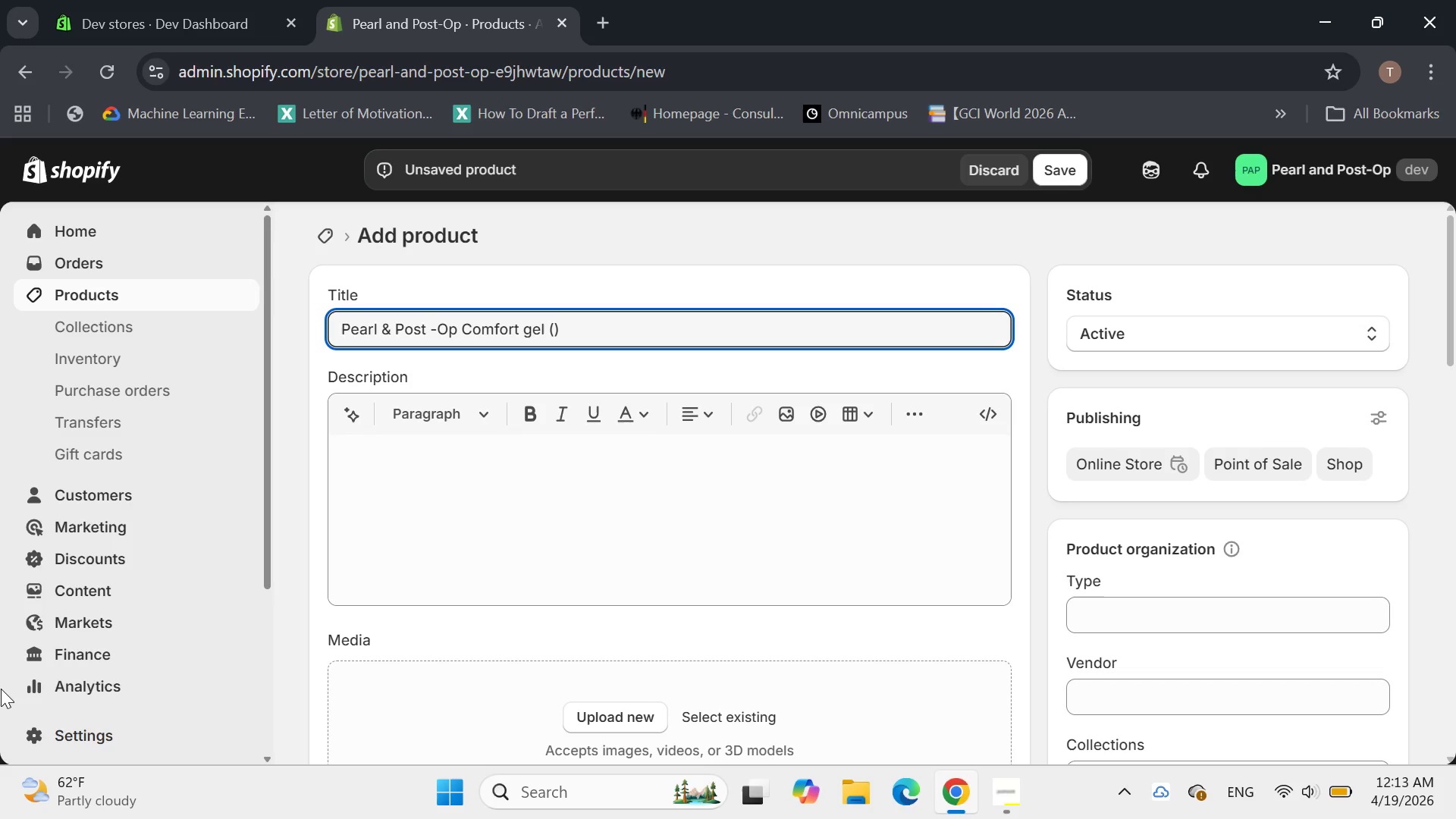 
type(OTC)
 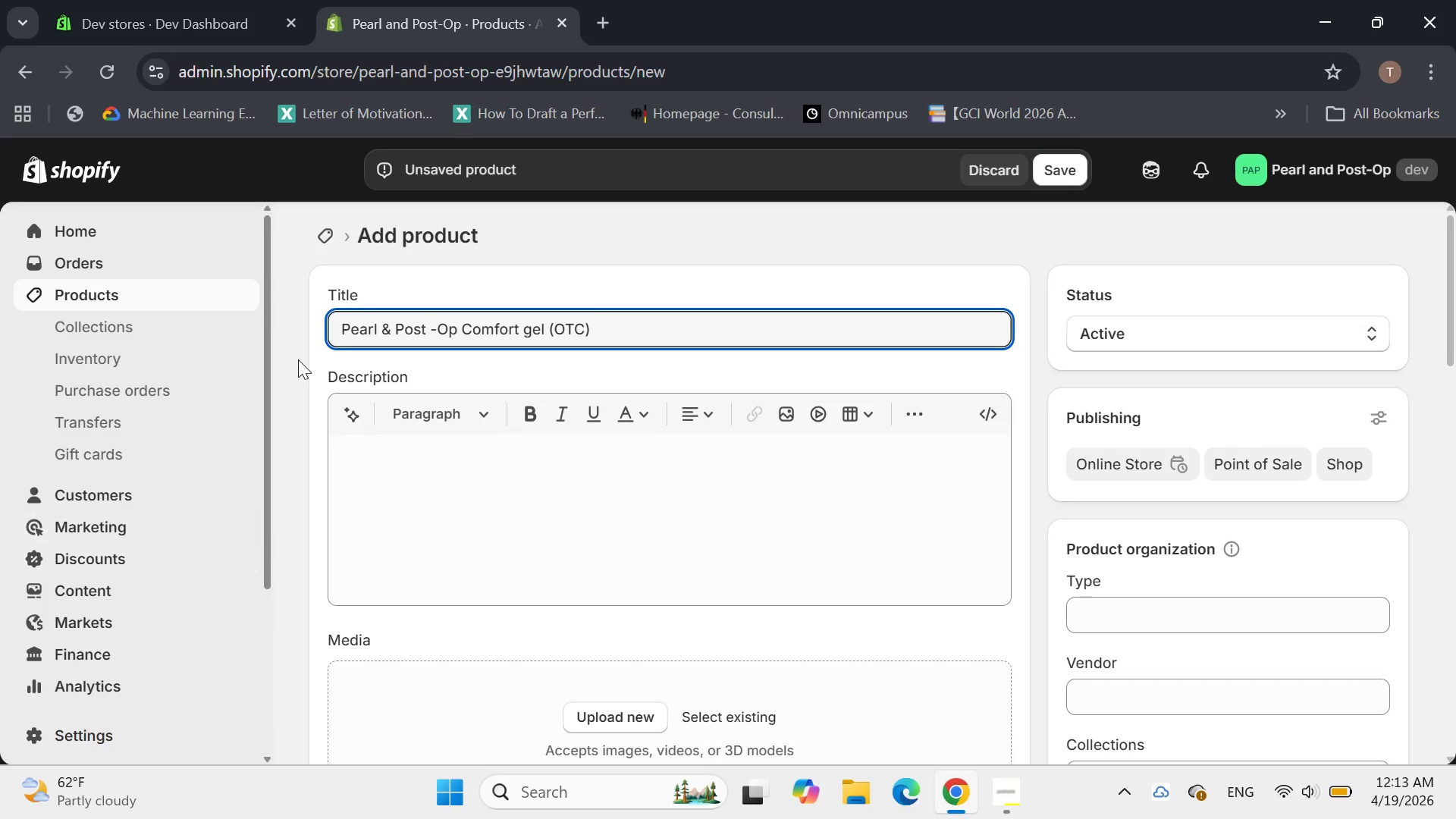 
left_click([394, 495])
 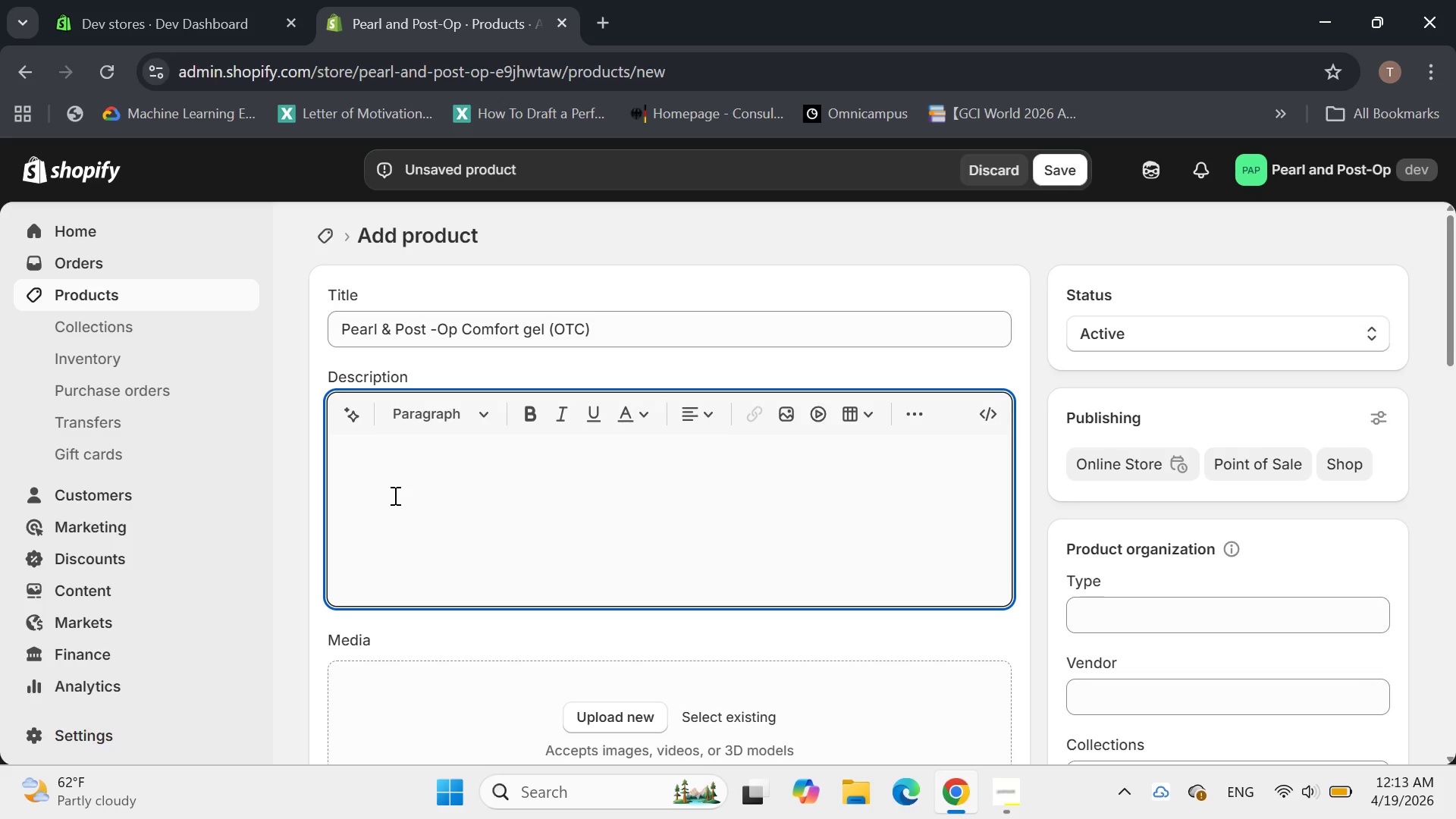 
type(Customer Ue)
 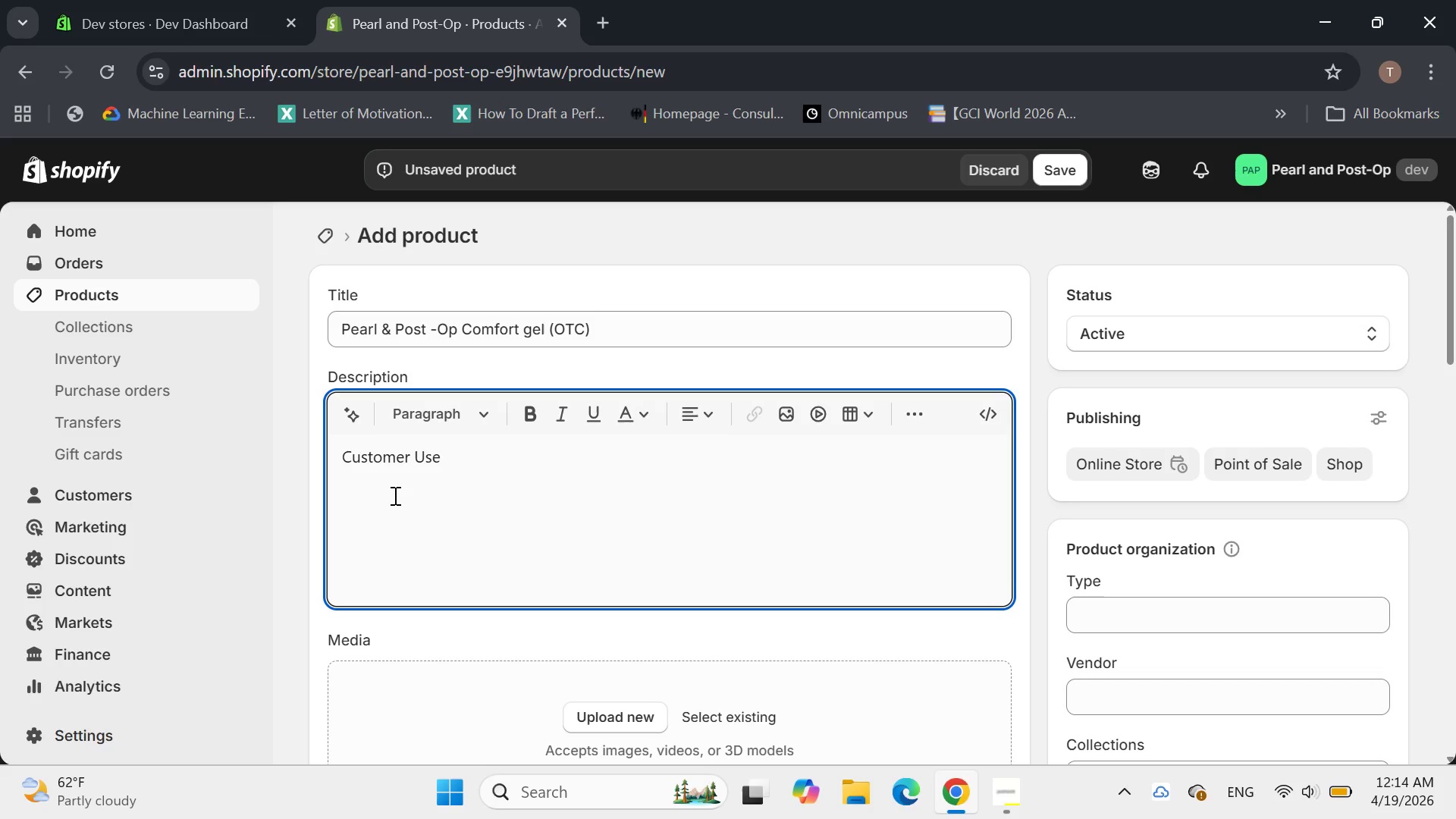 
hold_key(key=S, duration=0.44)
 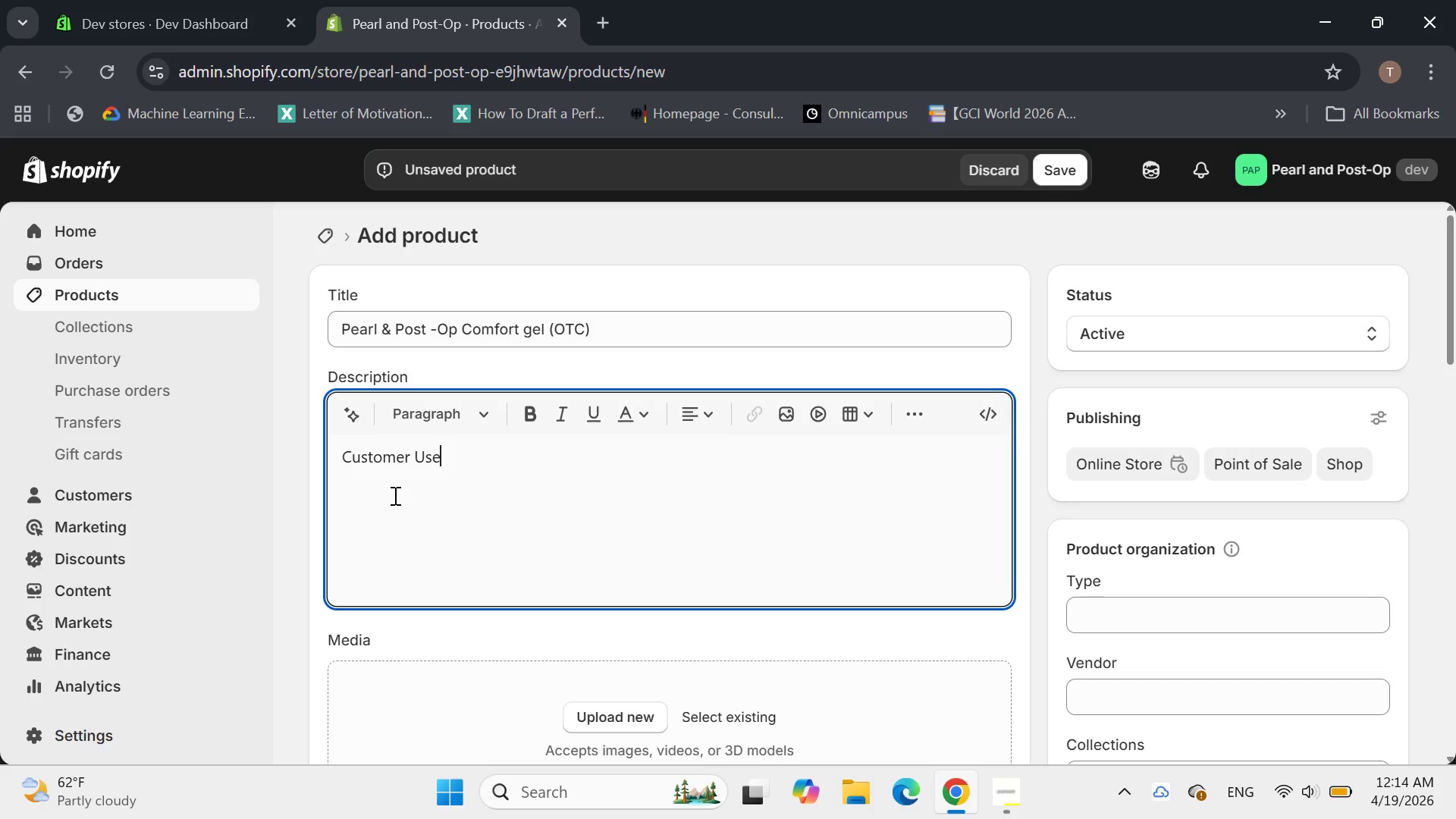 
key(Minus)
 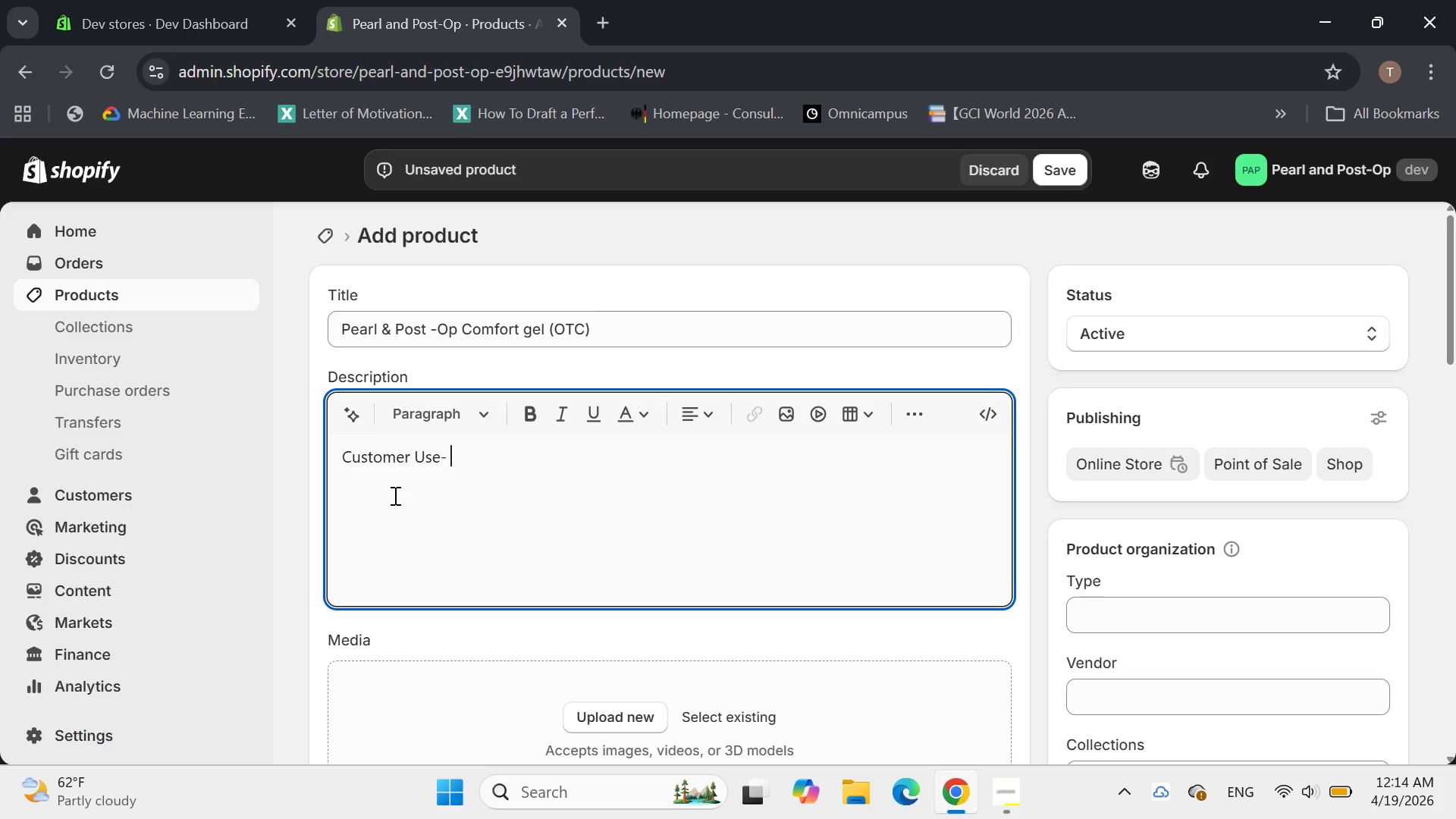 
key(Space)
 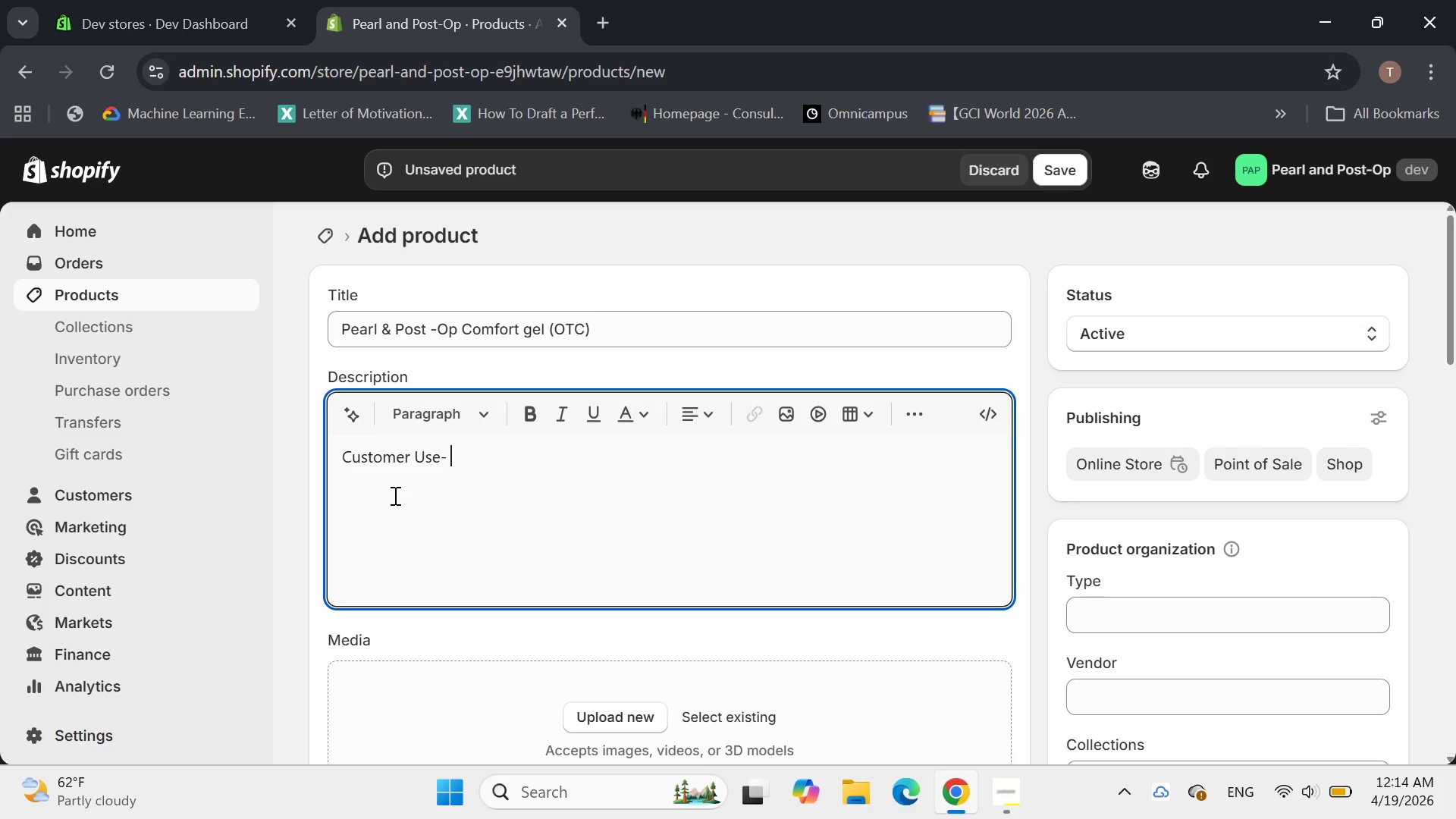 
hold_key(key=ShiftLeft, duration=0.34)
 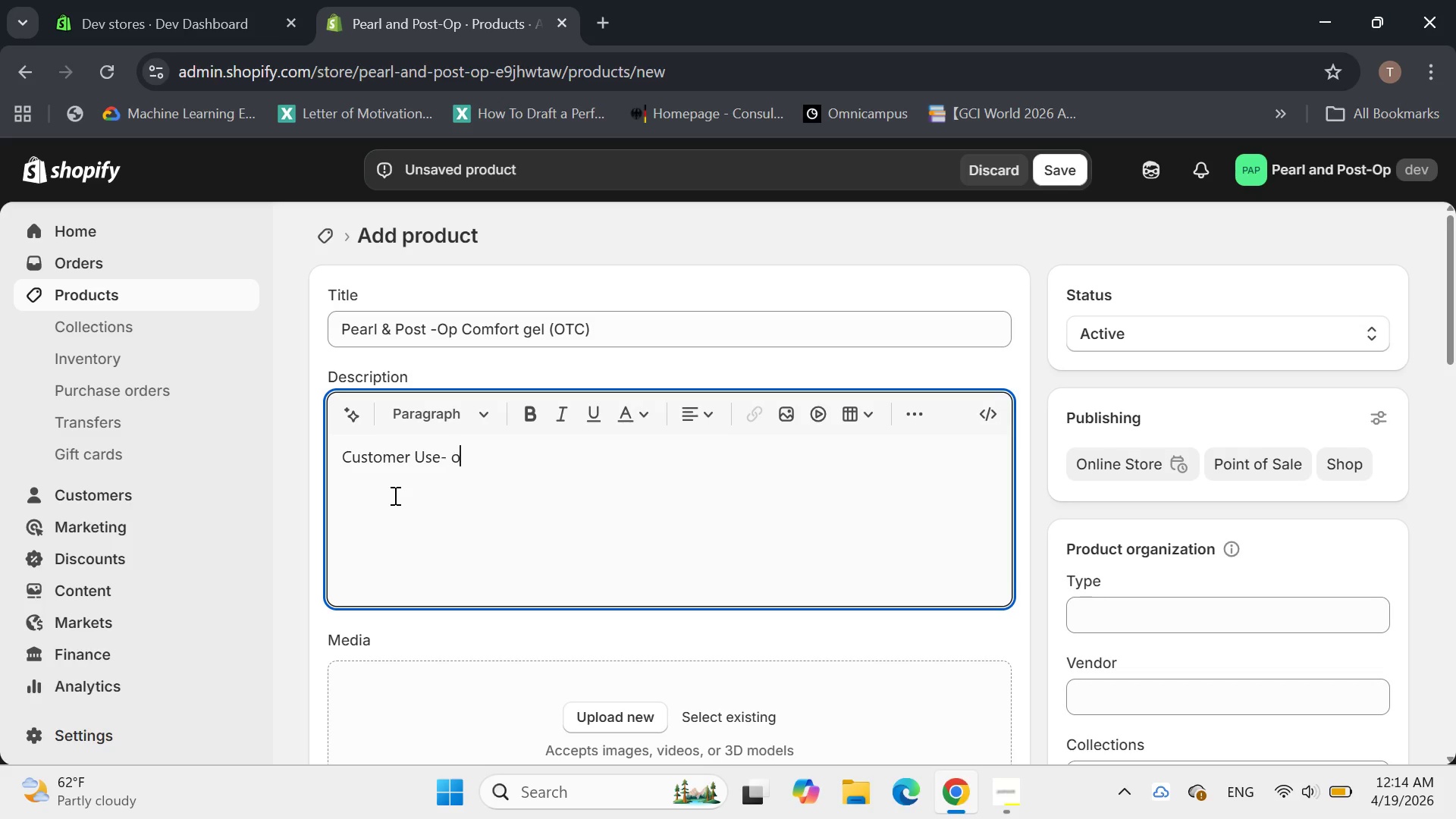 
type(overy )
key(Backspace)
type(-the -)
 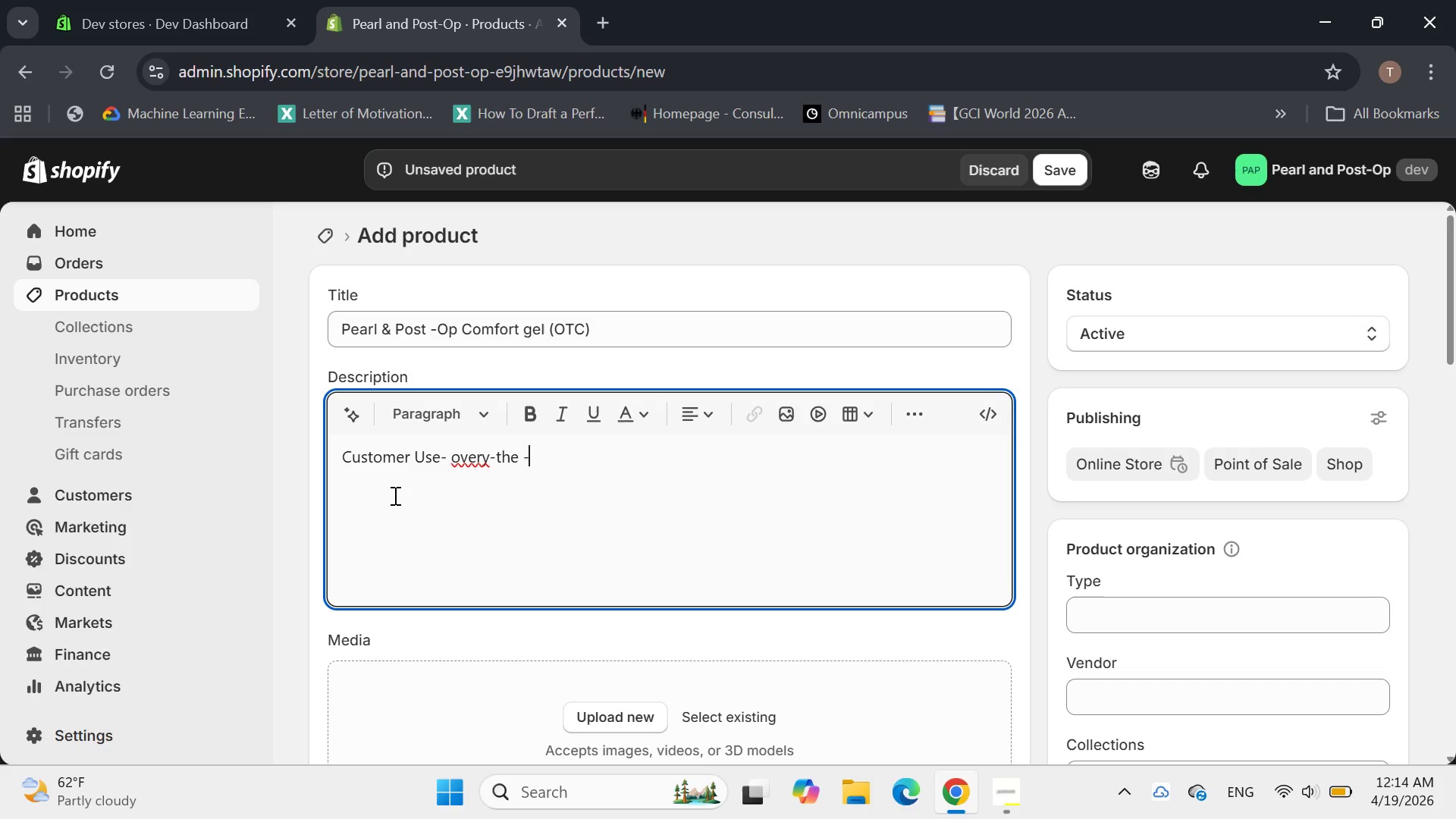 
type(Counter)
 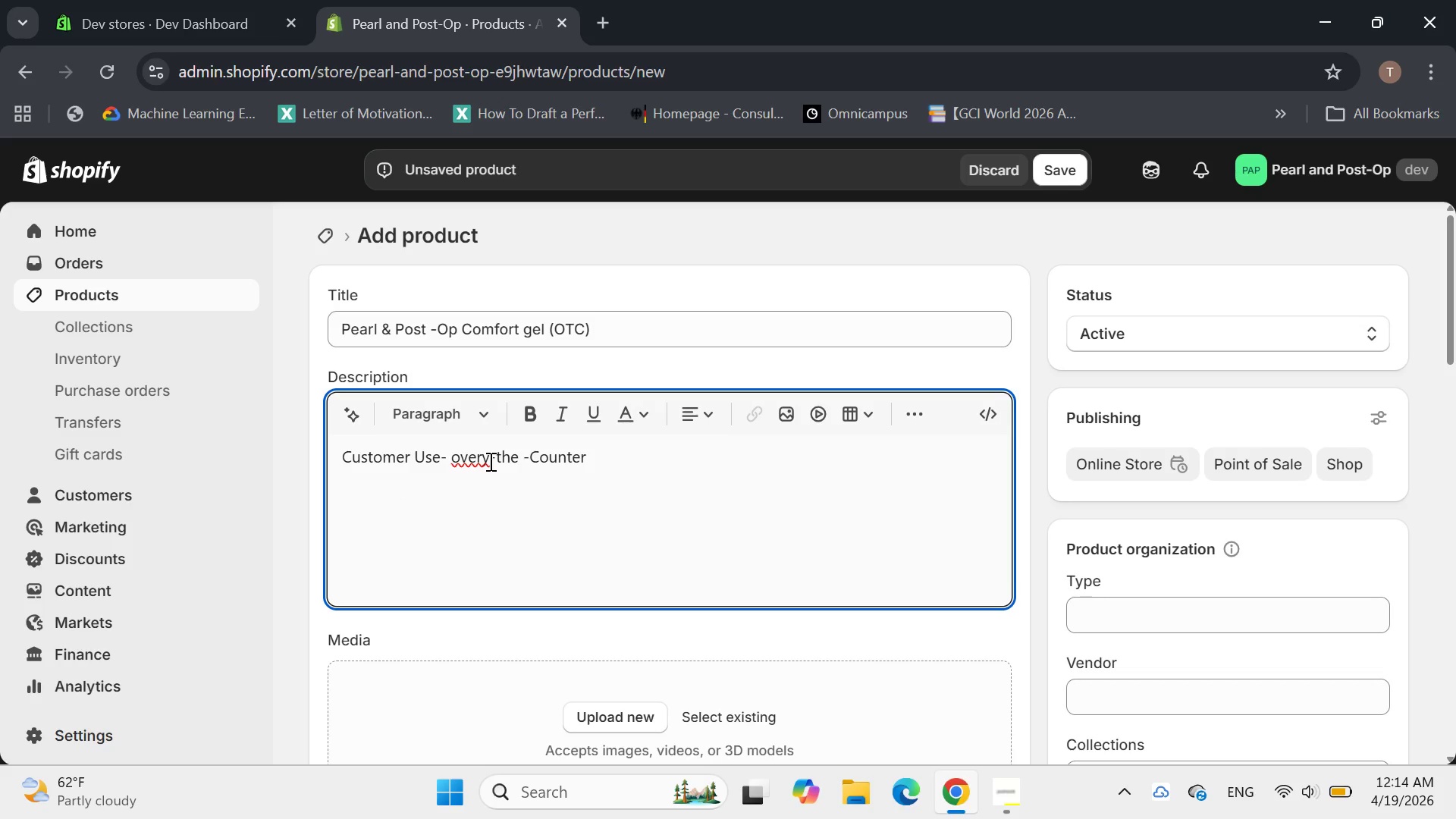 
left_click([489, 461])
 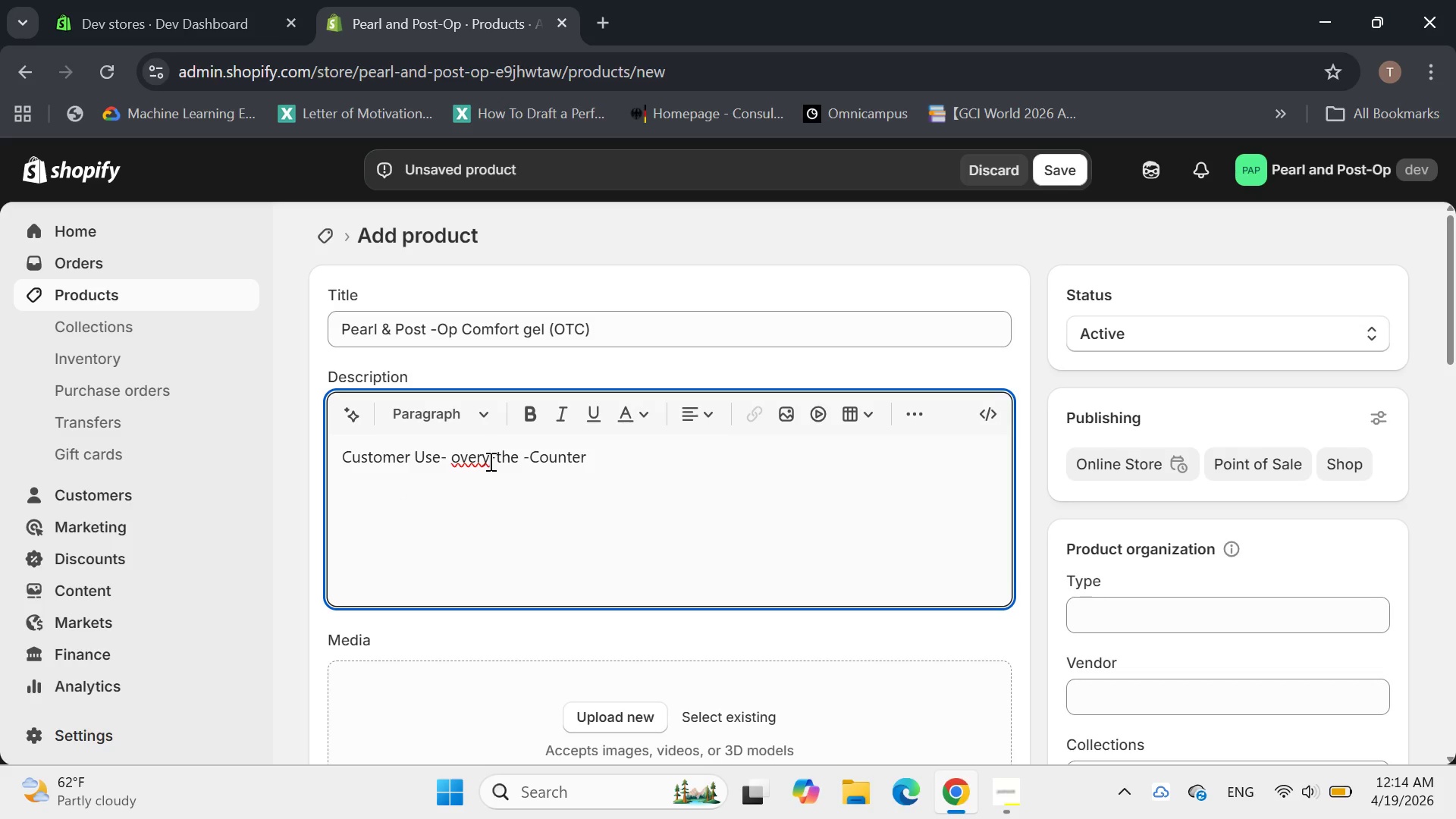 
key(Backspace)
 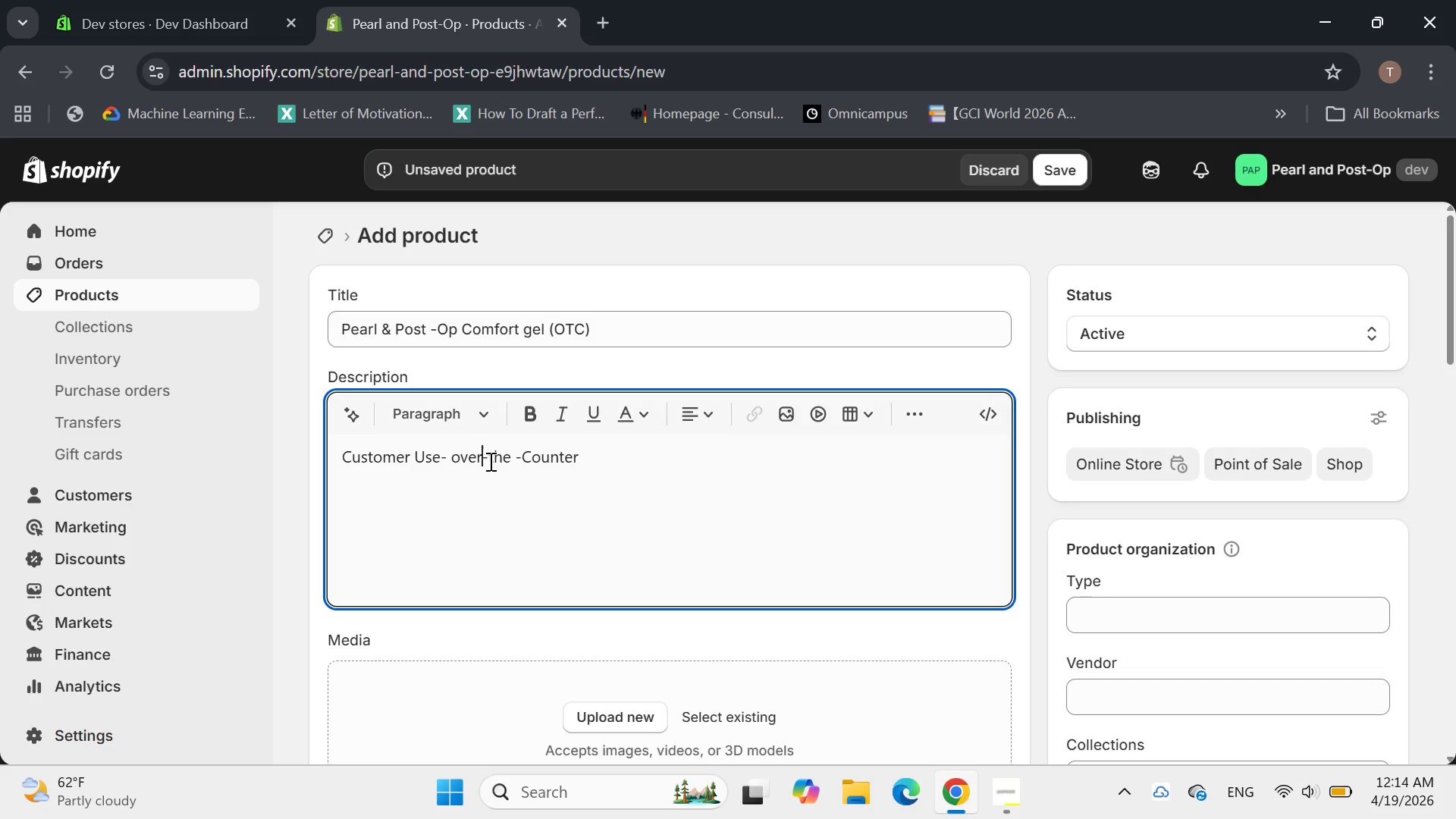 
key(ArrowLeft)
 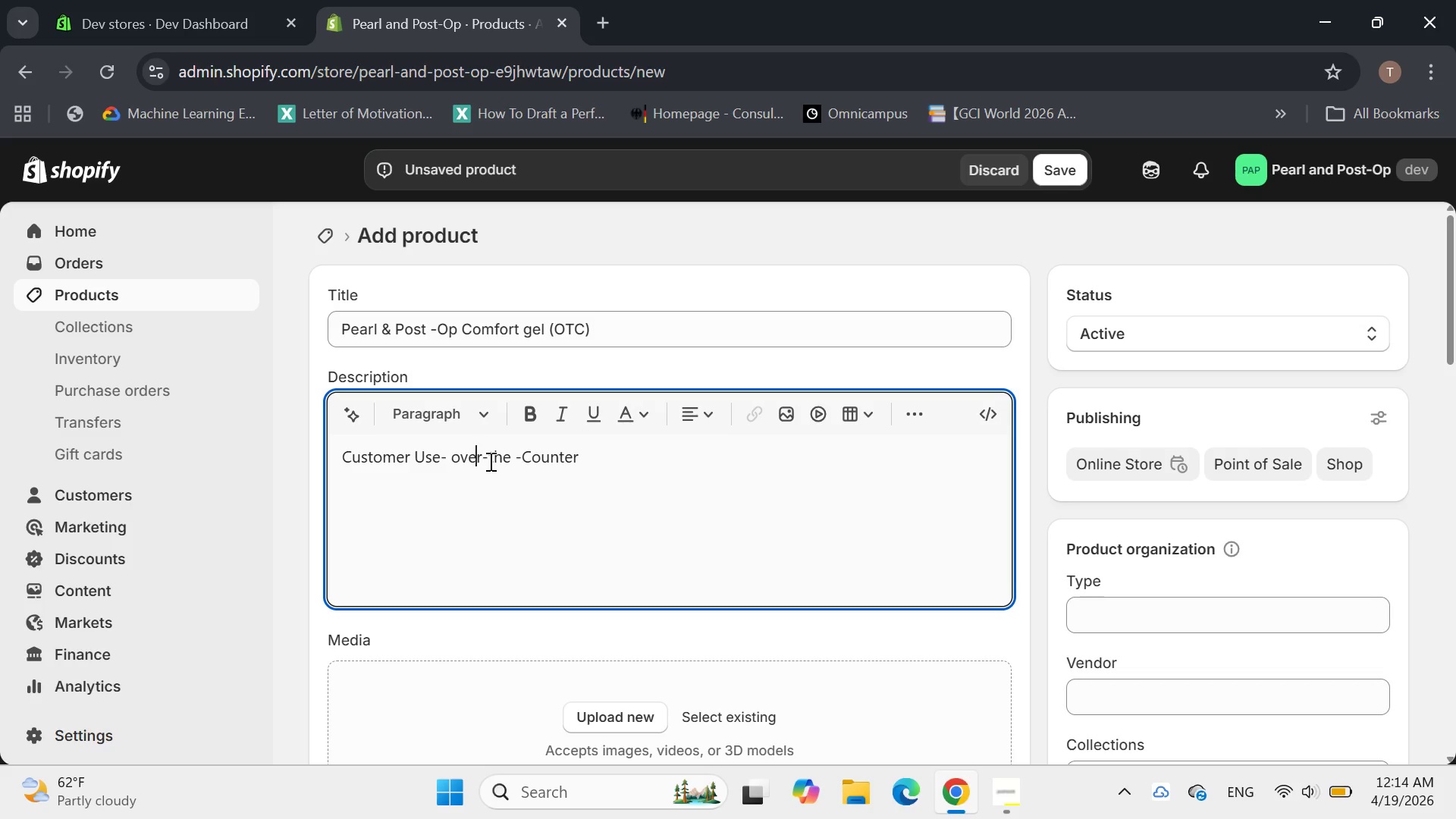 
key(ArrowLeft)
 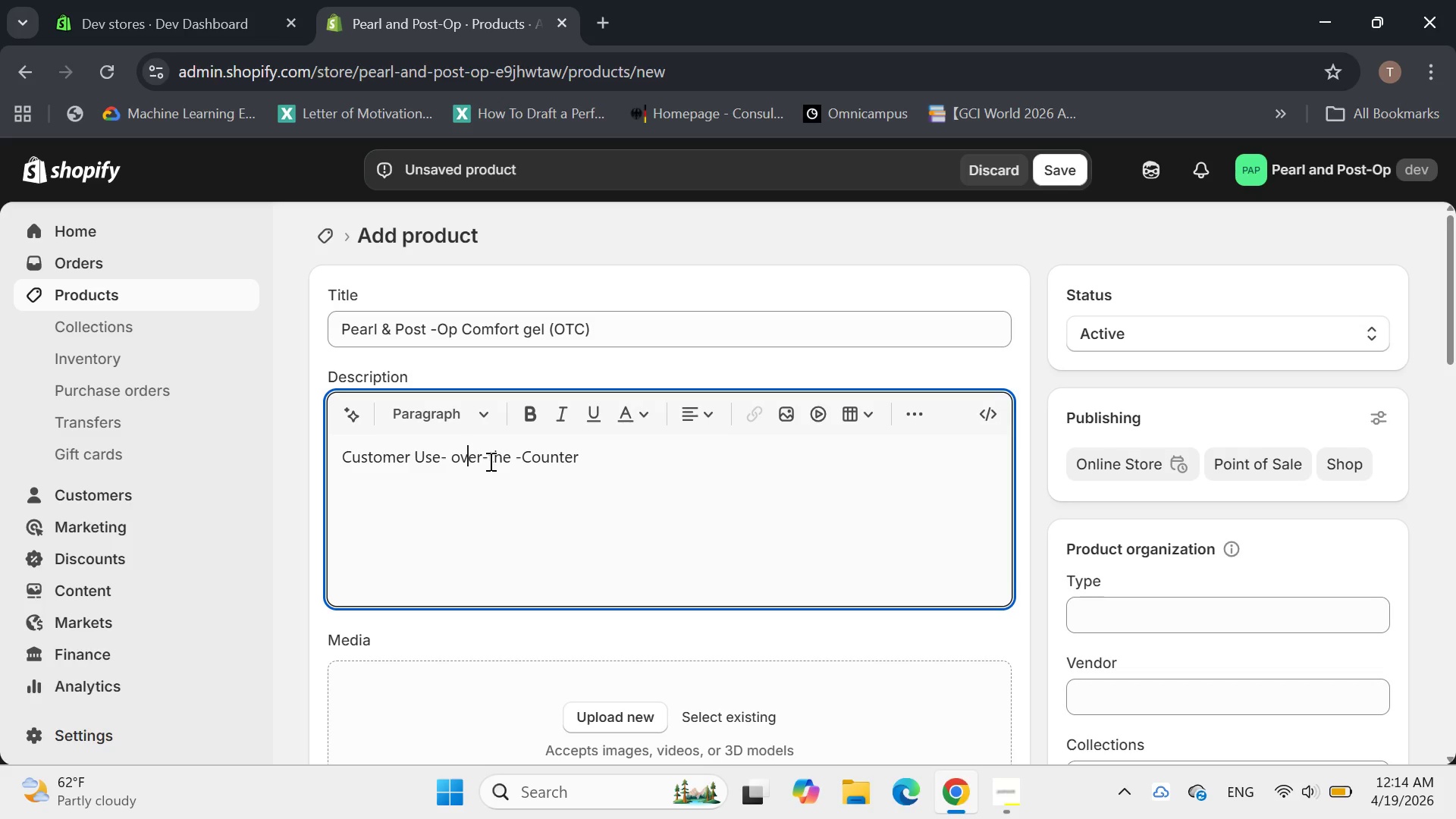 
key(ArrowLeft)
 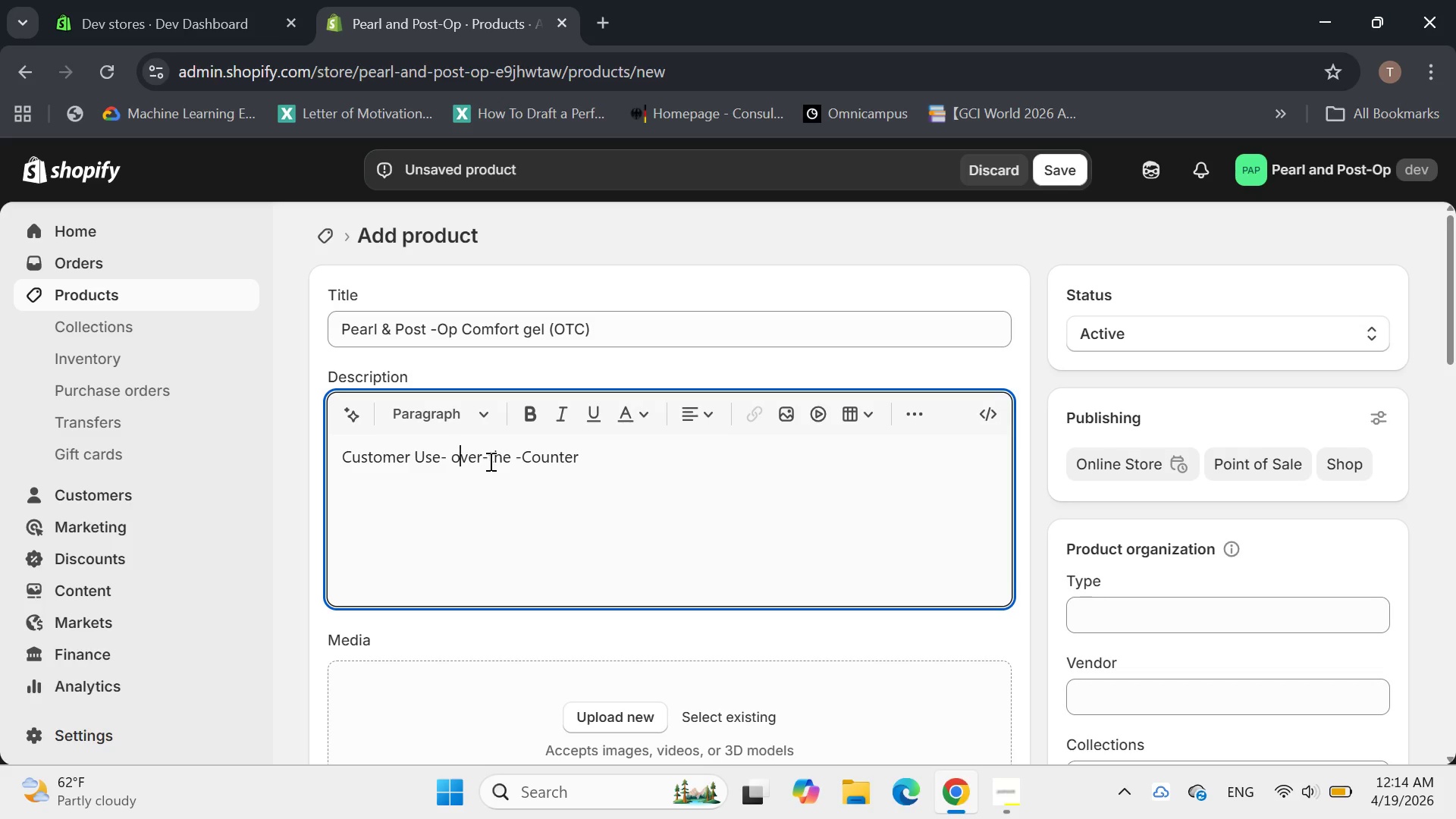 
key(Backspace)
 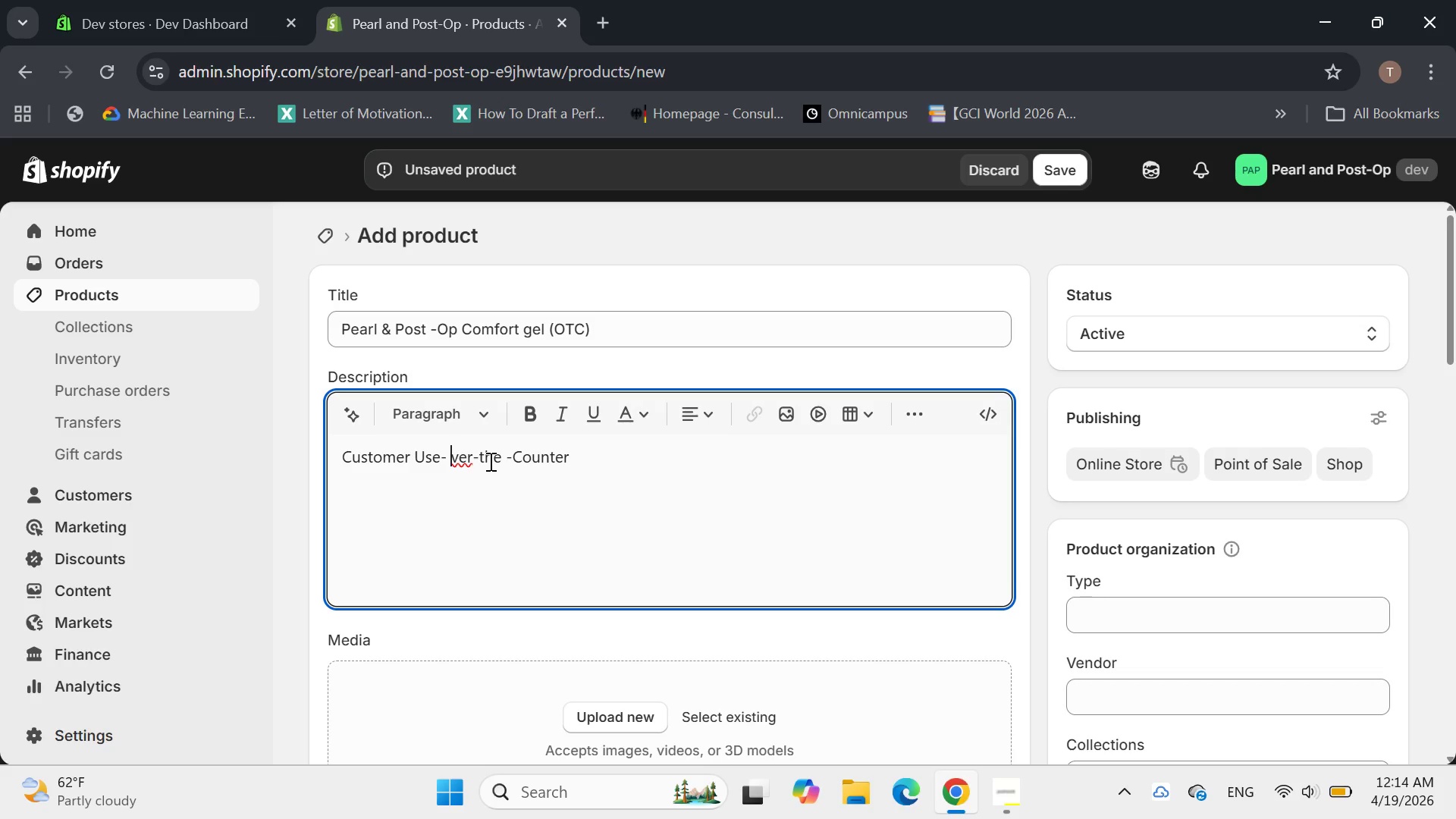 
key(Shift+O)
 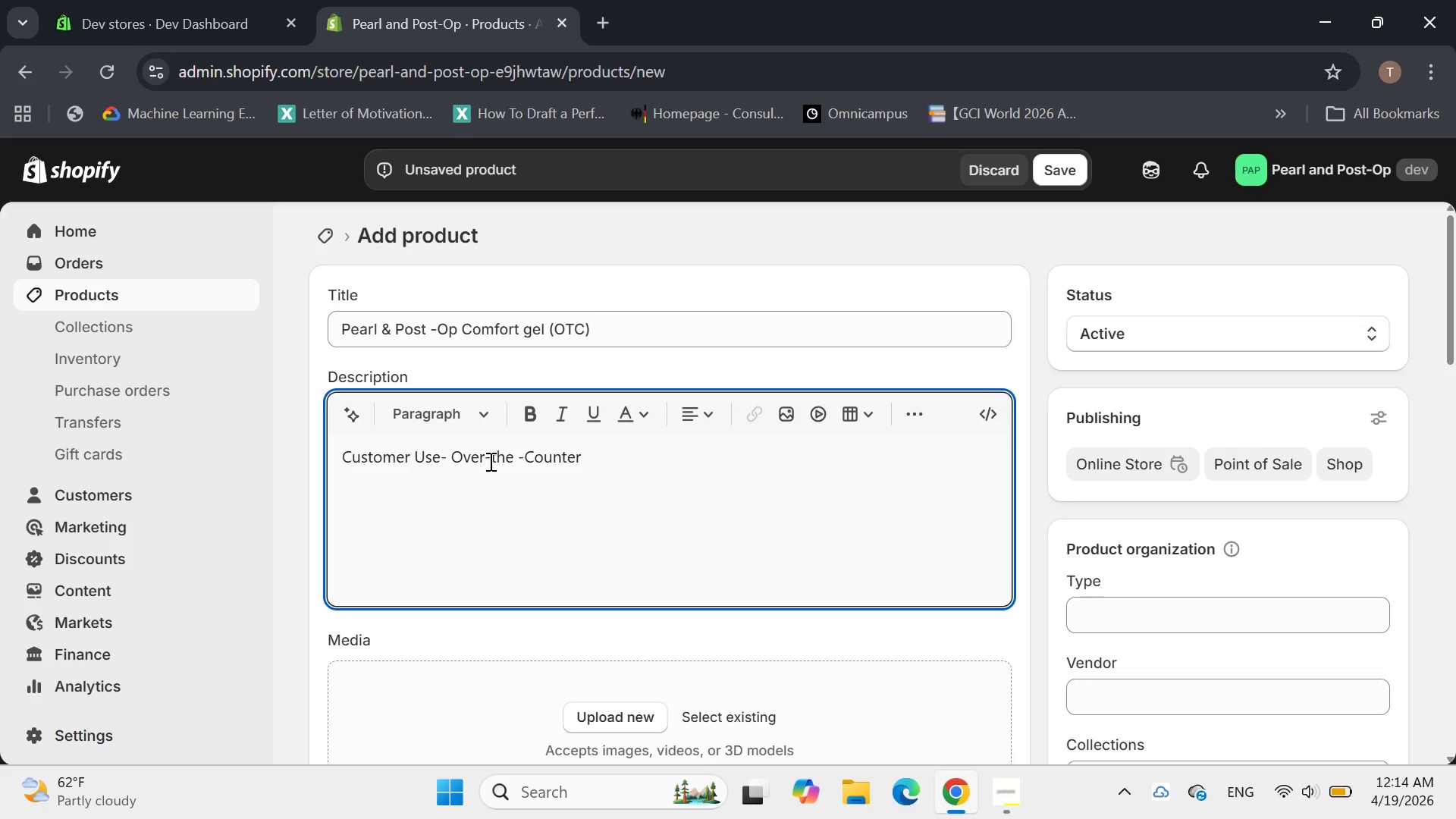 
hold_key(key=ArrowRight, duration=1.08)
 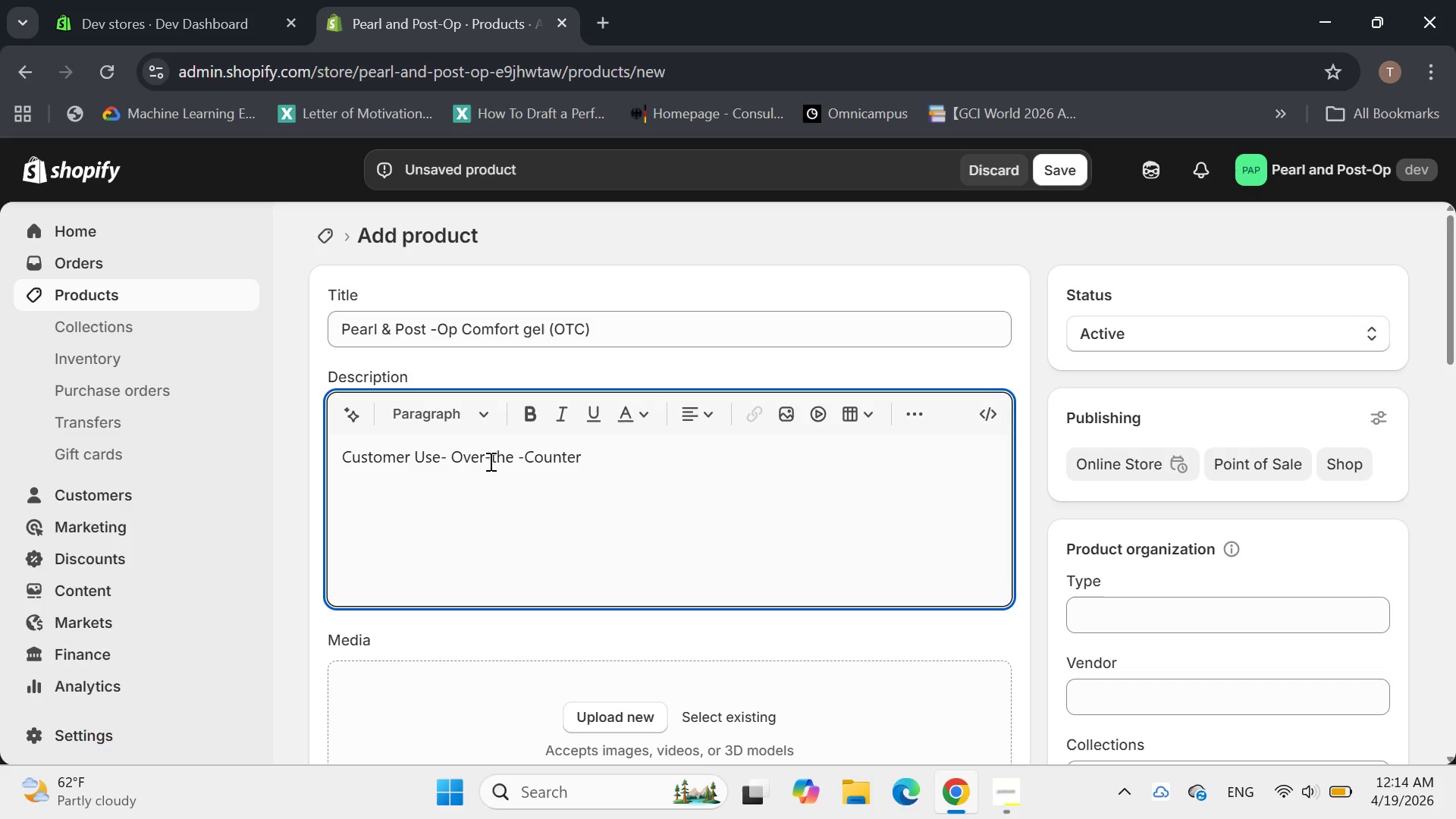 
key(Enter)
 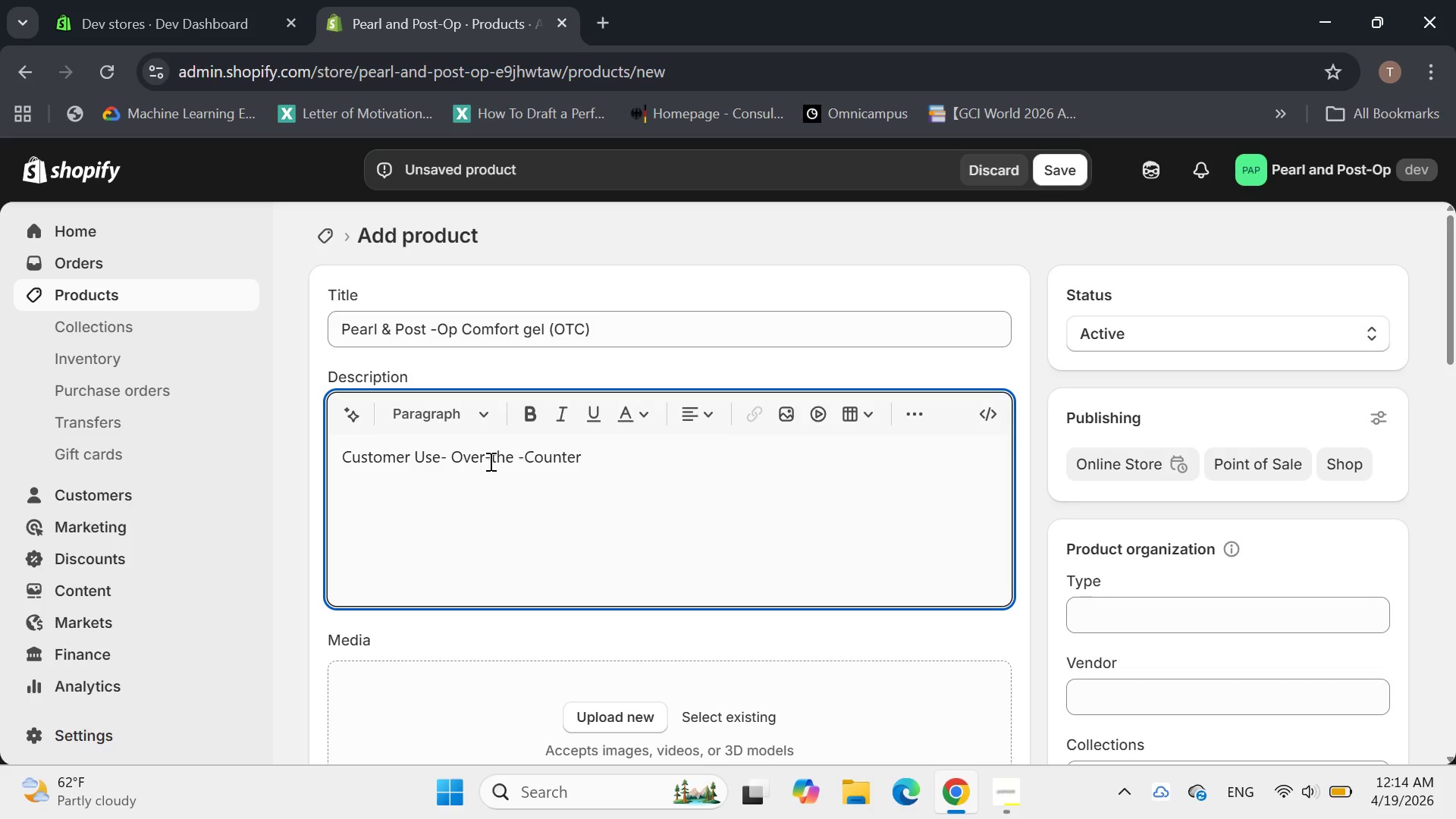 
type(Pearl & Pot-Op Comgor)
 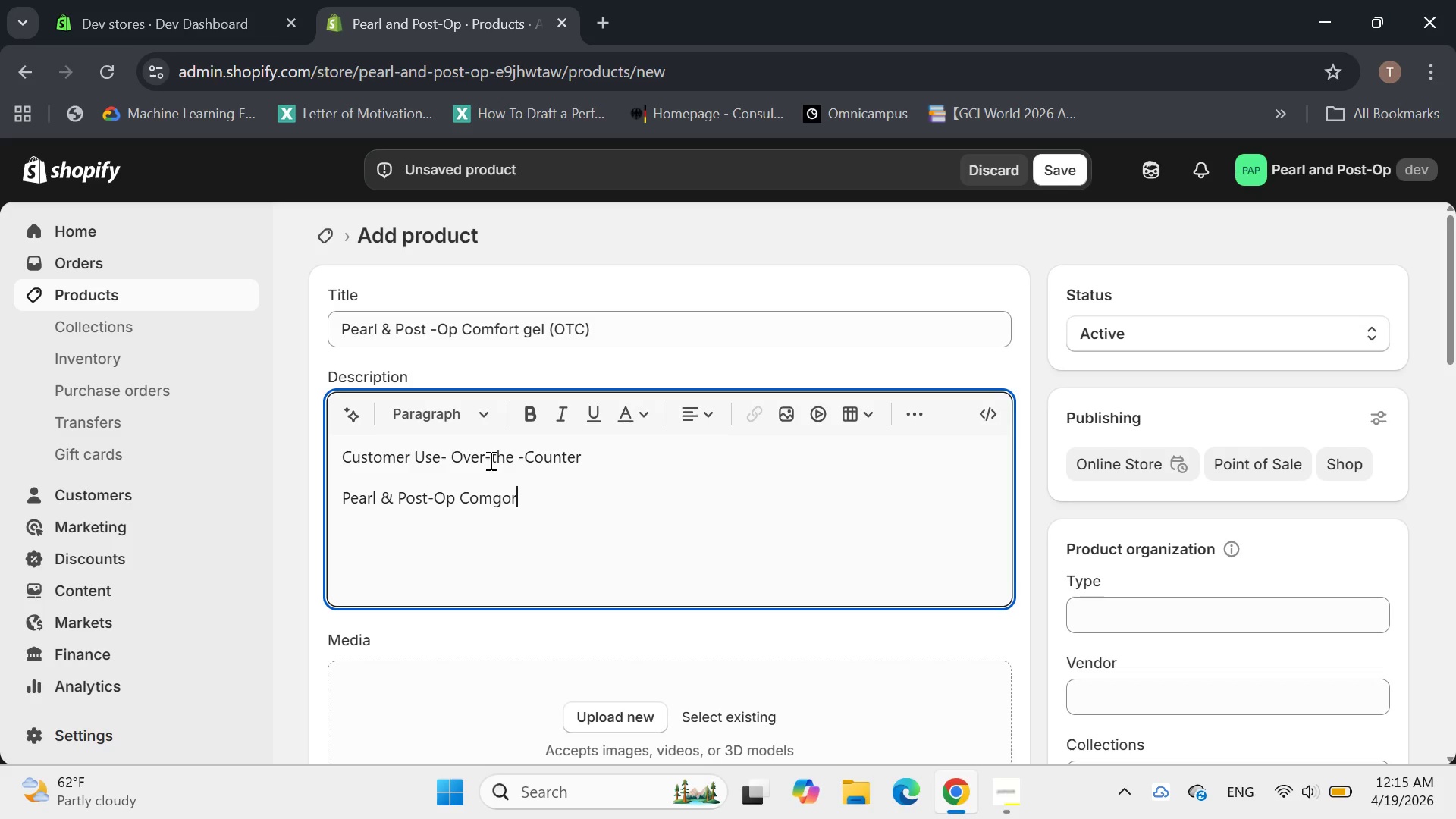 
 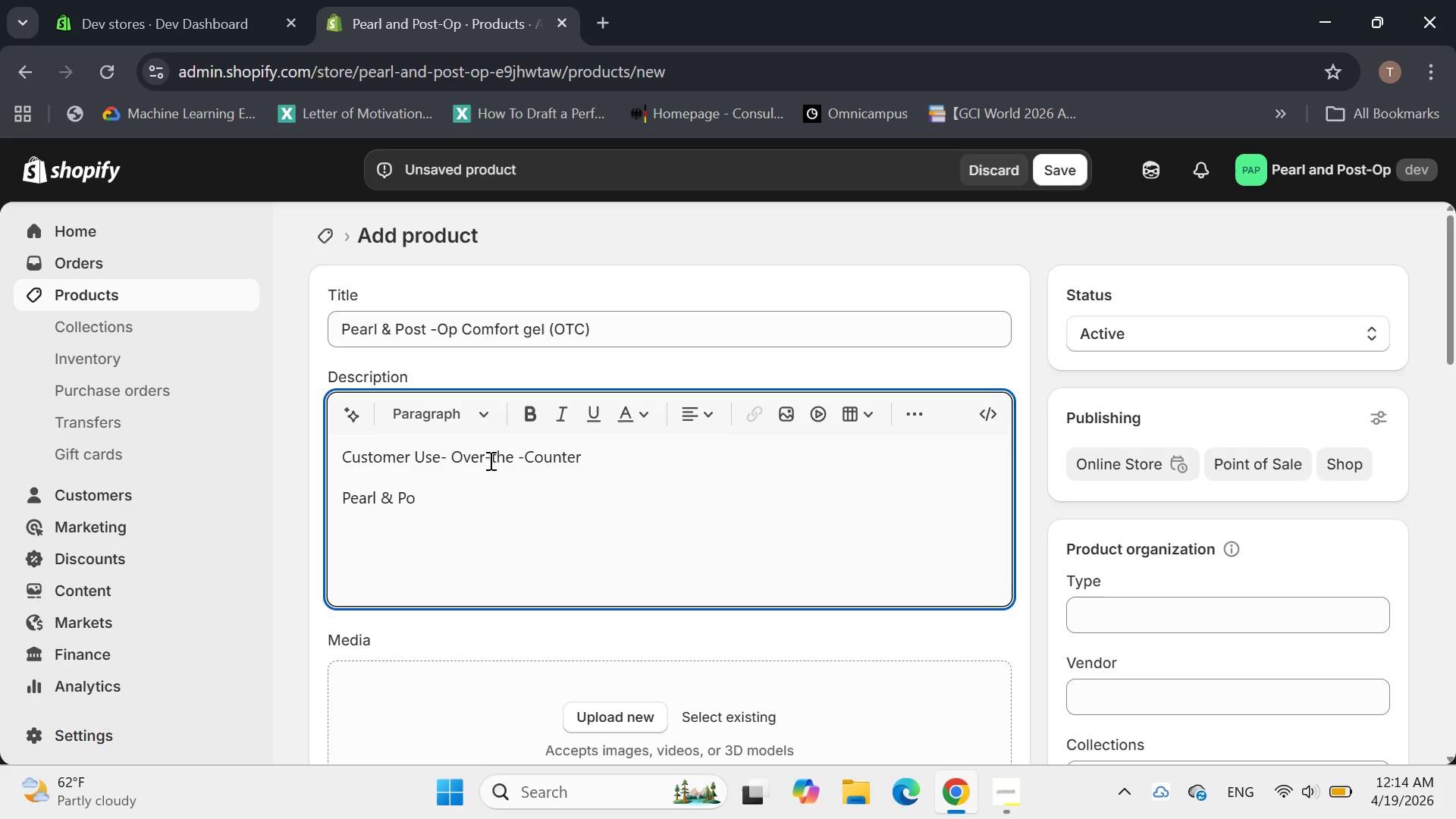 
hold_key(key=S, duration=0.41)
 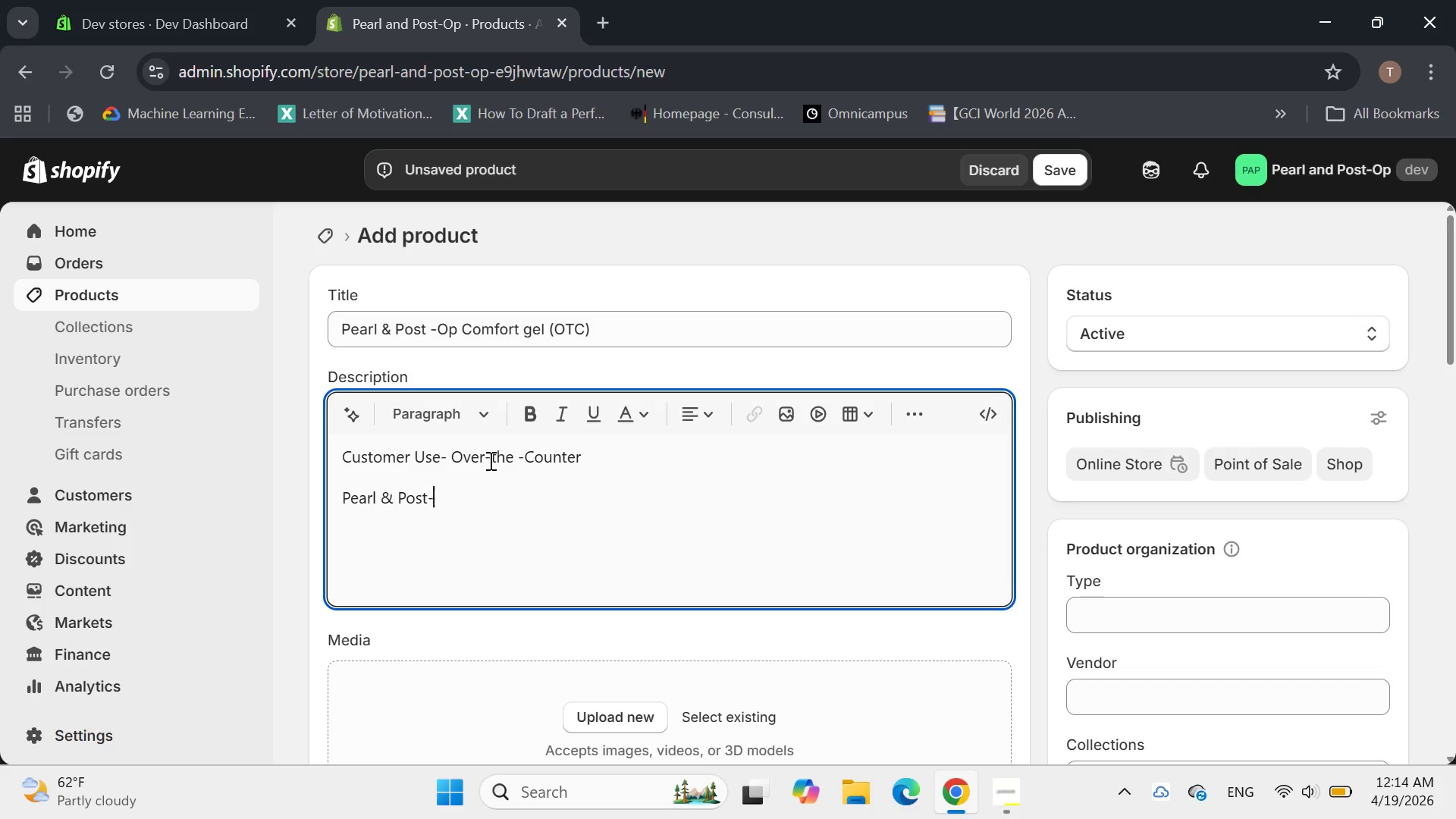 
wait(8.47)
 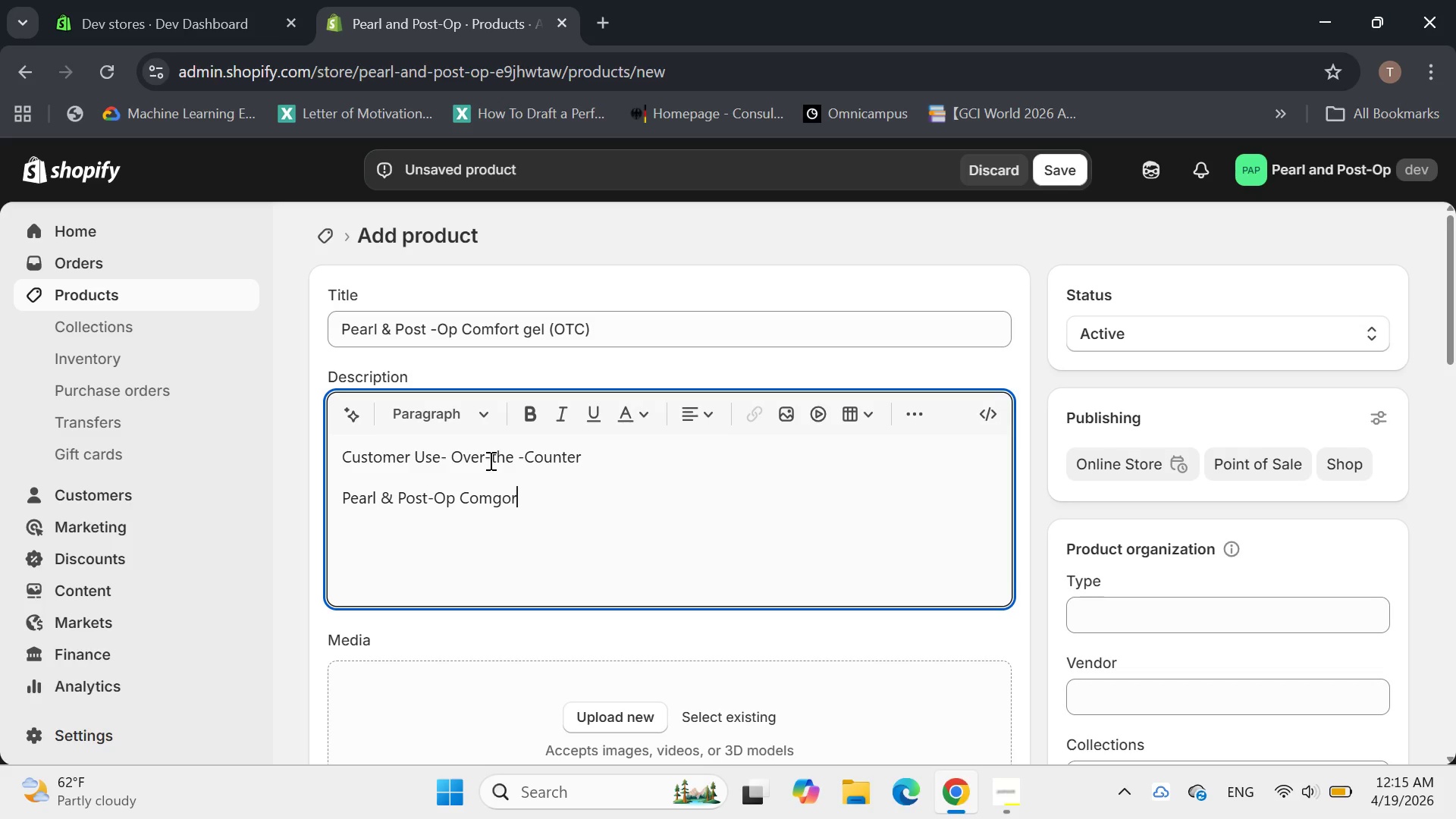 
type( )
key(Backspace)
key(Backspace)
key(Backspace)
key(Backspace)
type(fort Gel provides soothing relief for minot oral irritations, canker)
 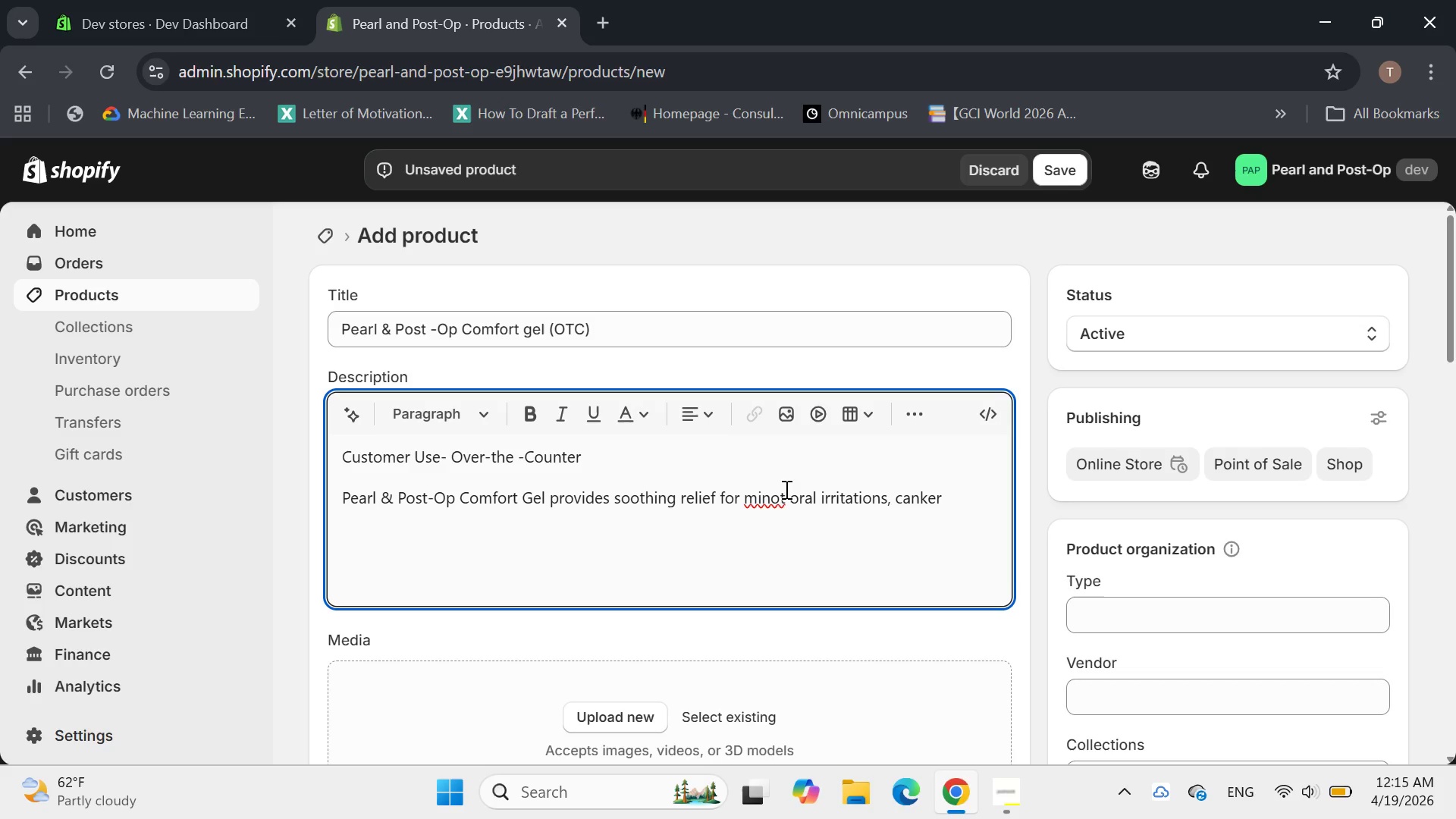 
left_click([786, 492])
 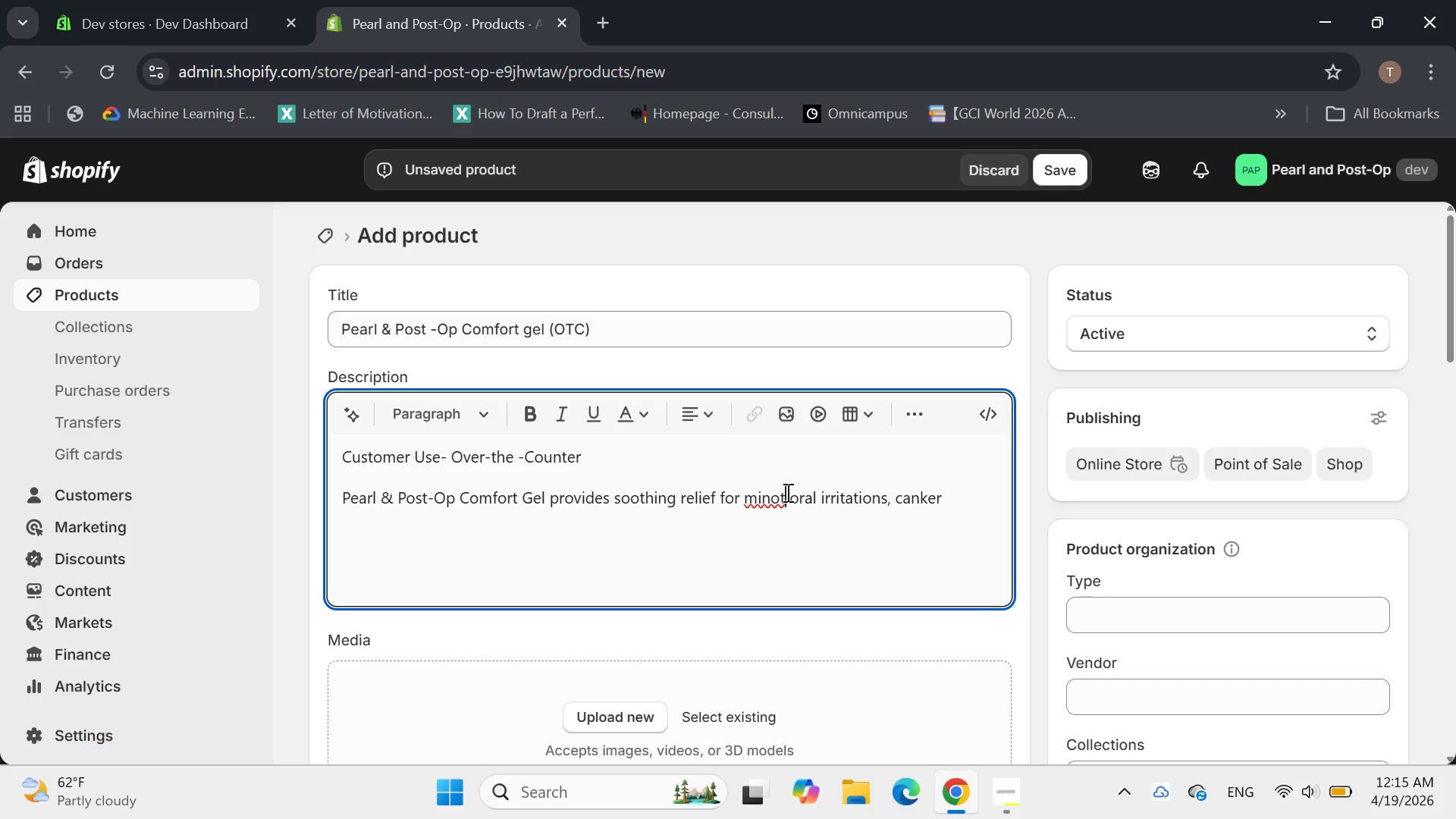 
key(Backspace)
 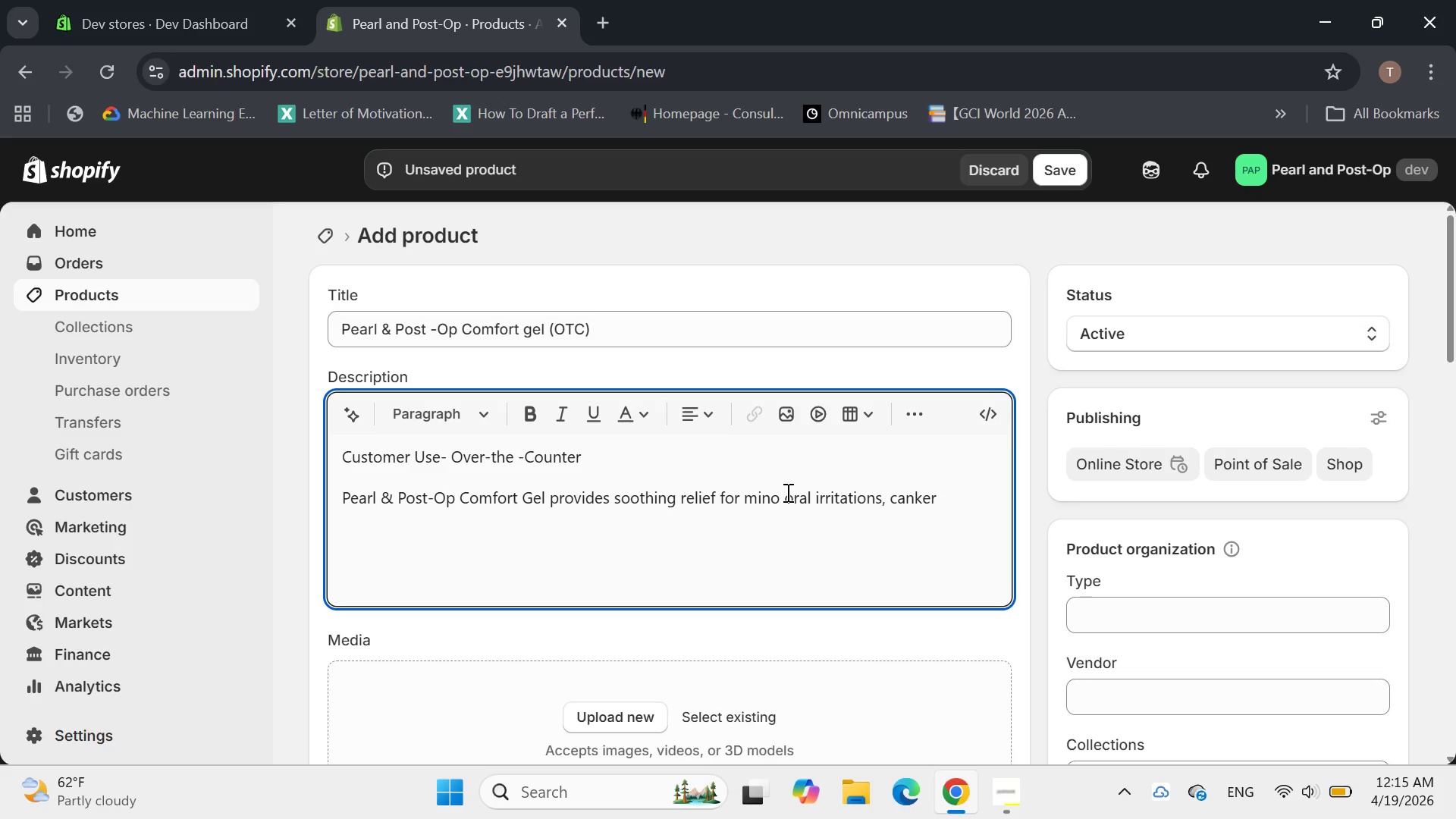 
key(R)
 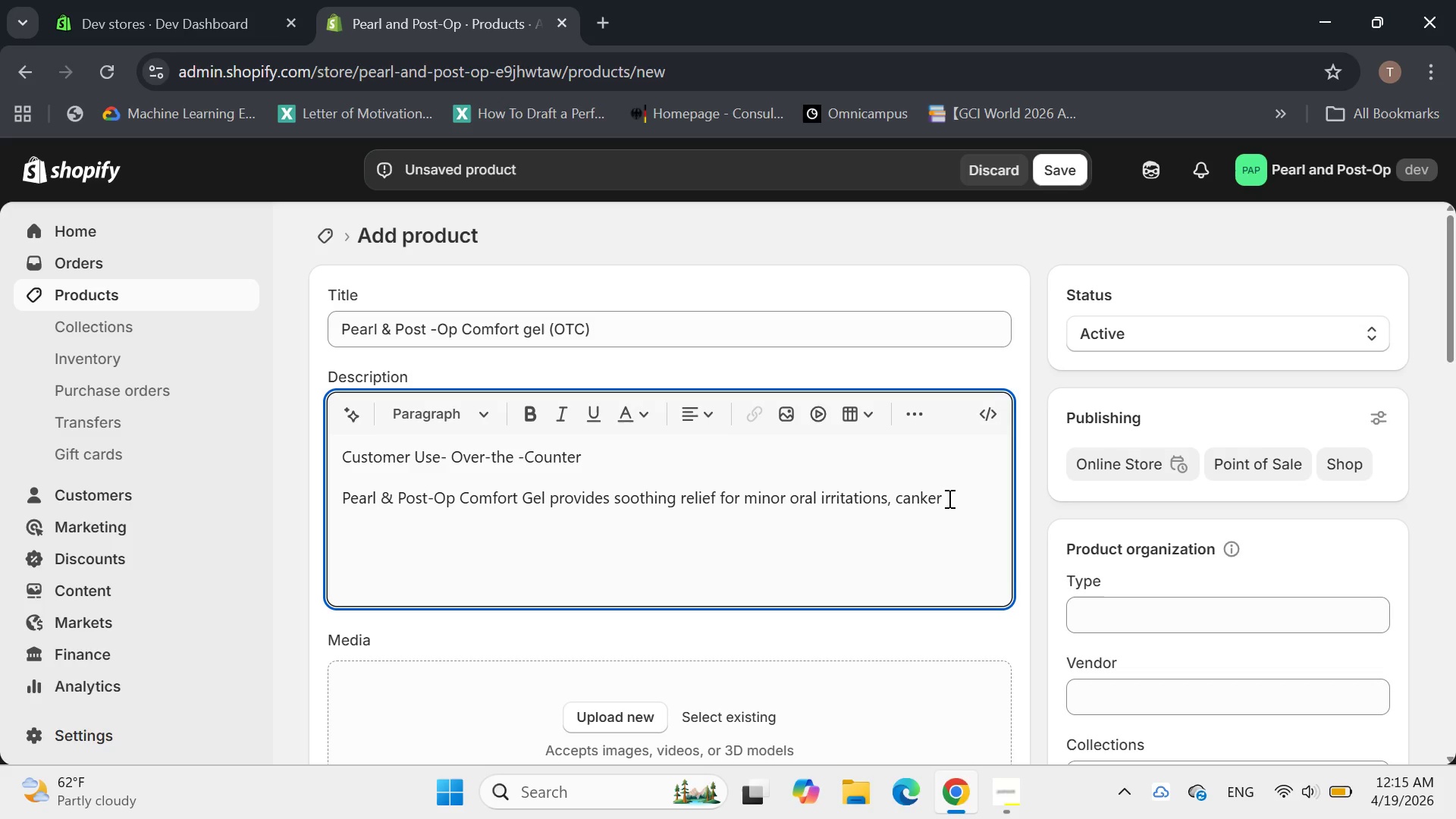 
left_click([970, 497])
 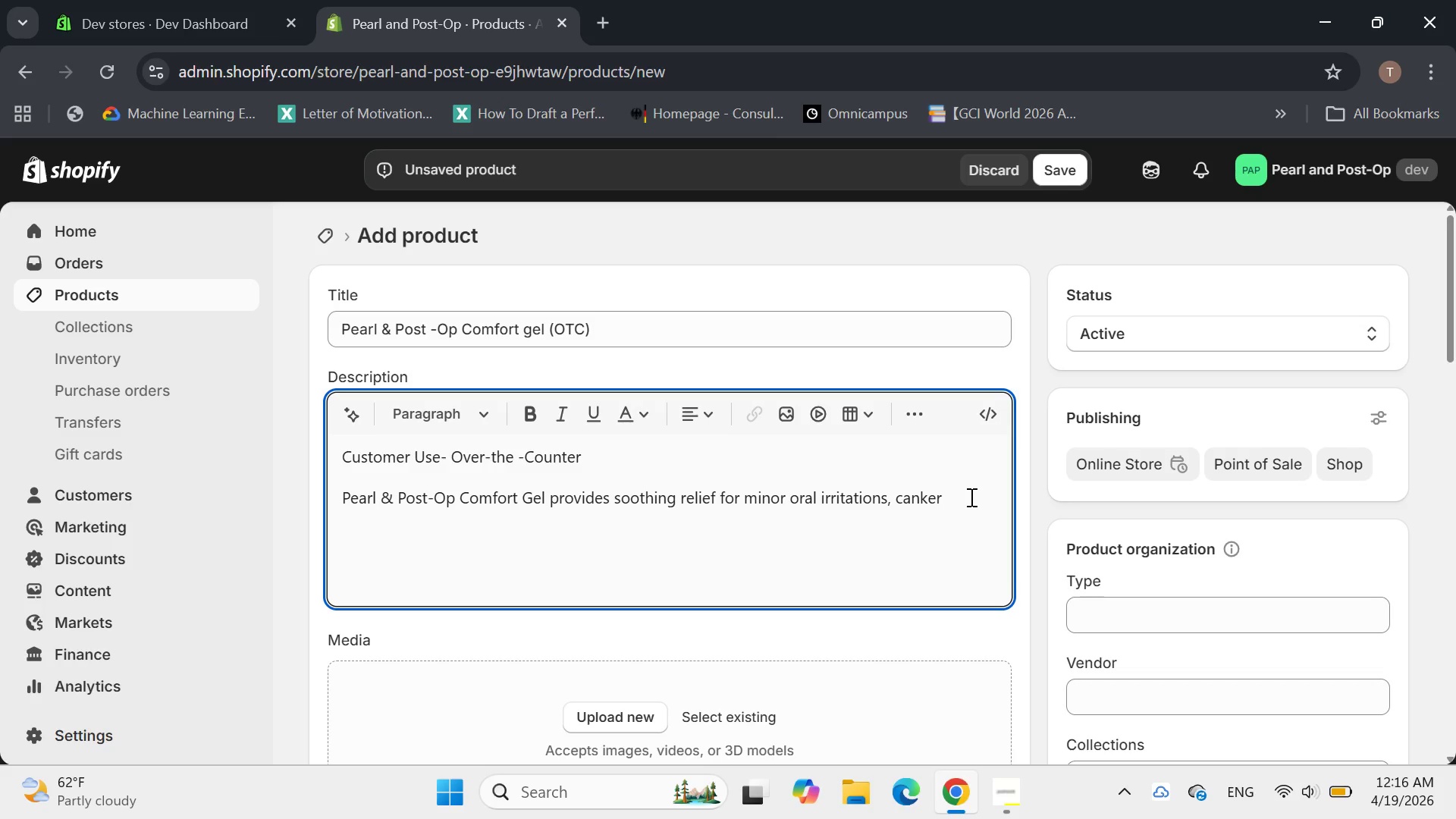 
type( stores, and gum tenderness)
 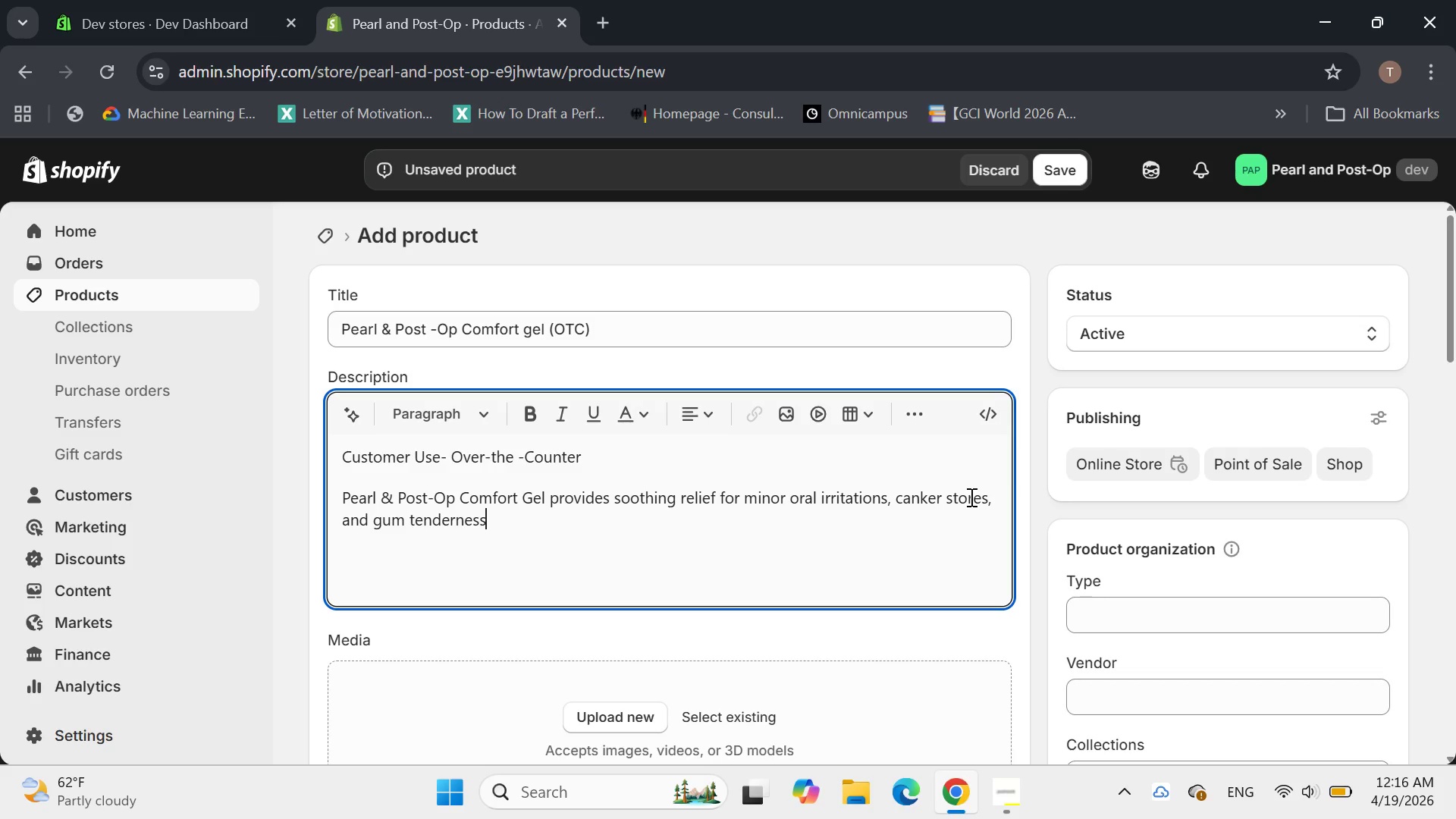 
type(.formulated of at-home uero aid)
 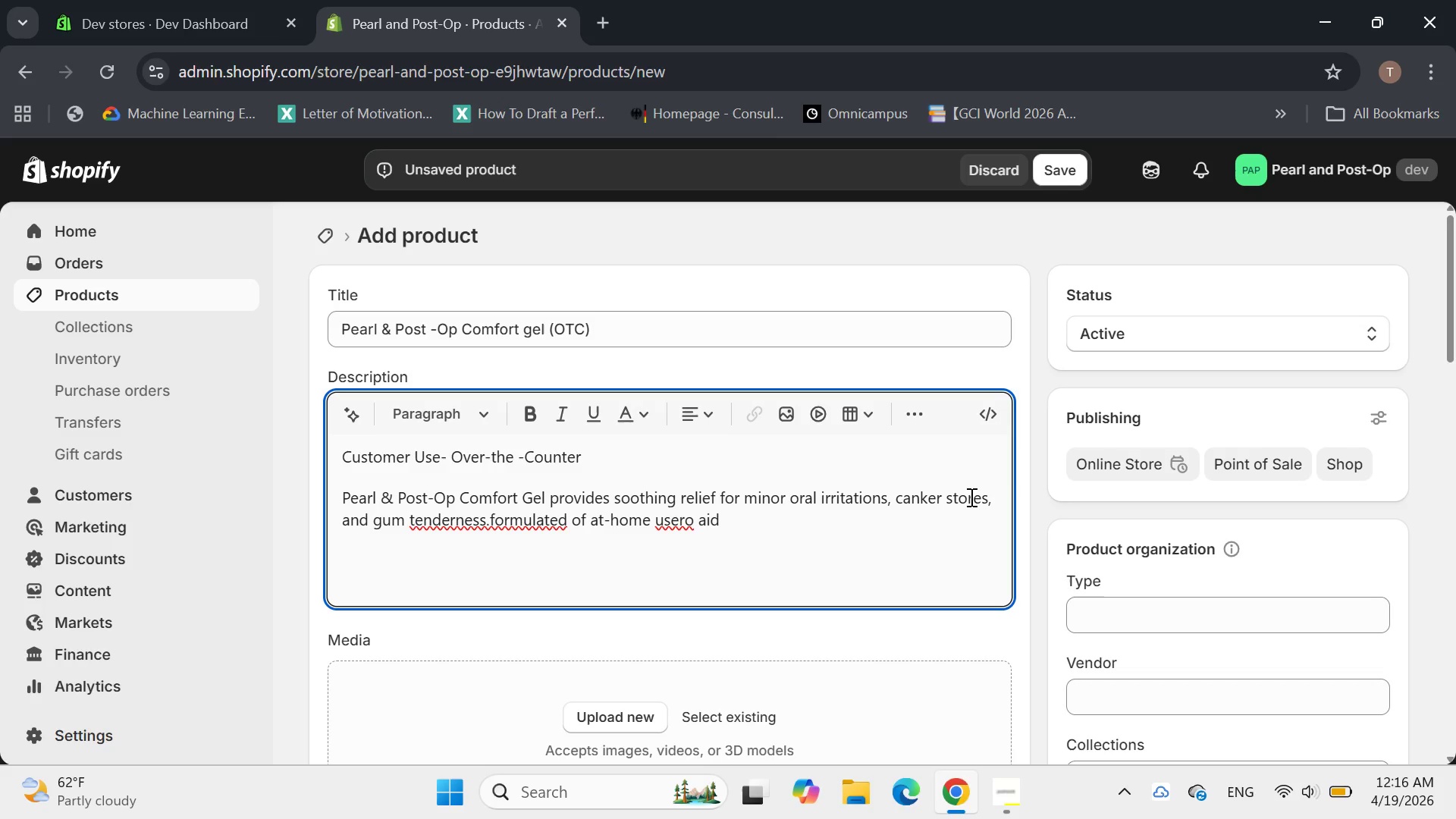 
hold_key(key=S, duration=0.5)
 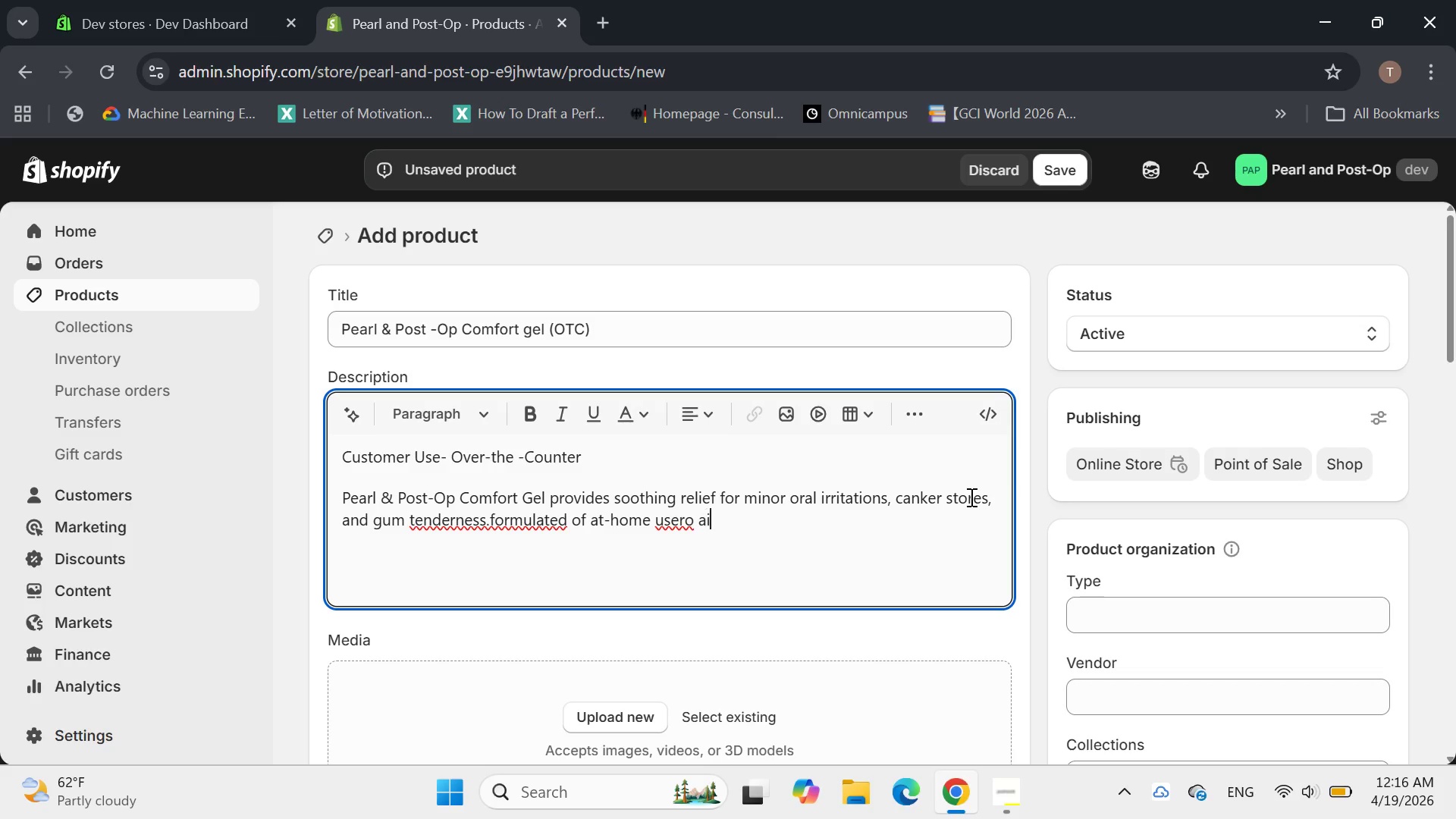 
key(ArrowLeft)
 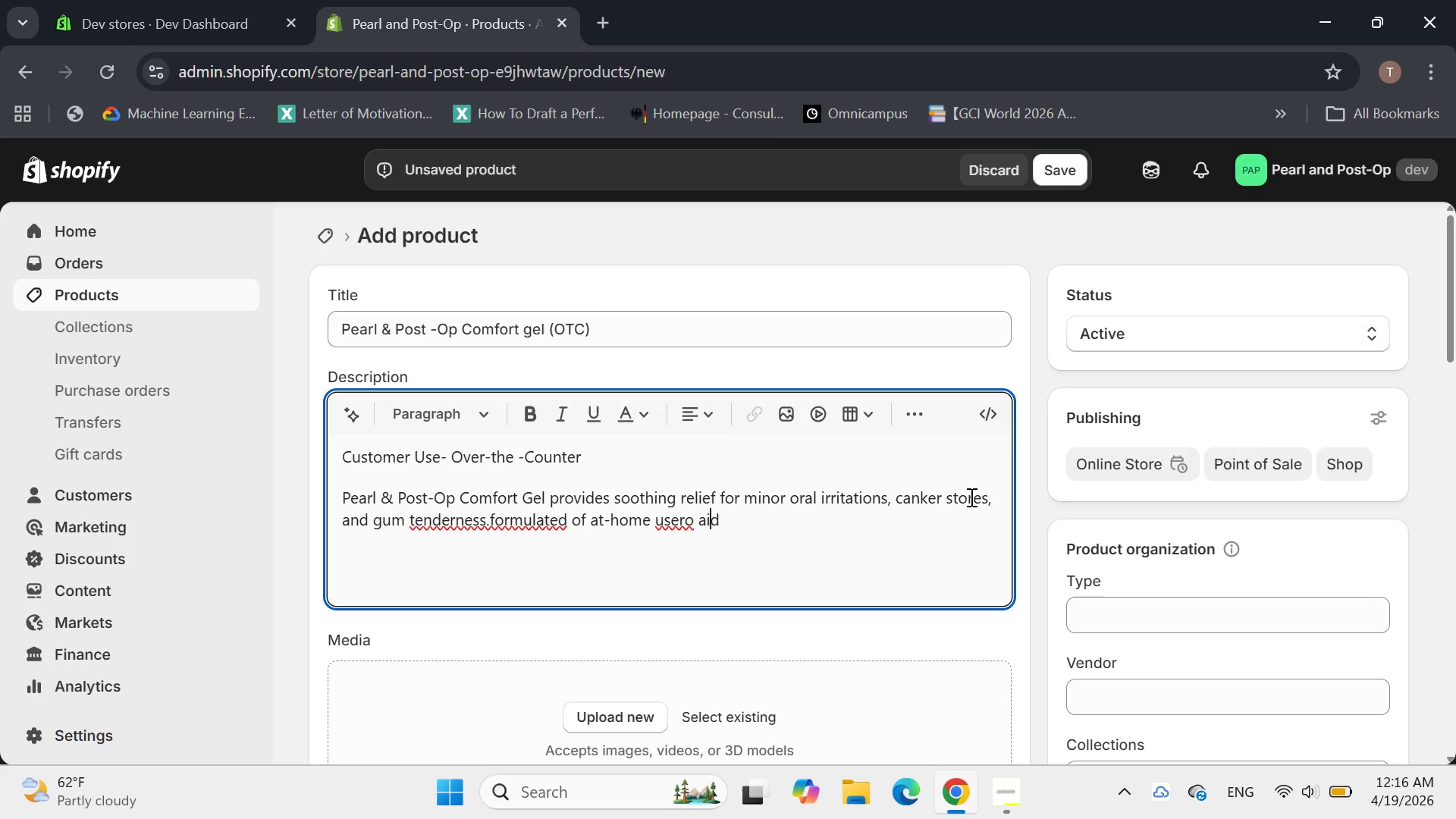 
key(ArrowLeft)
 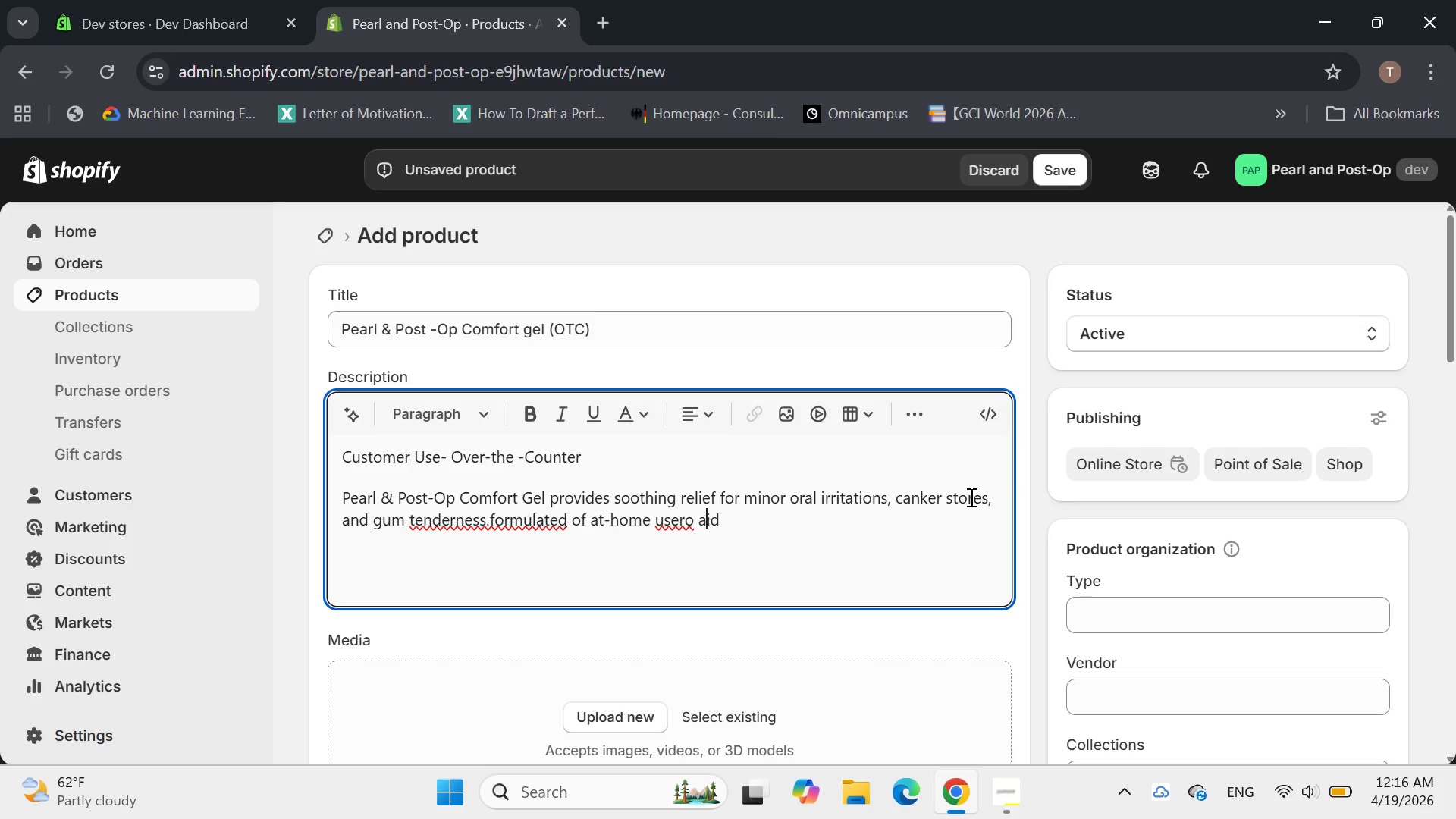 
key(ArrowLeft)
 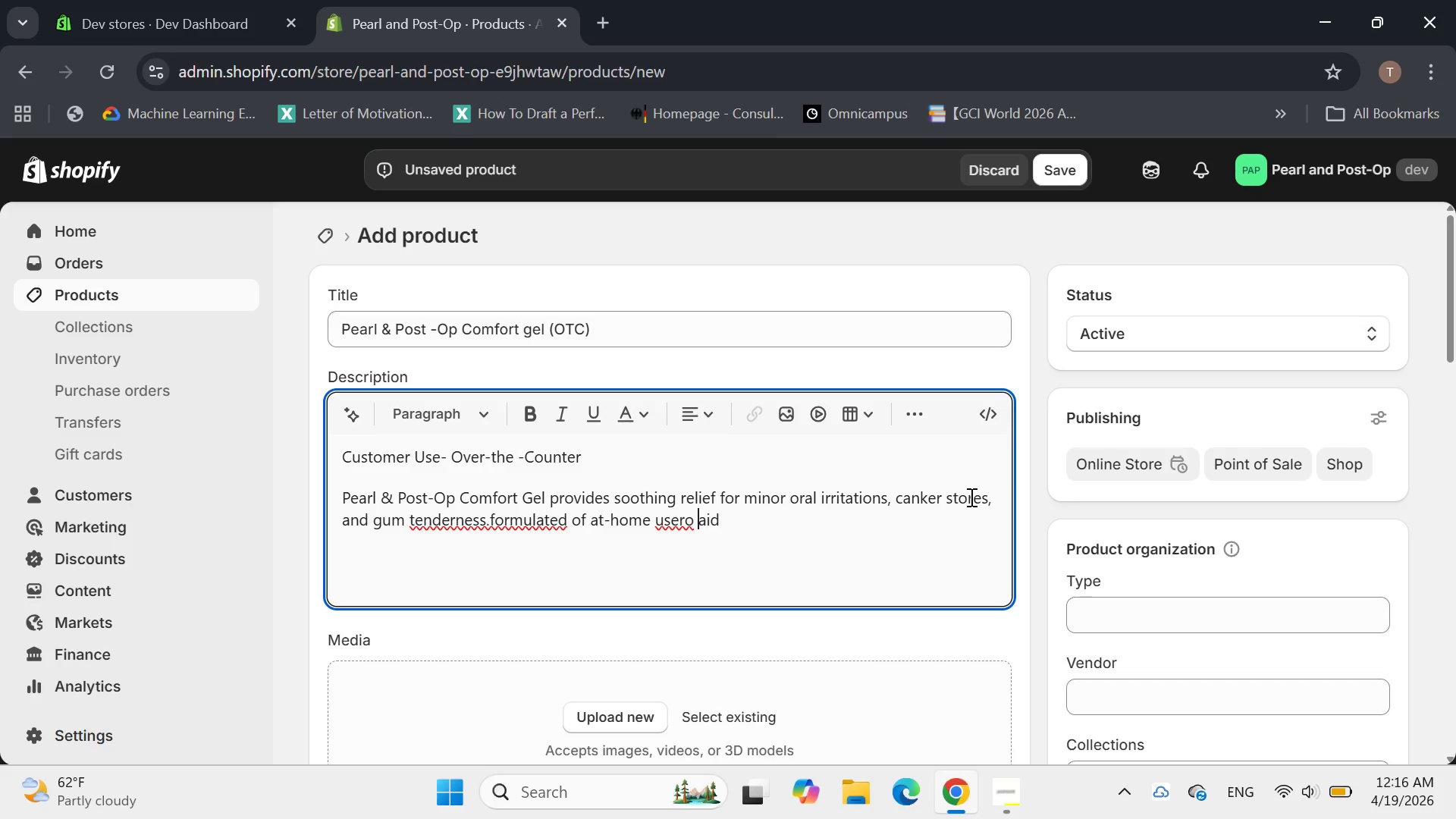 
key(ArrowLeft)
 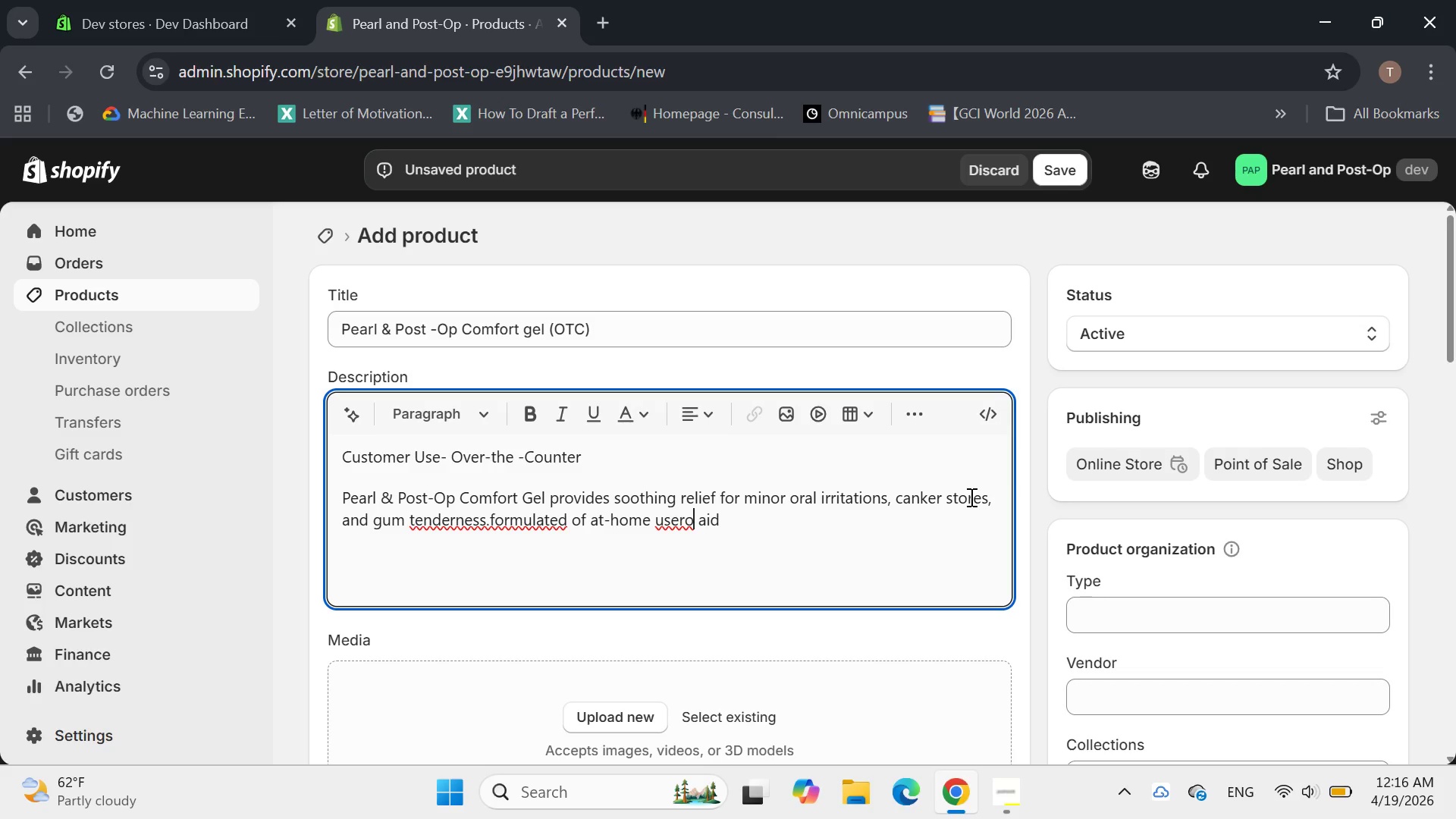 
key(Backspace)
 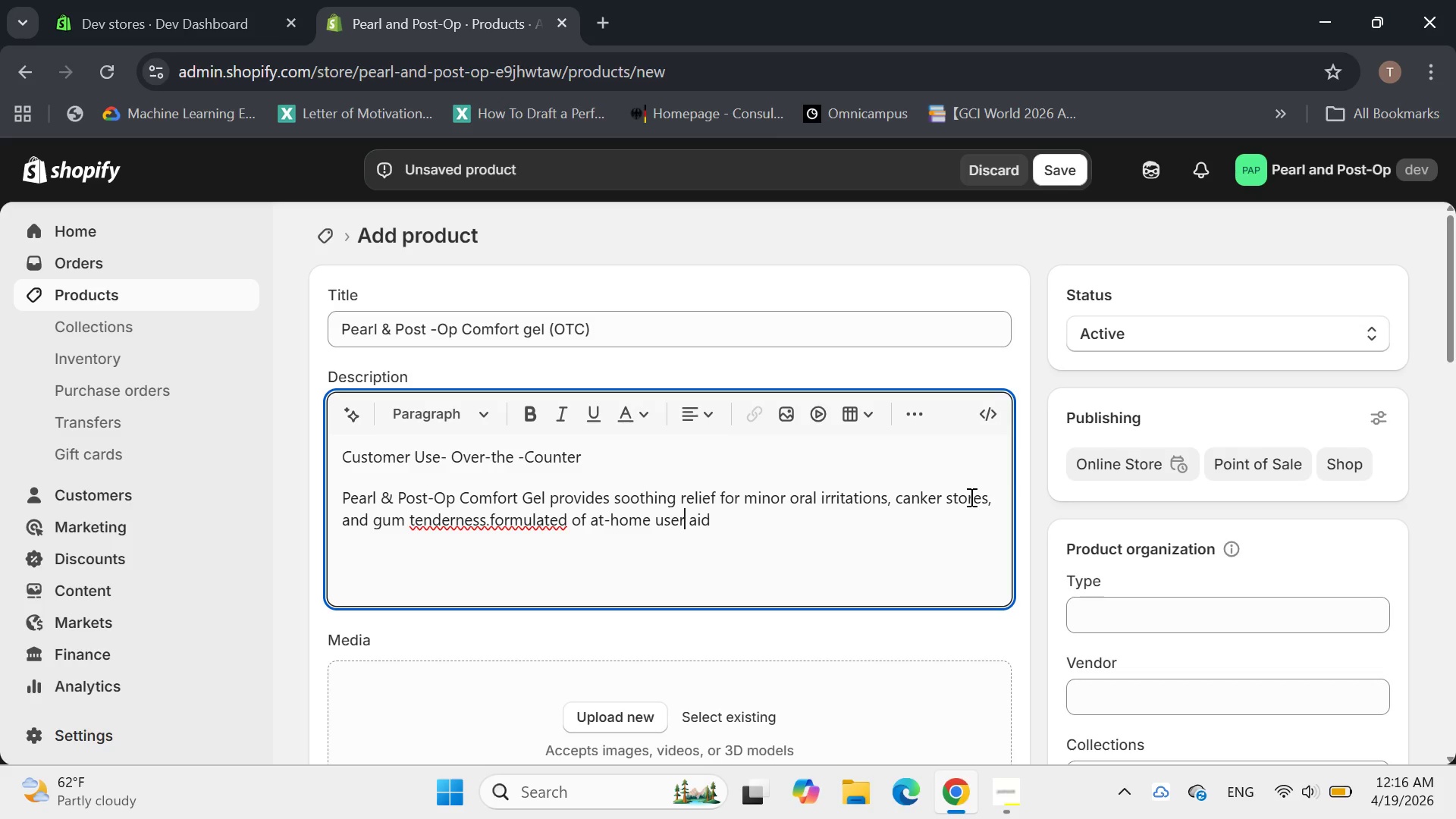 
wait(6.17)
 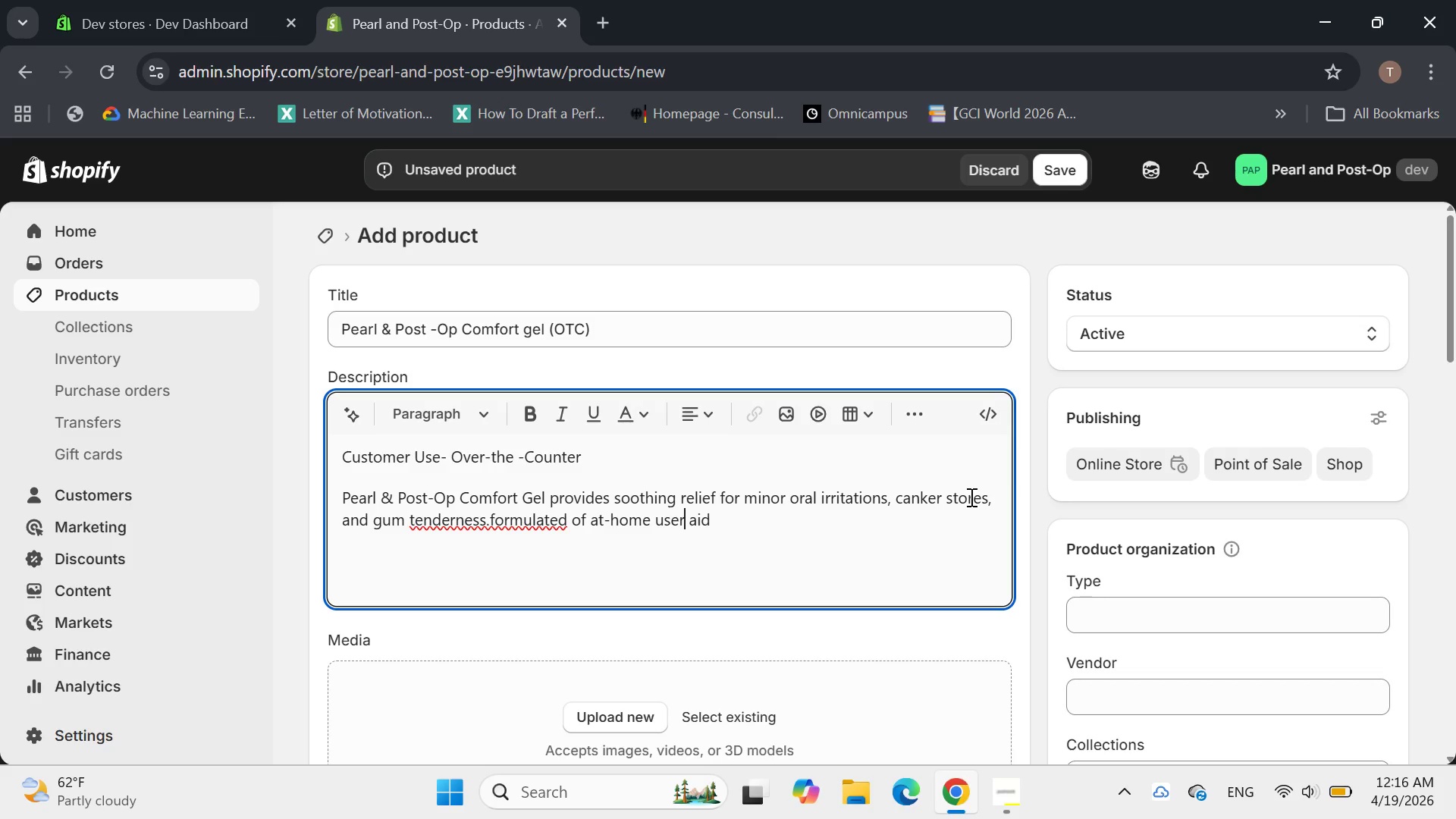 
type(to)
 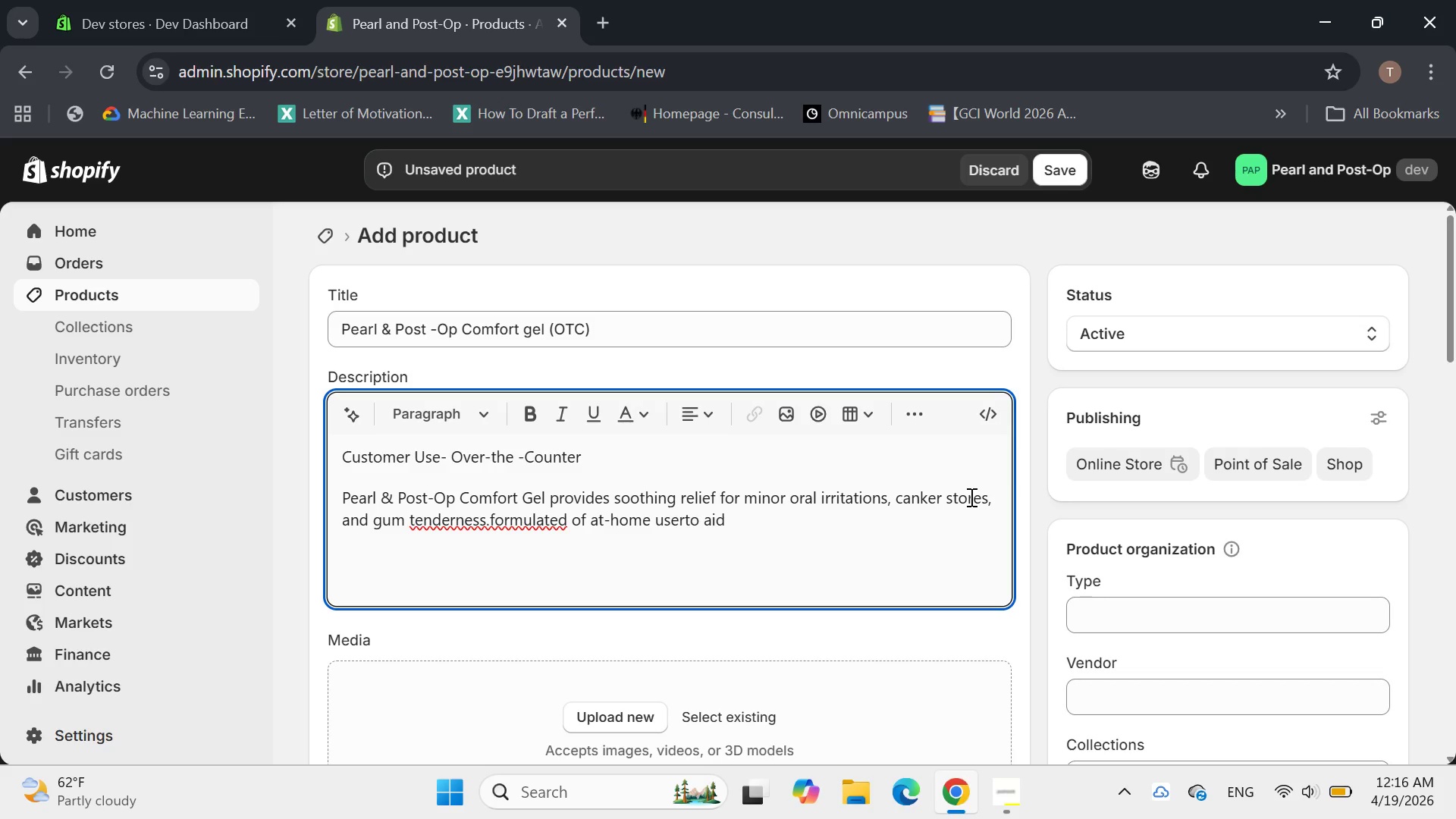 
wait(9.11)
 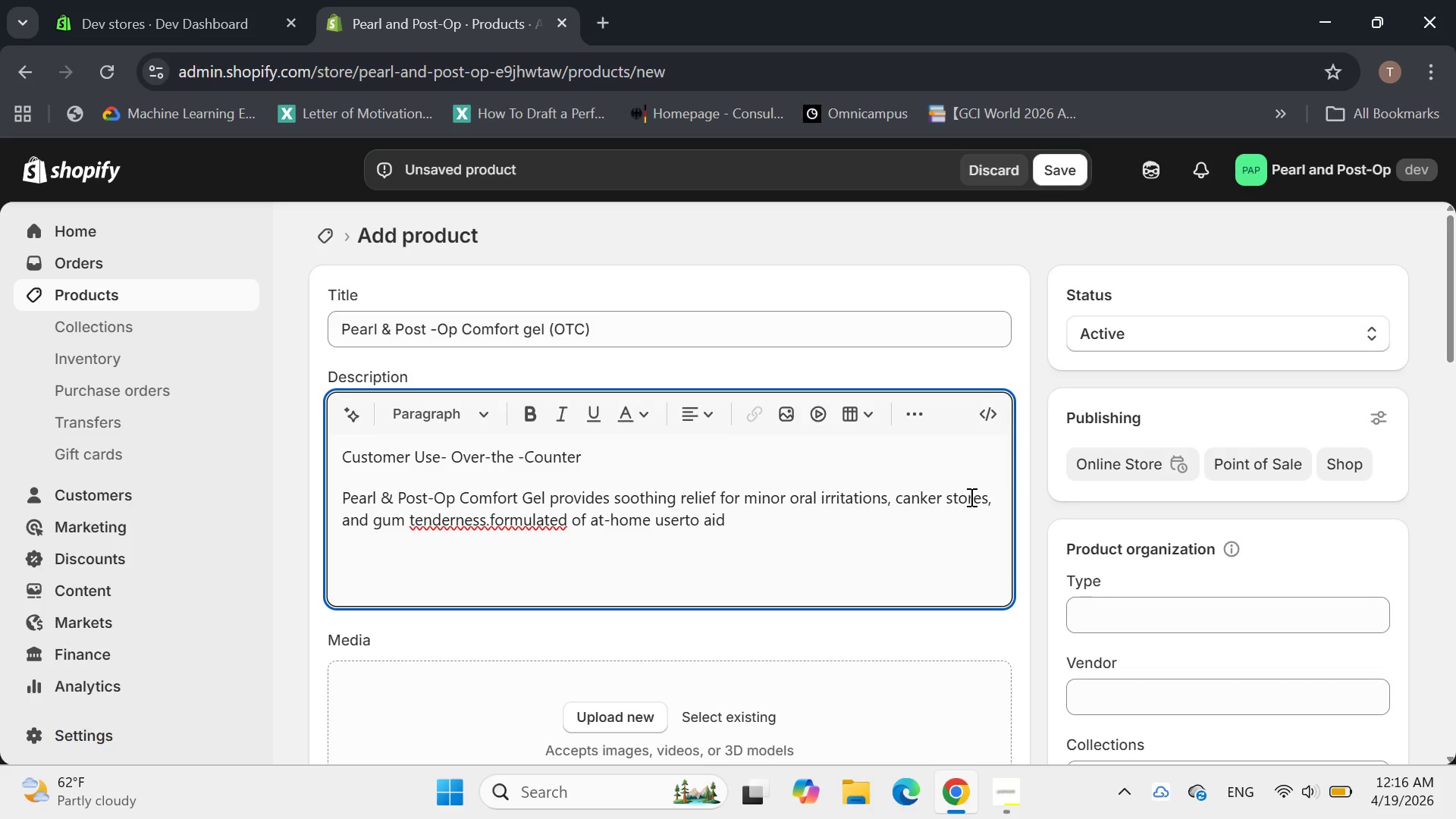 
hold_key(key=ArrowLeft, duration=1.09)
 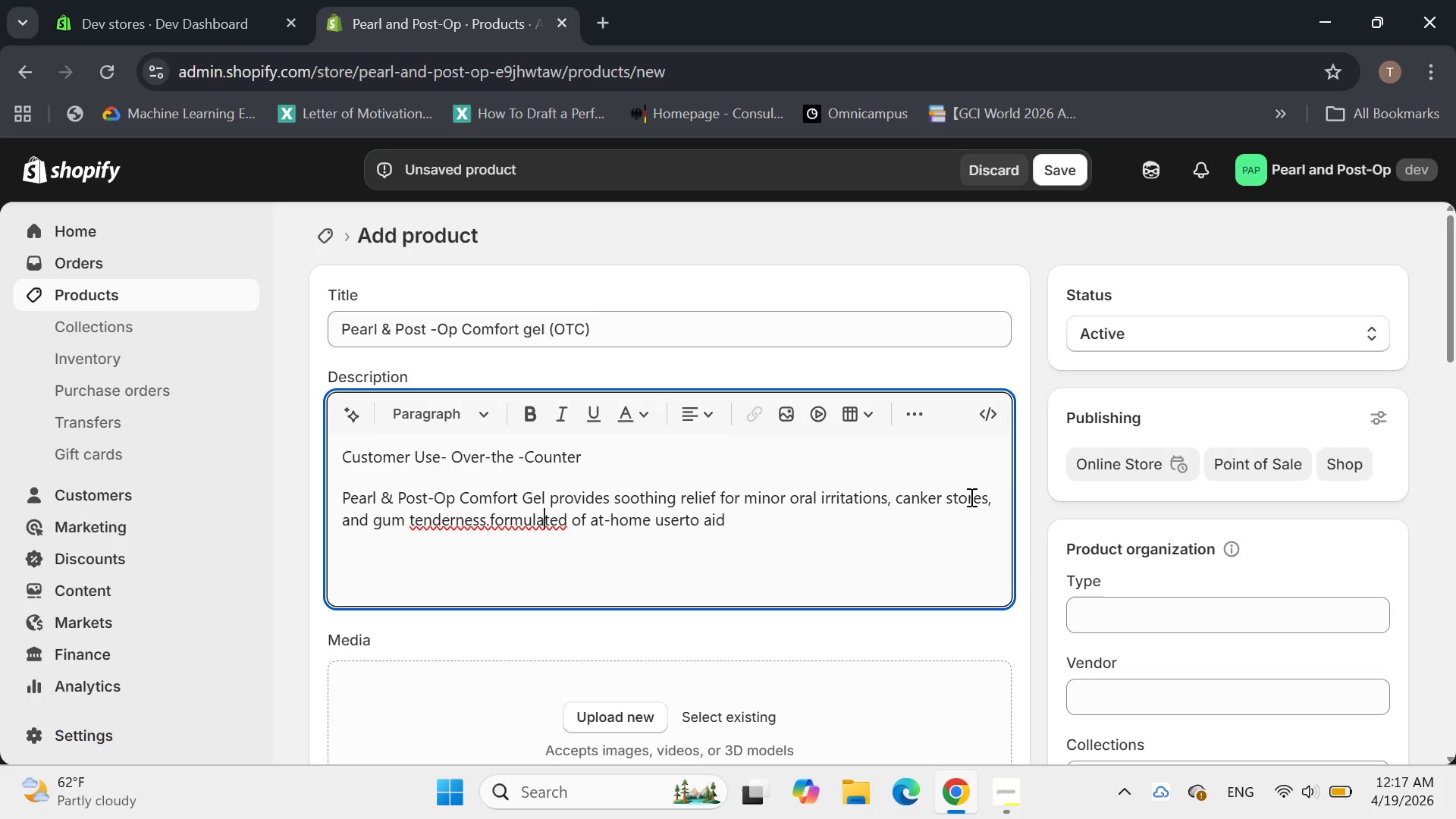 
key(ArrowLeft)
 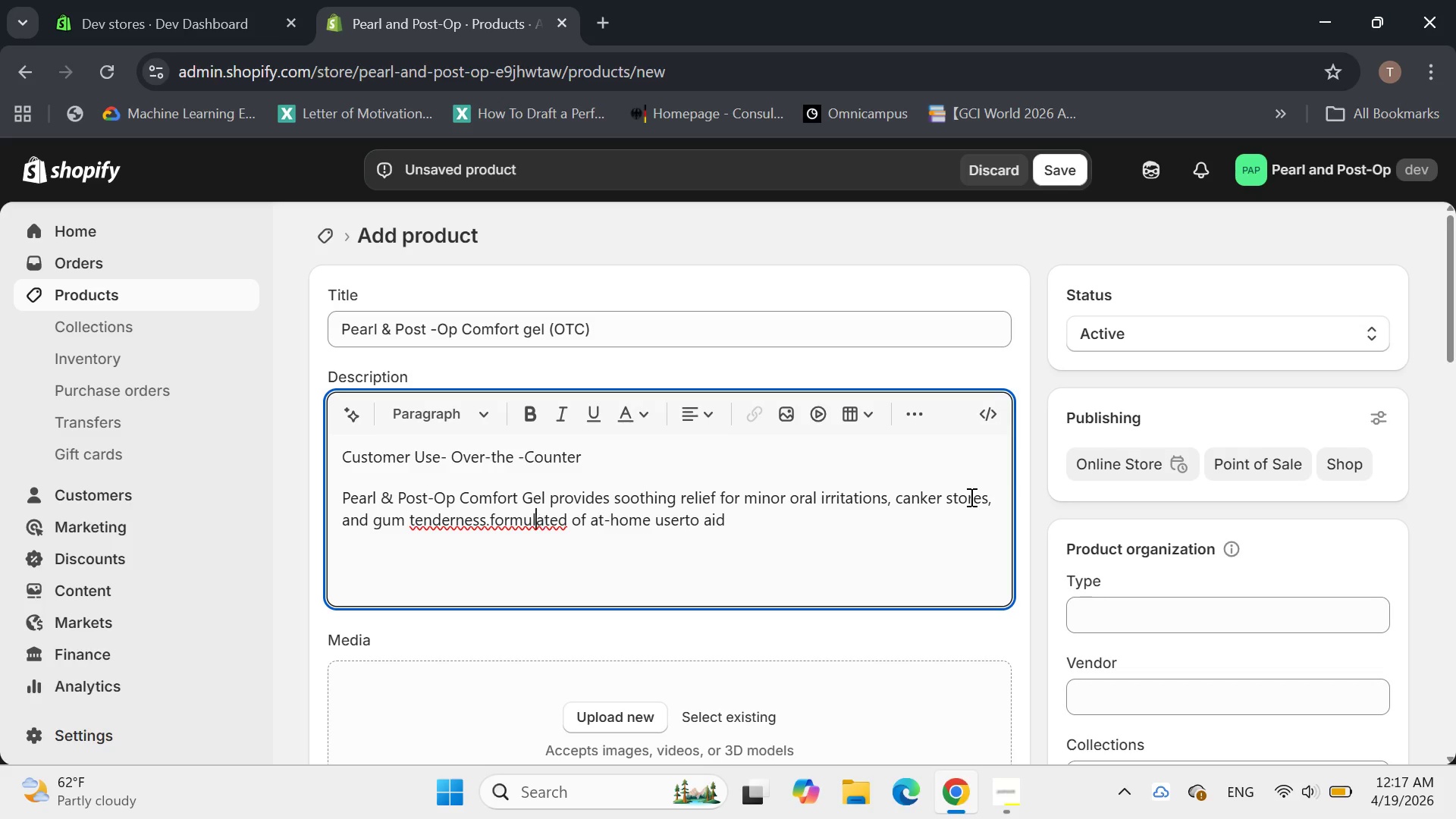 
key(ArrowLeft)
 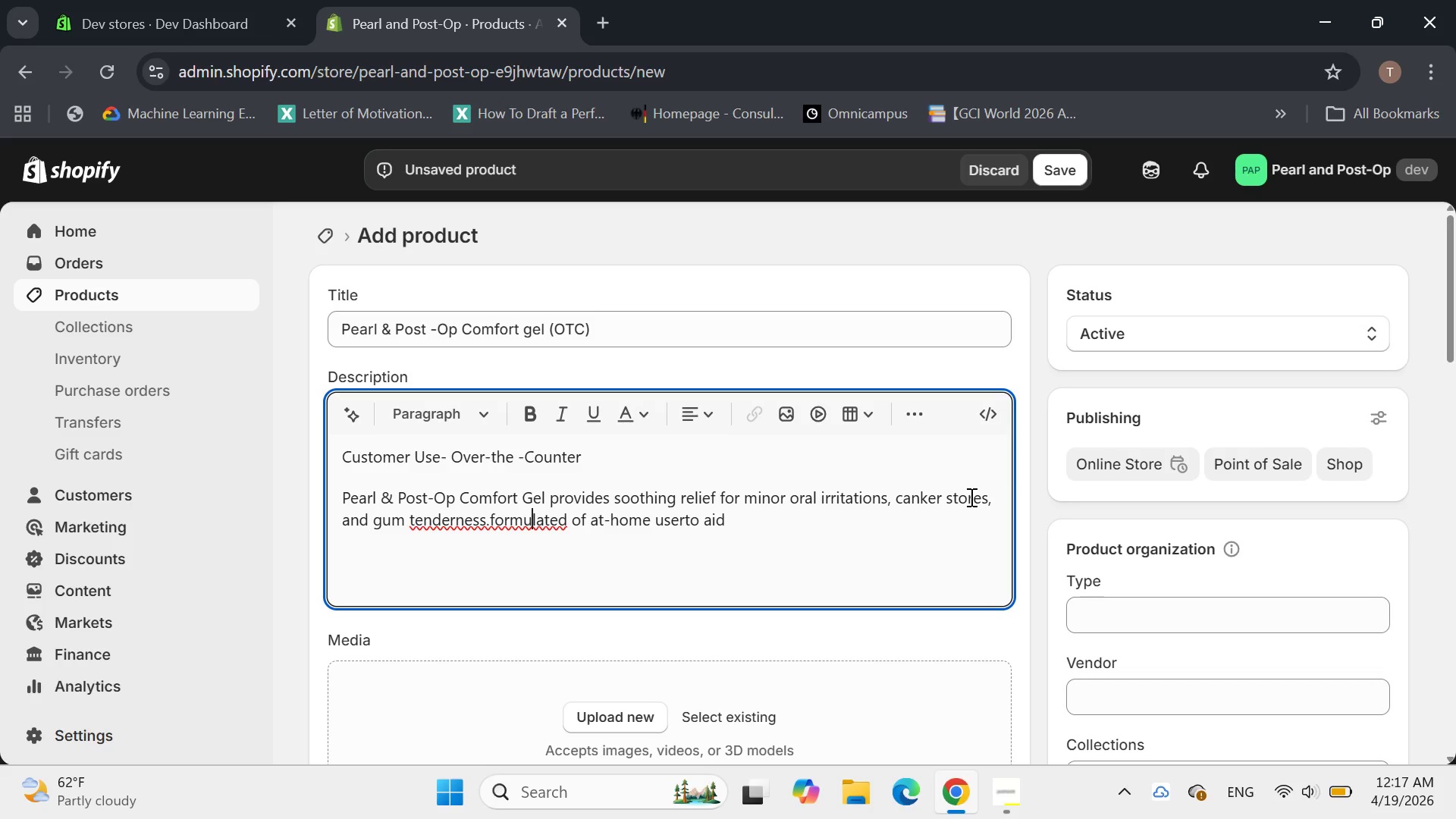 
key(ArrowLeft)
 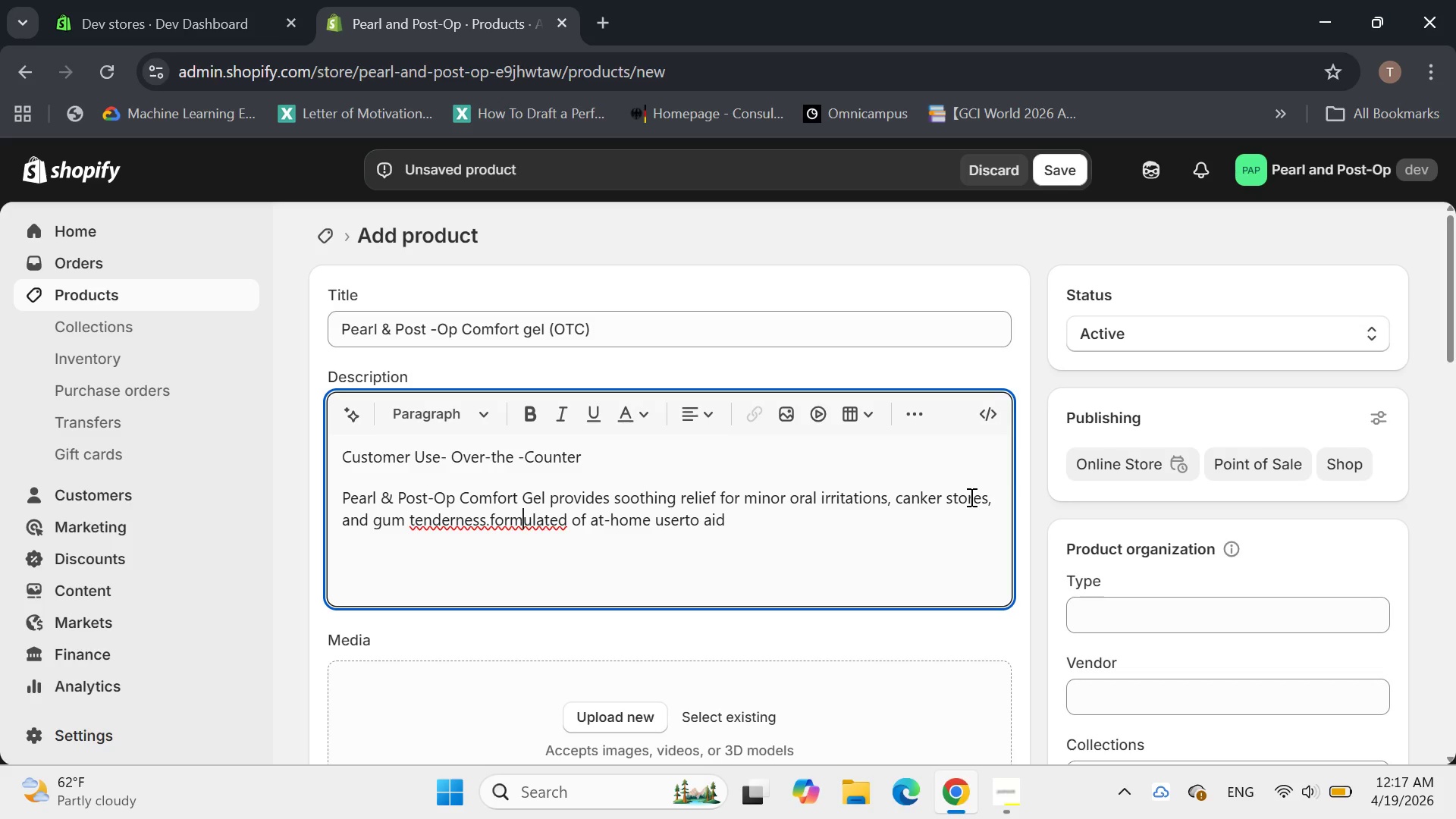 
key(ArrowLeft)
 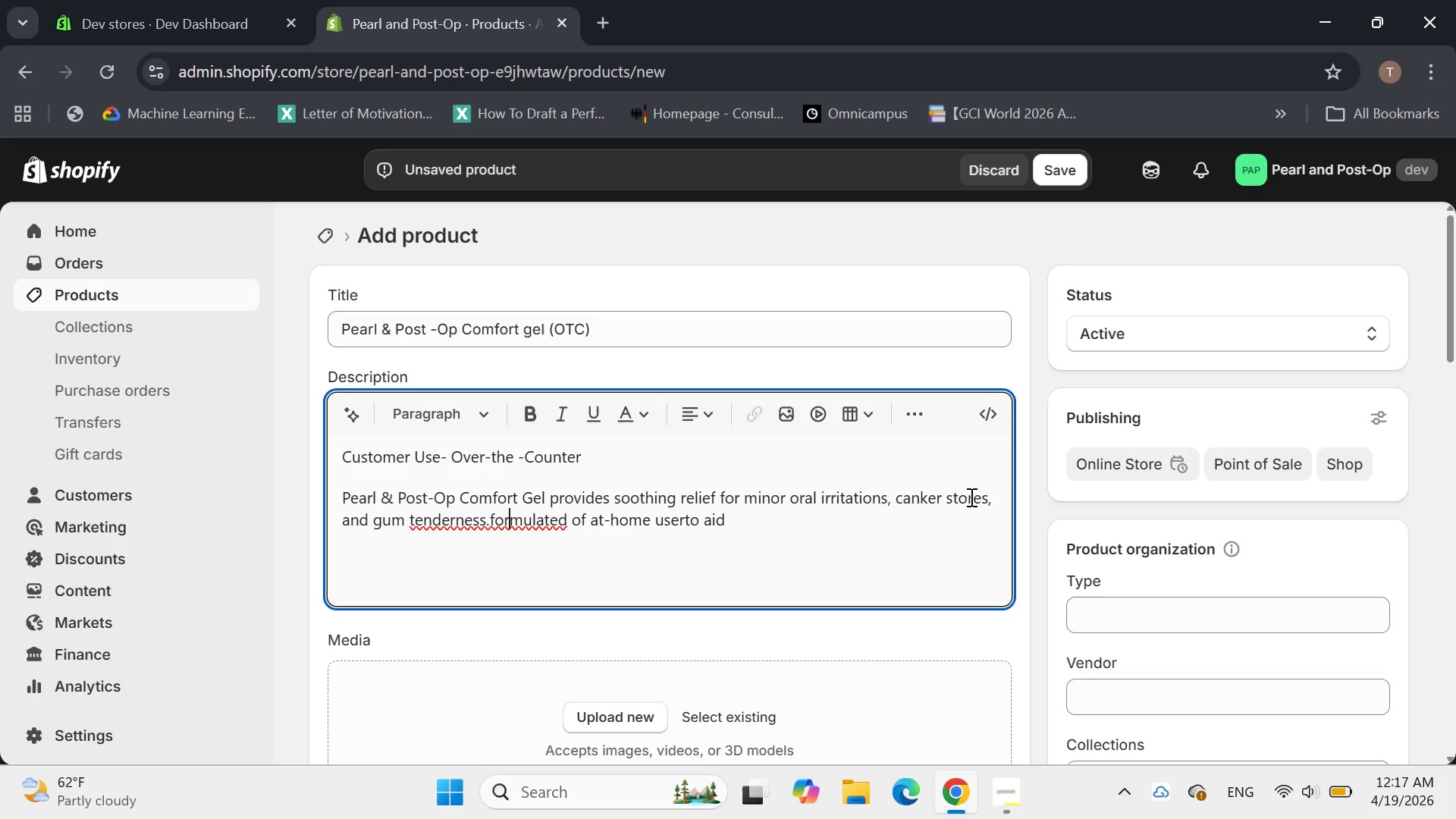 
key(ArrowLeft)
 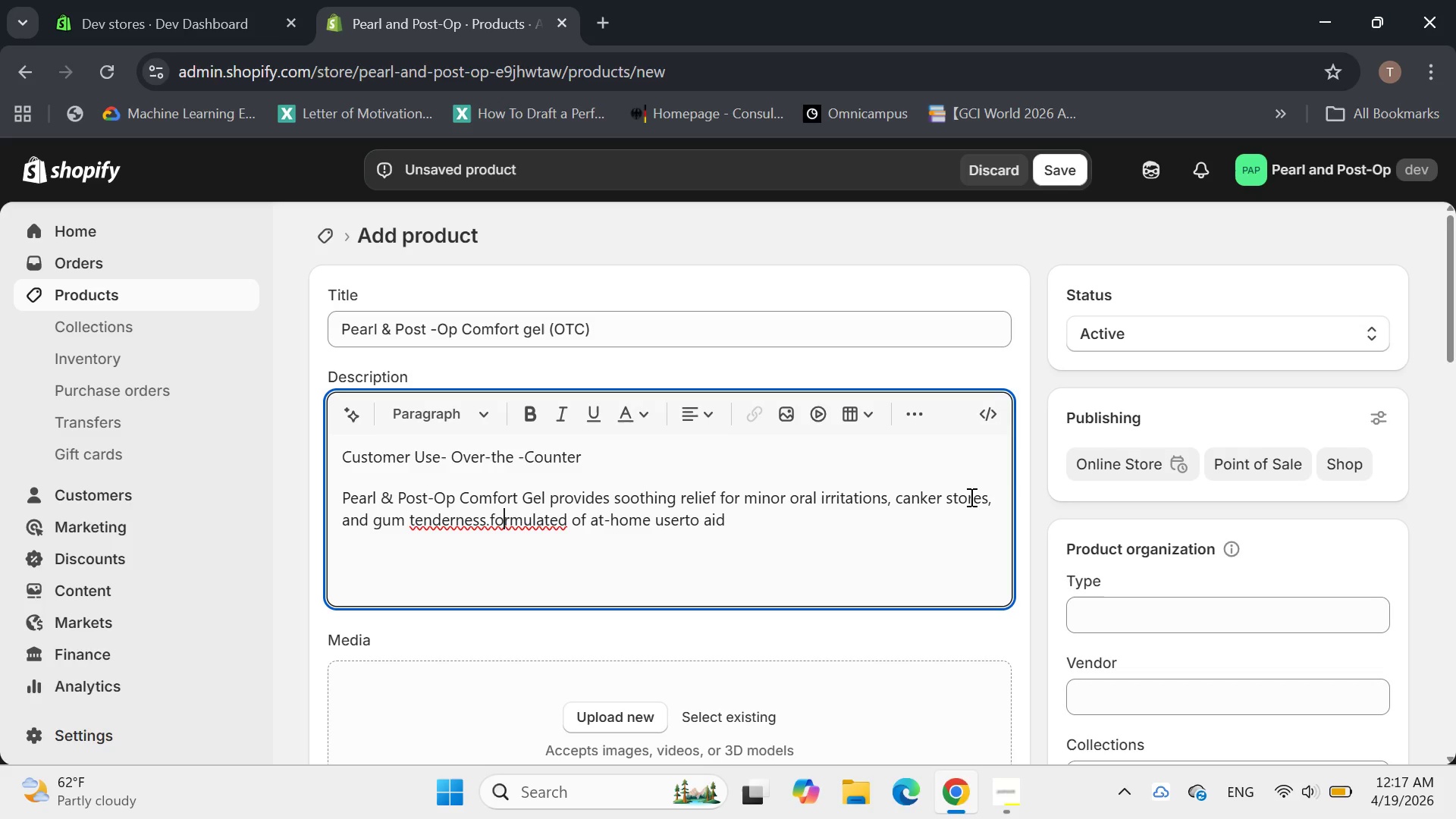 
key(ArrowLeft)
 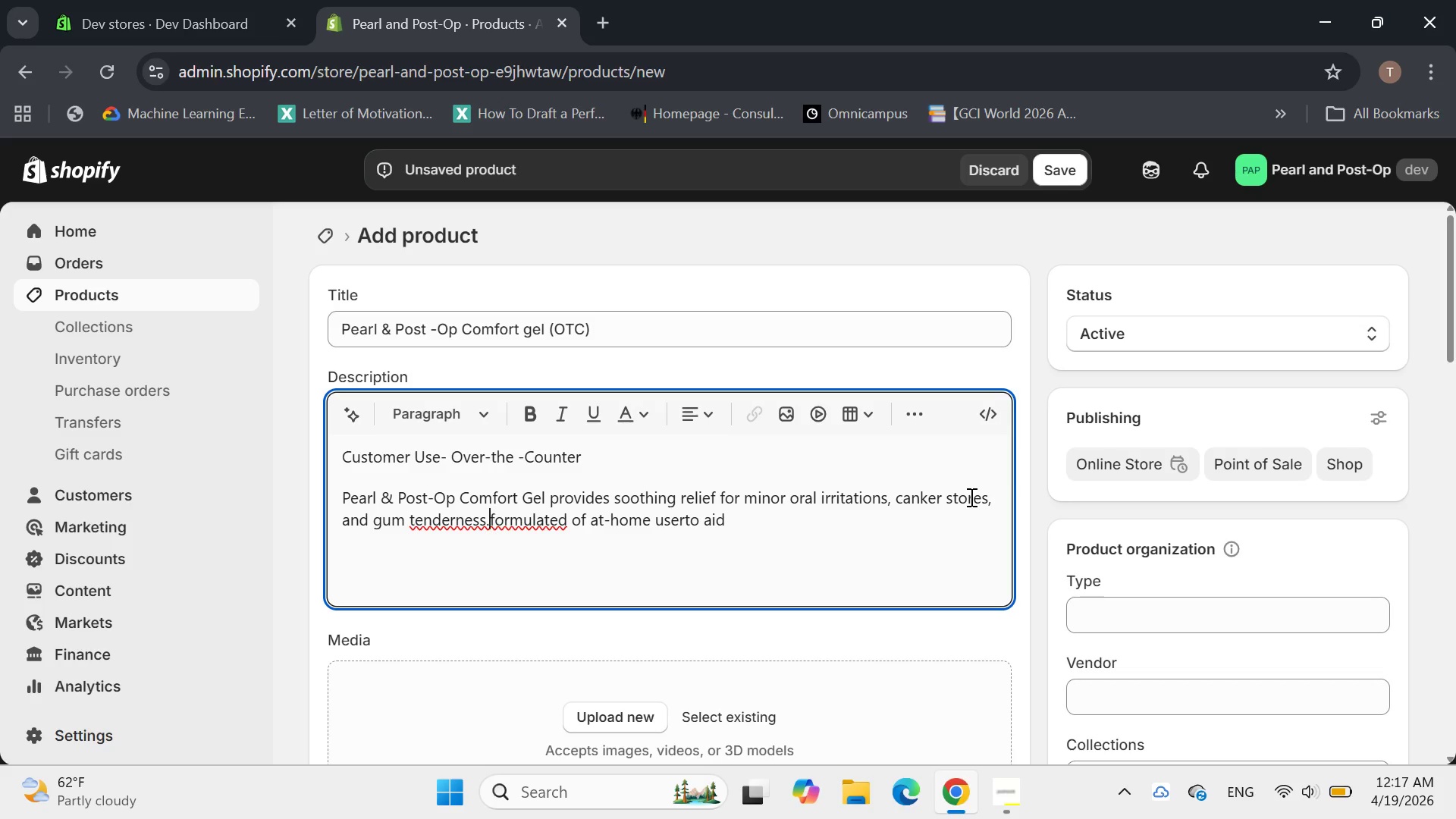 
key(ArrowLeft)
 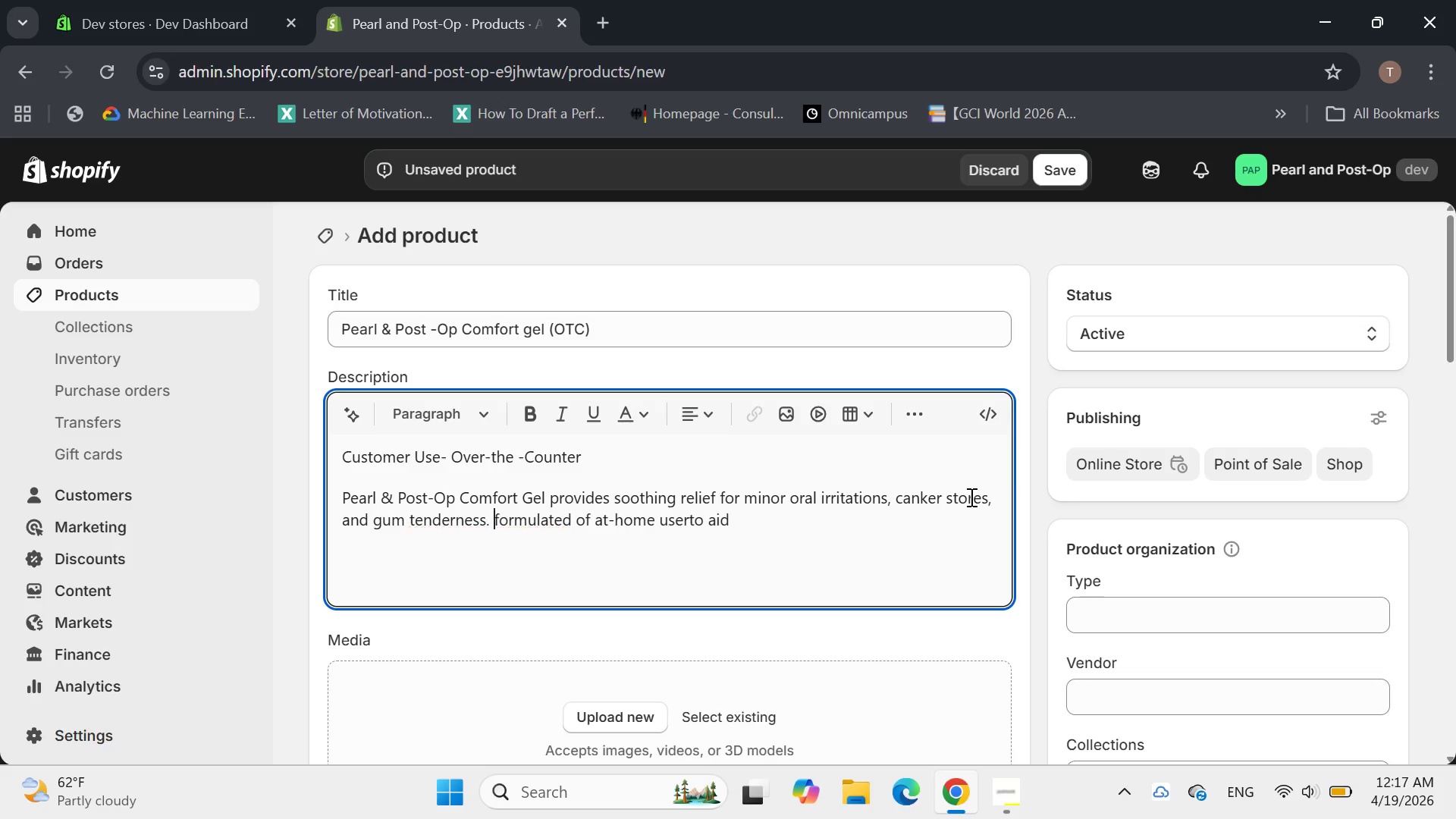 
key(Space)
 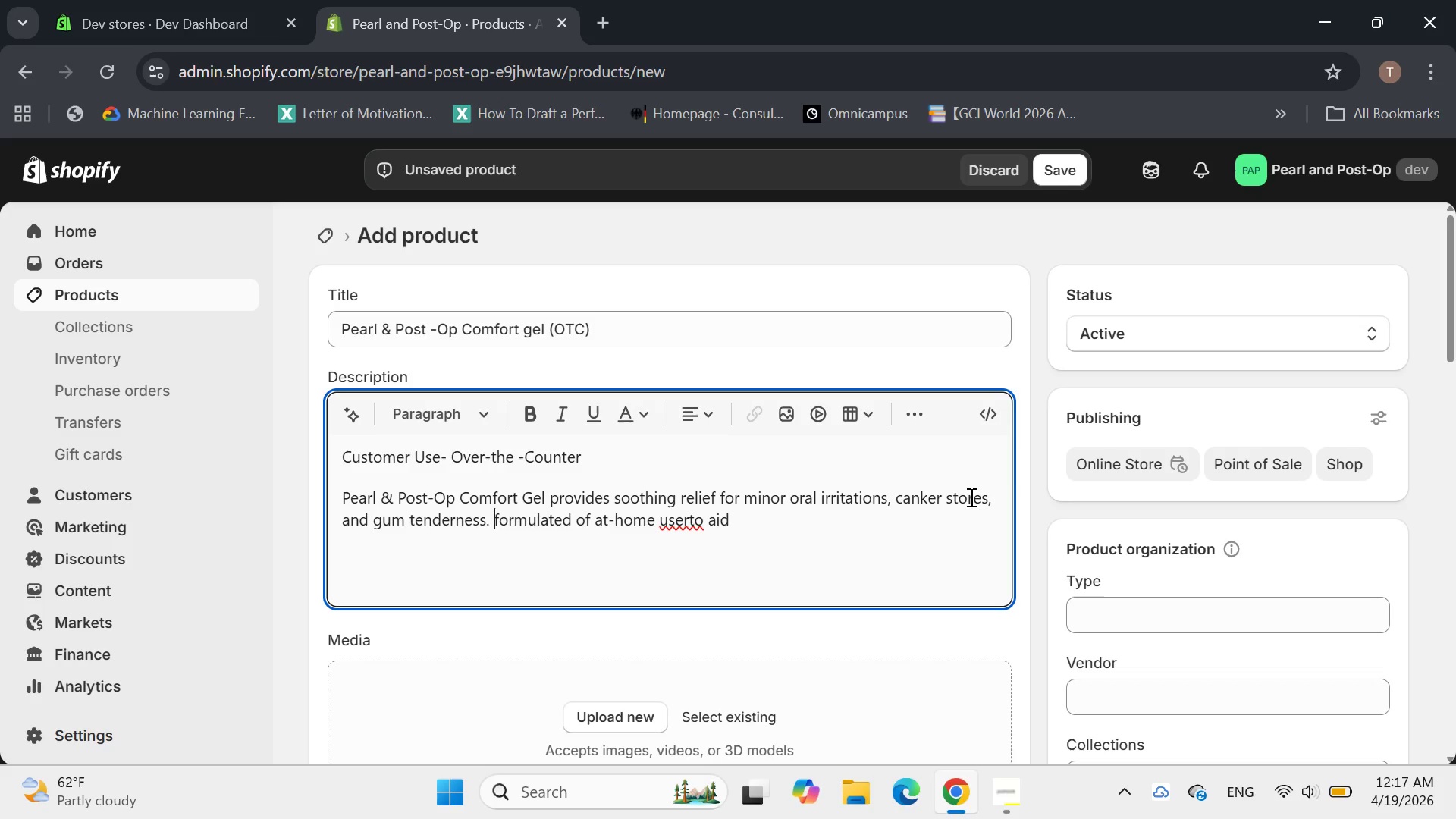 
hold_key(key=ArrowRight, duration=1.23)
 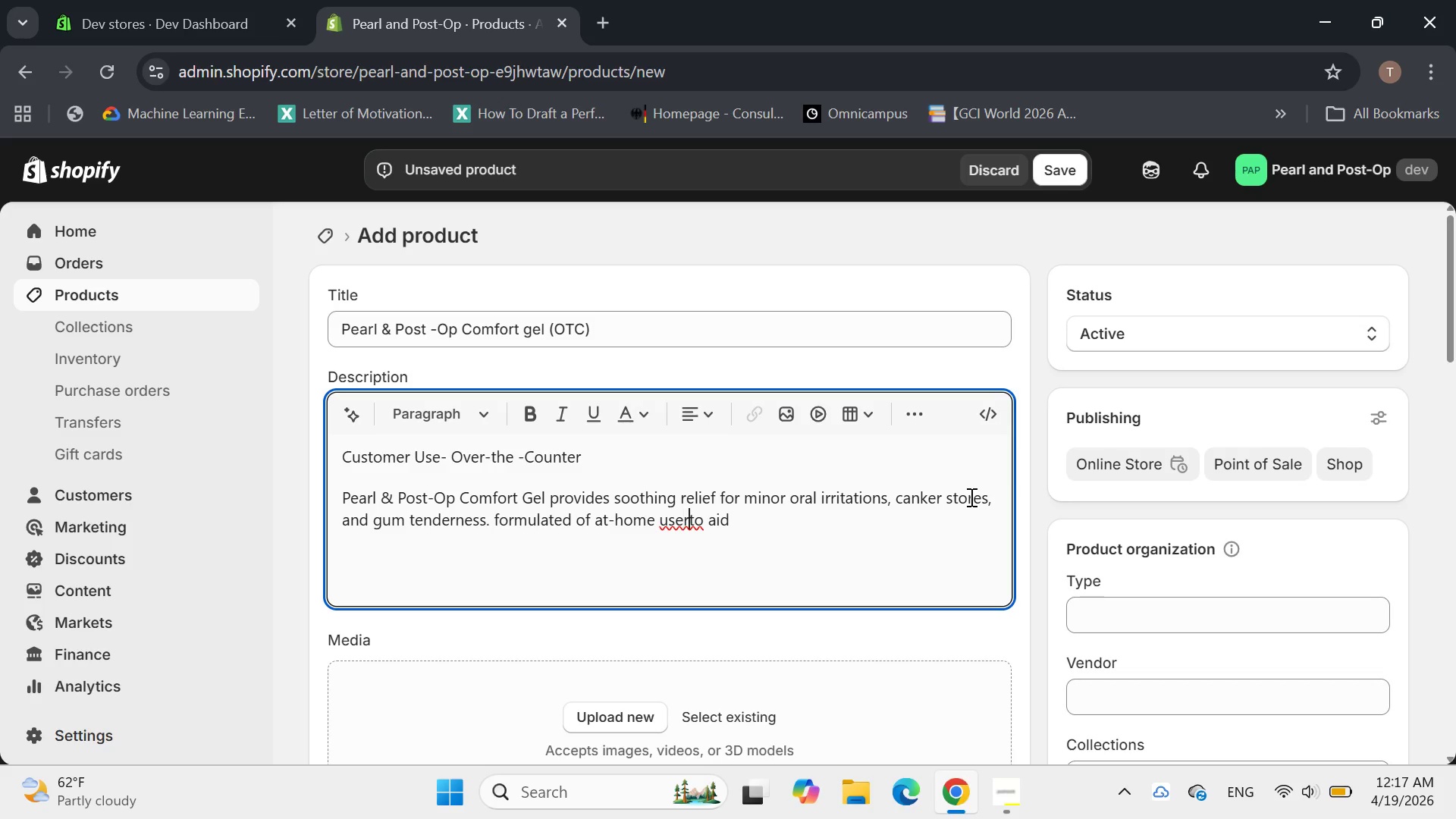 
key(ArrowRight)
 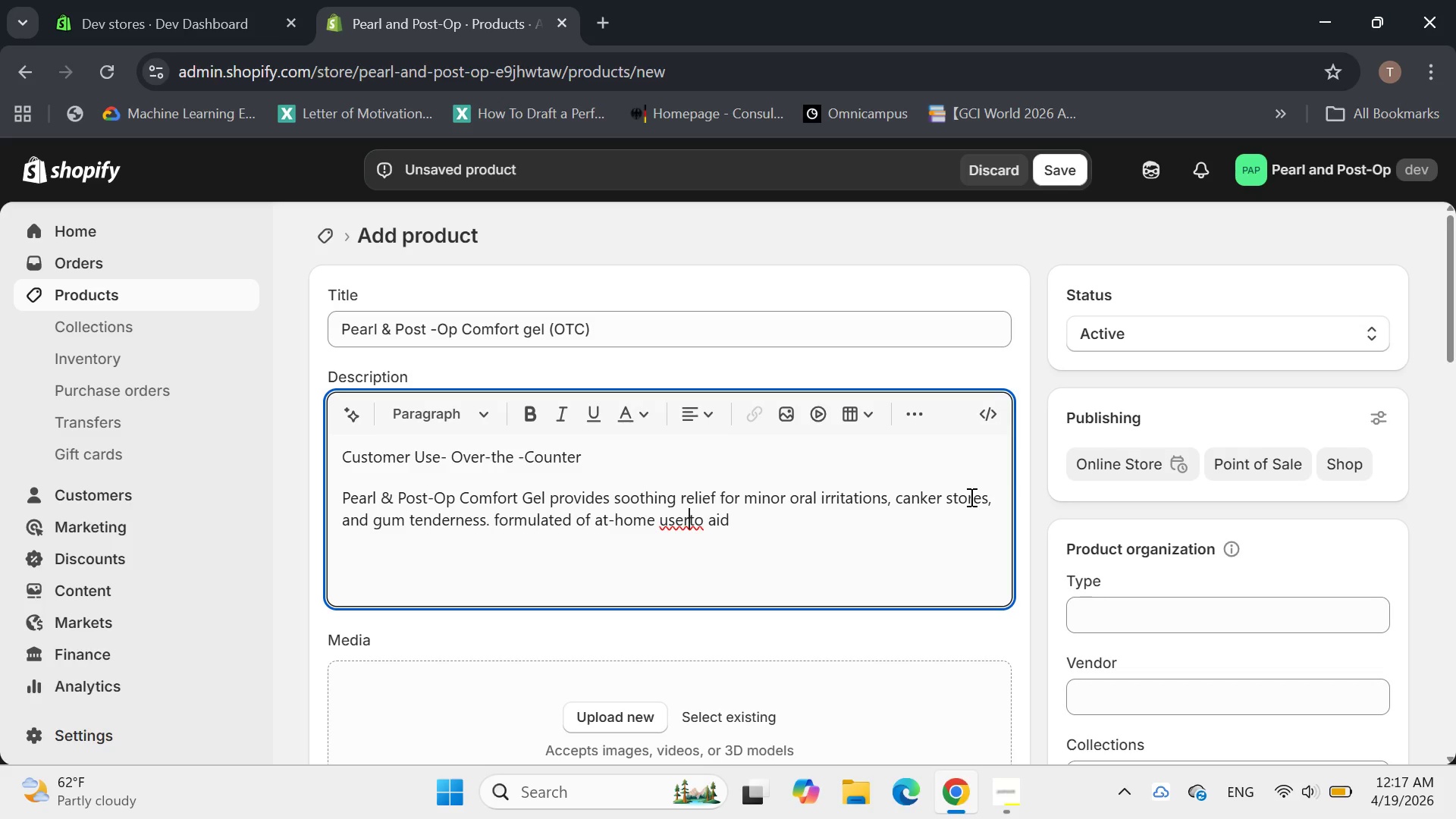 
key(Space)
 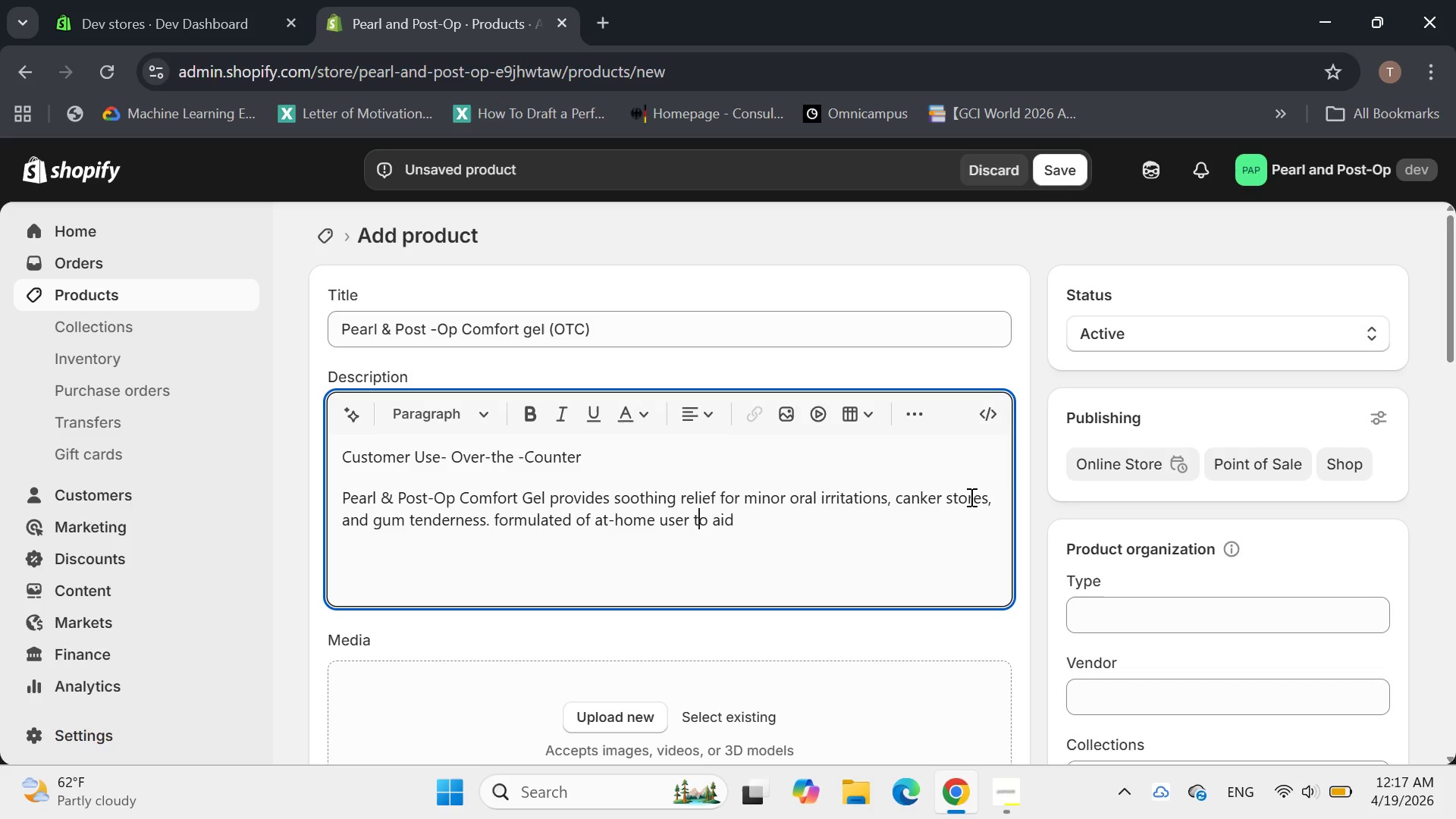 
hold_key(key=ArrowRight, duration=0.83)
 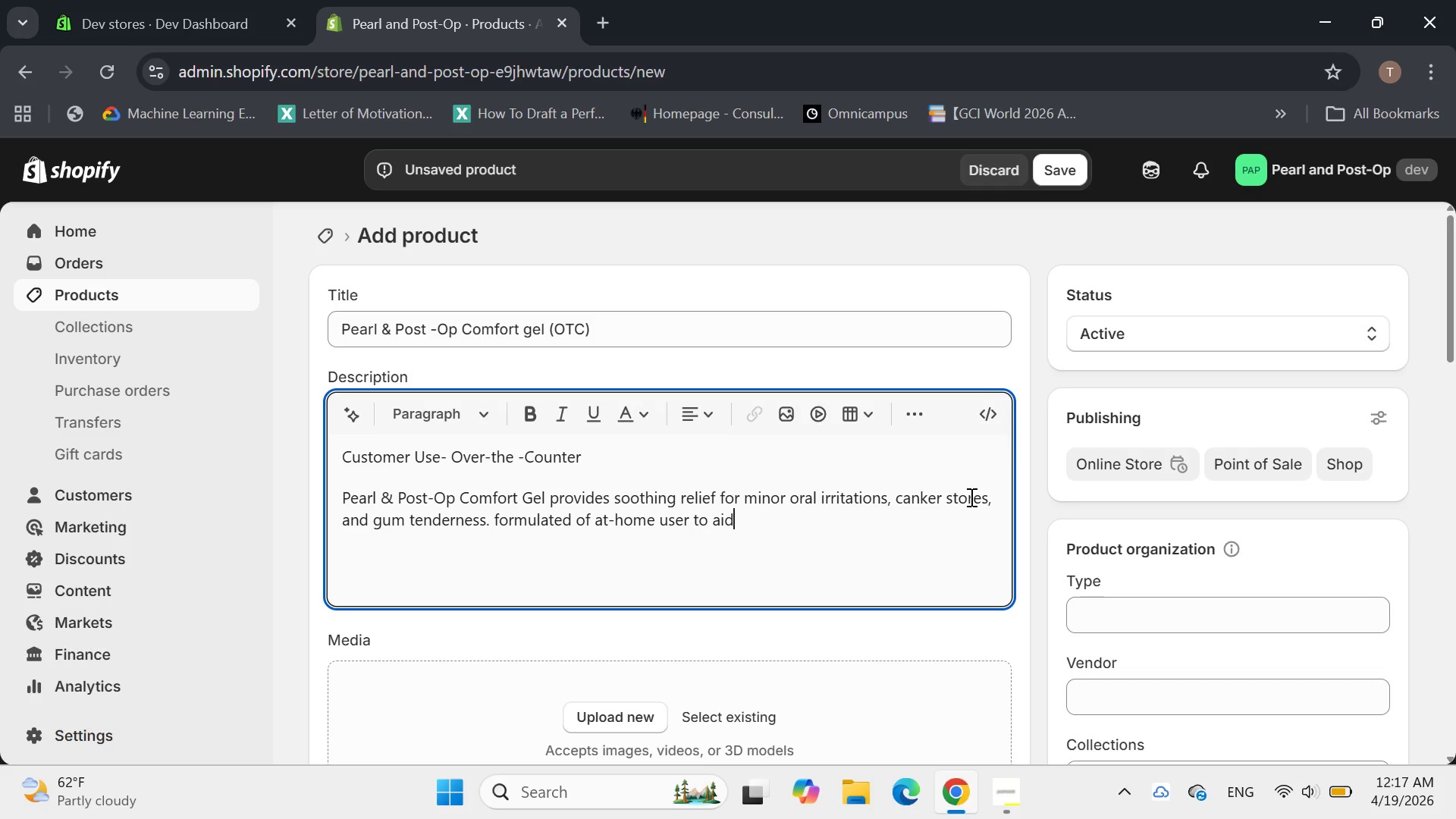 
type( in comfort during)
 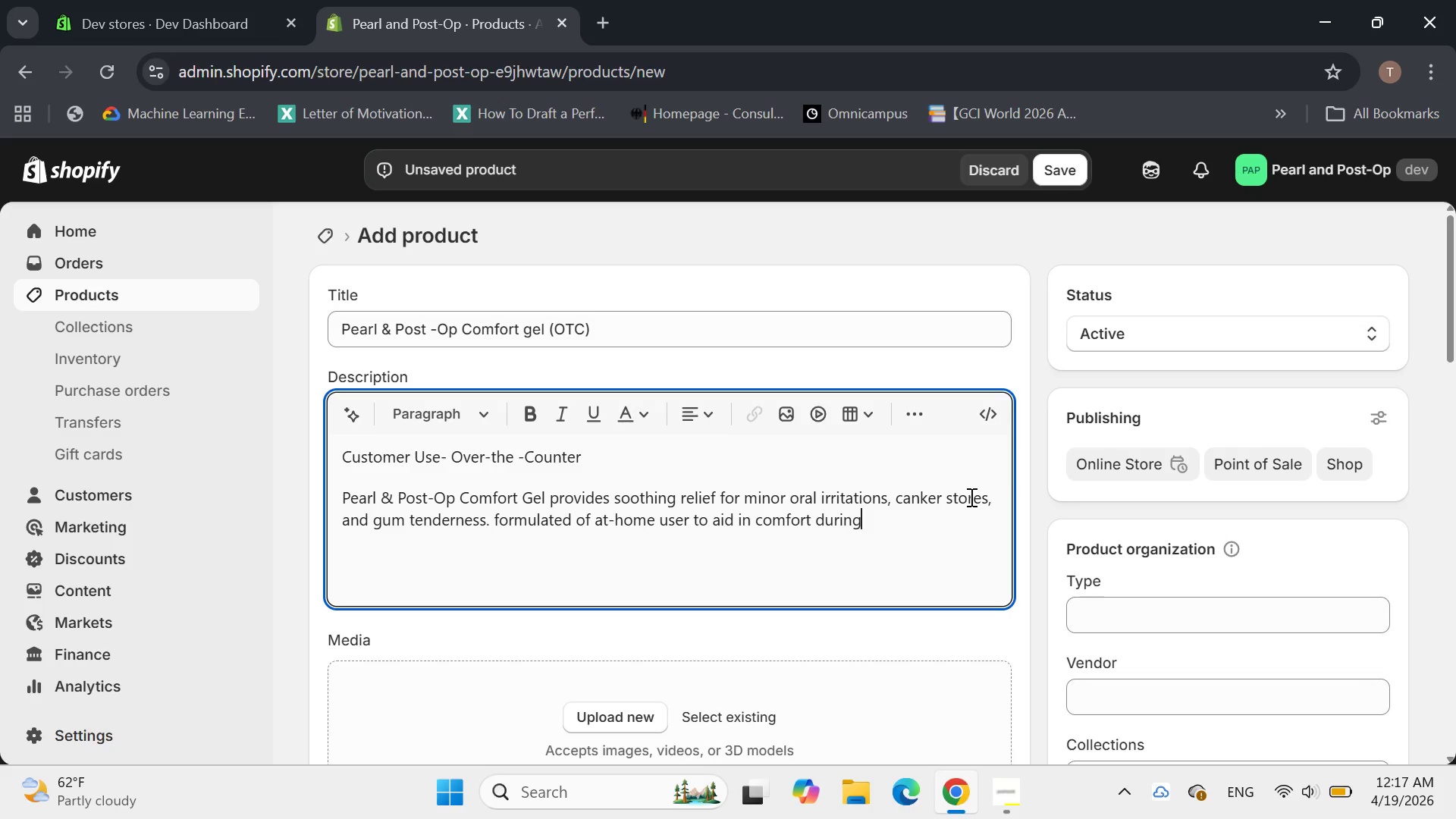 
type( recovery)
 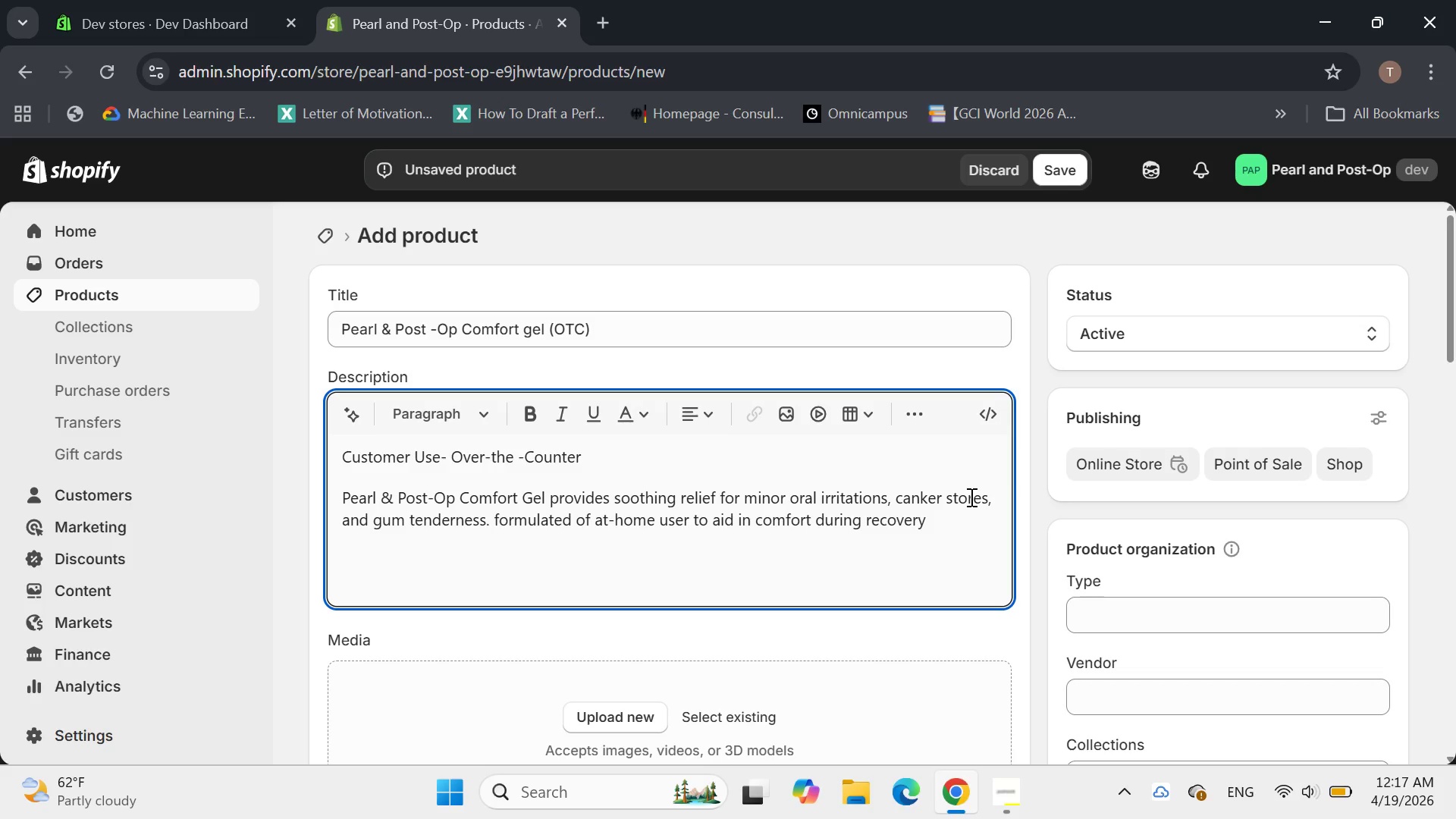 
type( if)
 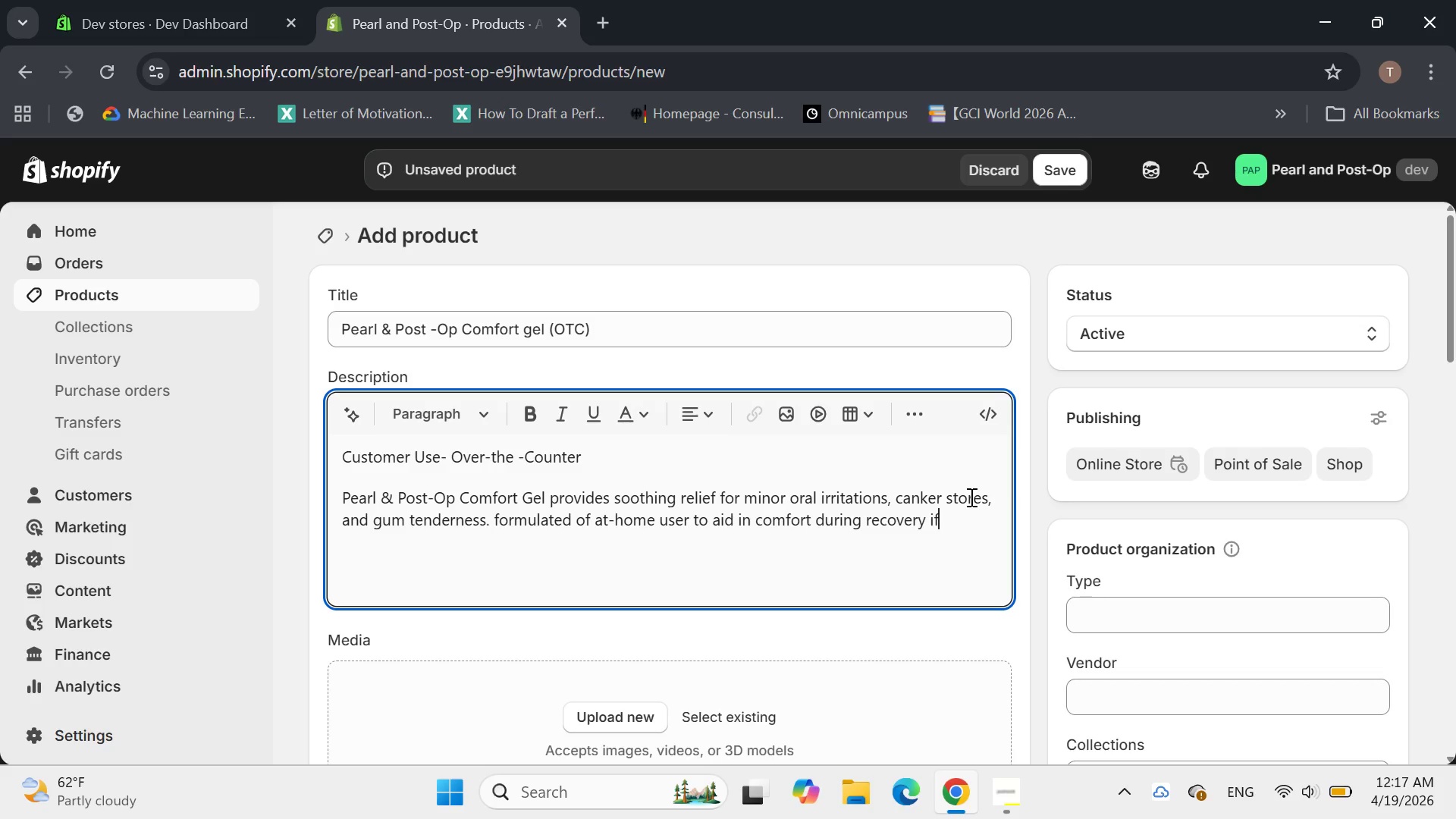 
wait(23.95)
 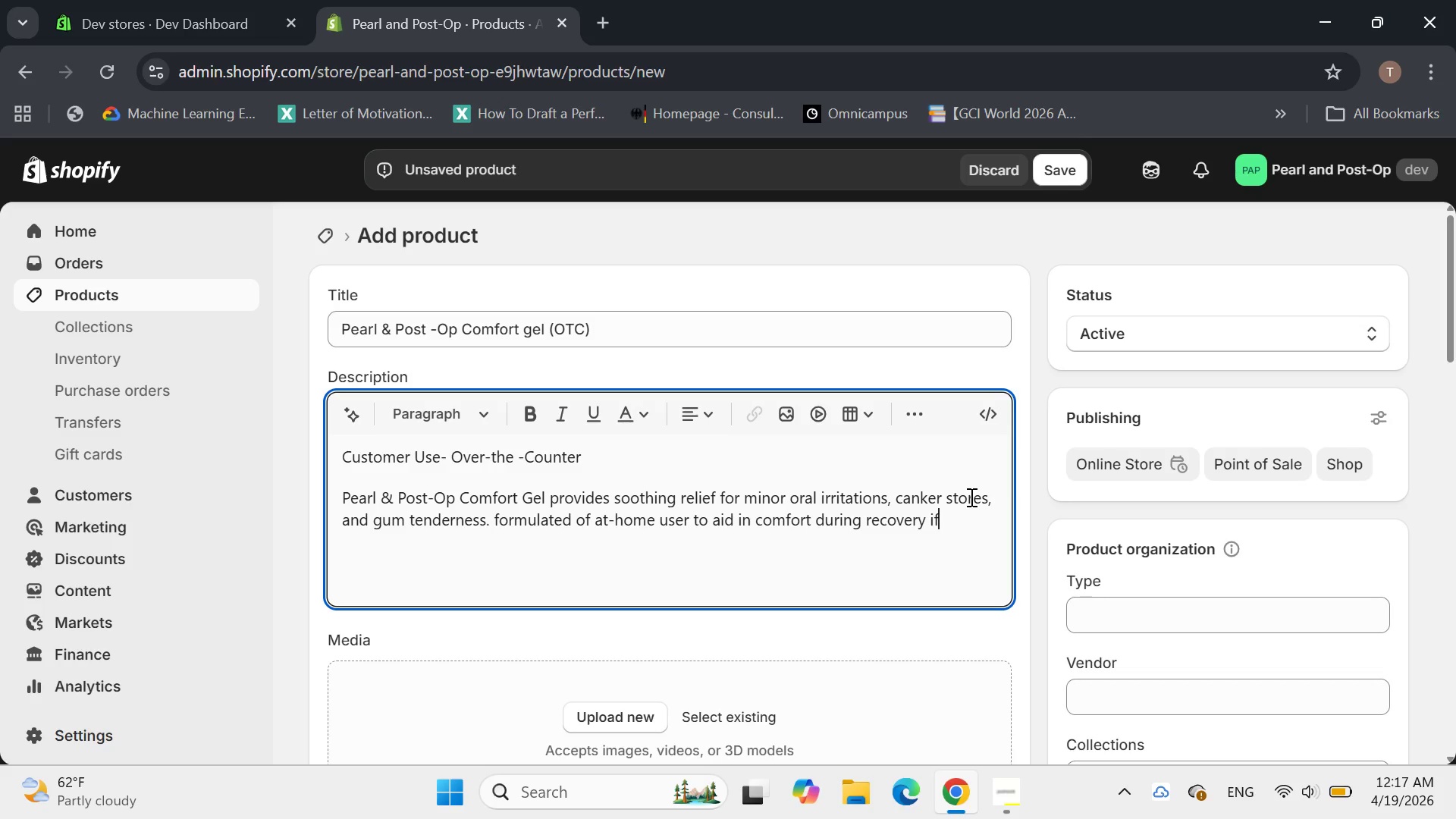 
type(.)
key(Backspace)
key(Backspace)
key(Backspace)
key(Backspace)
type(. If systems persist for more than 7 days, consult a deb)
key(Backspace)
type(ntal professional.)
 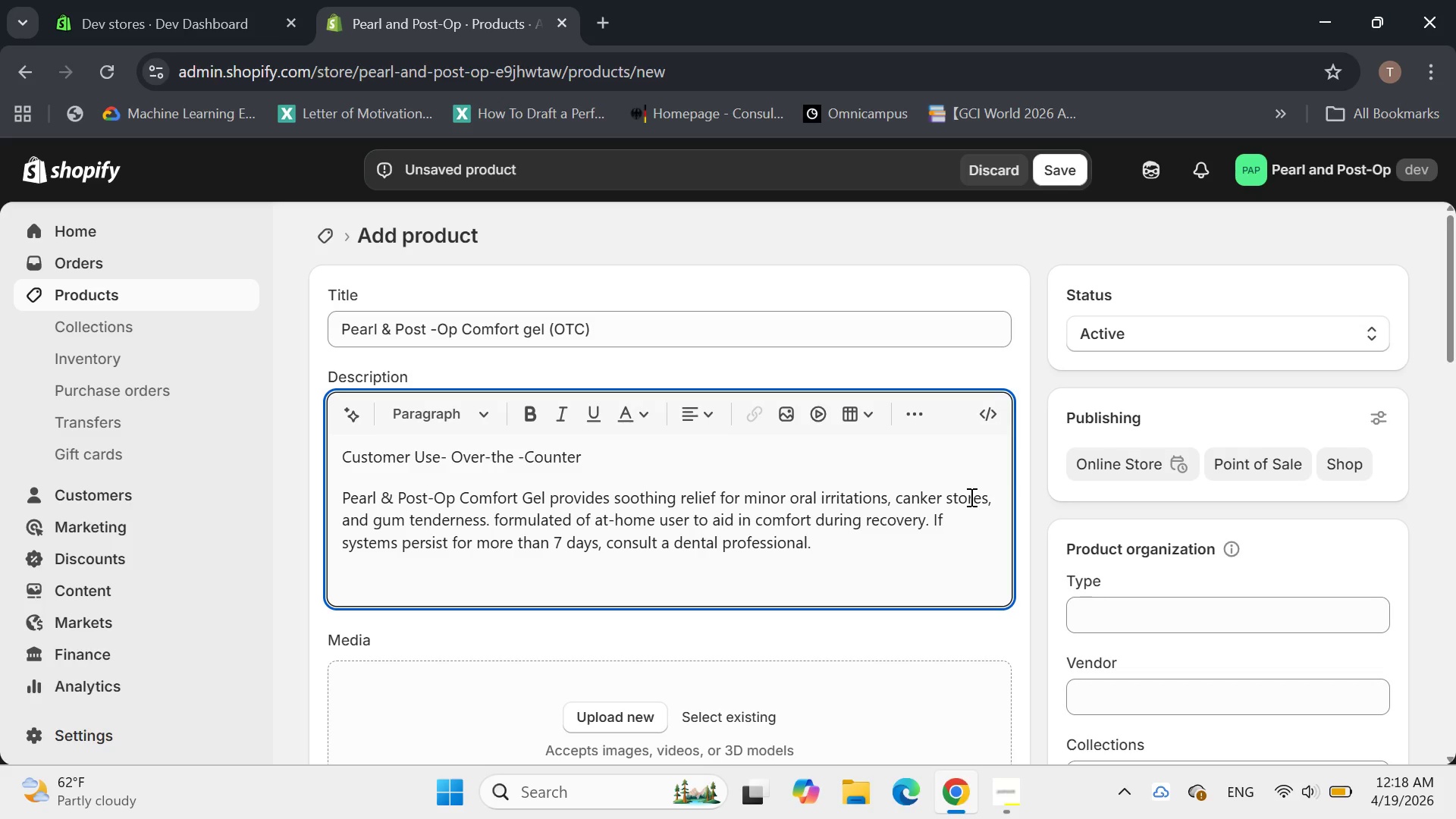 
wait(6.98)
 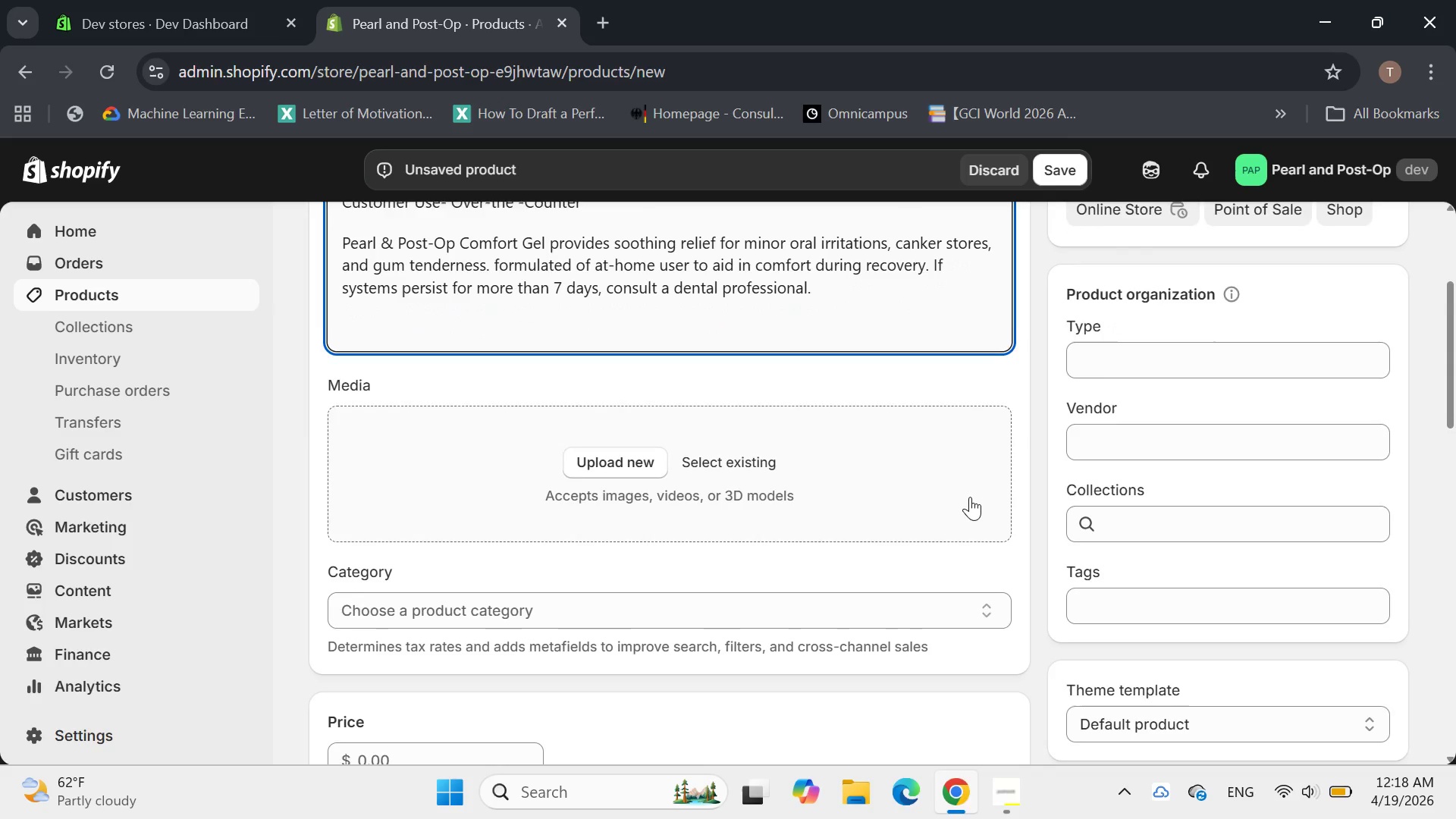 
hold_key(key=ShiftRight, duration=0.38)
 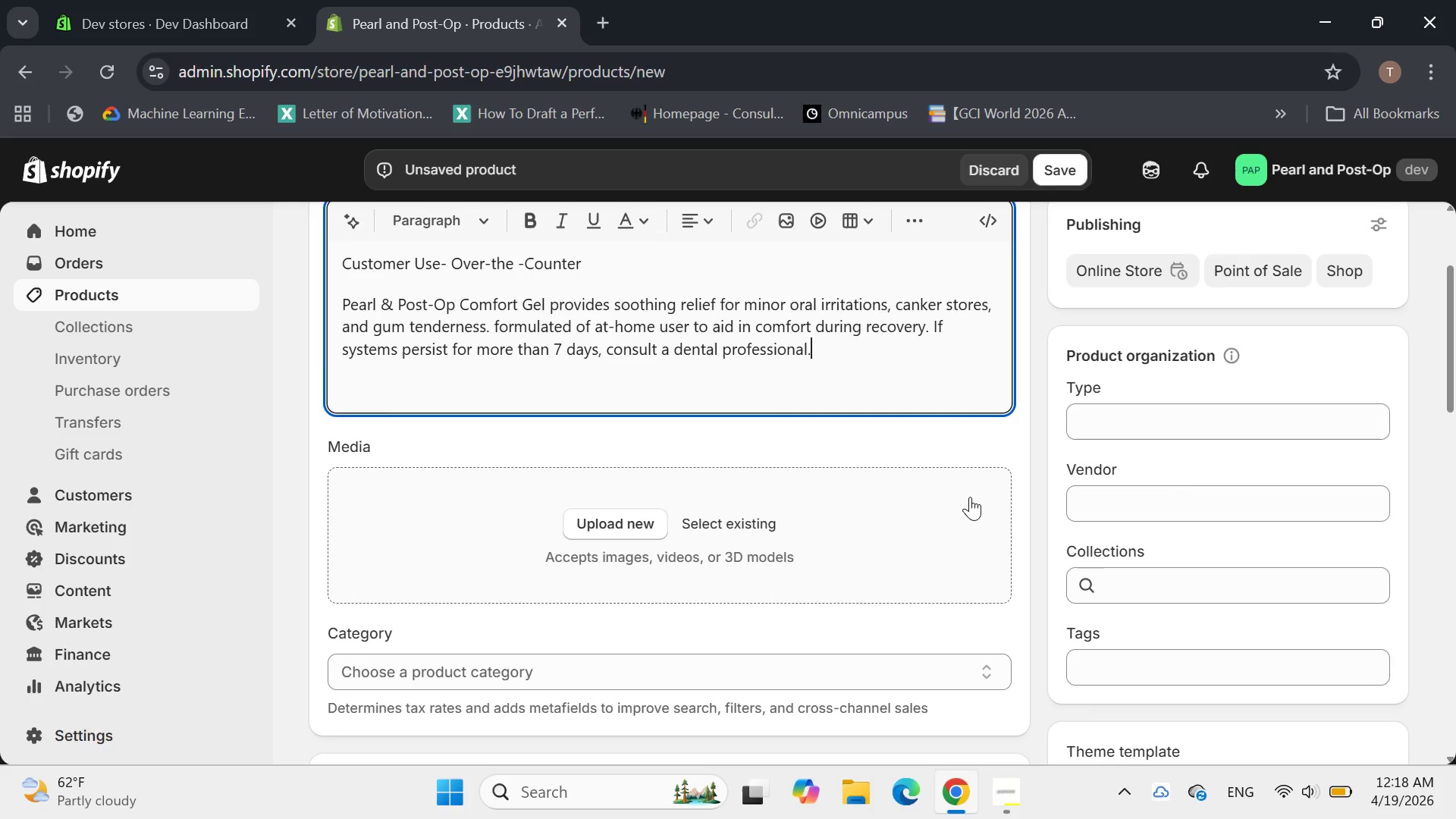 
key(Enter)
 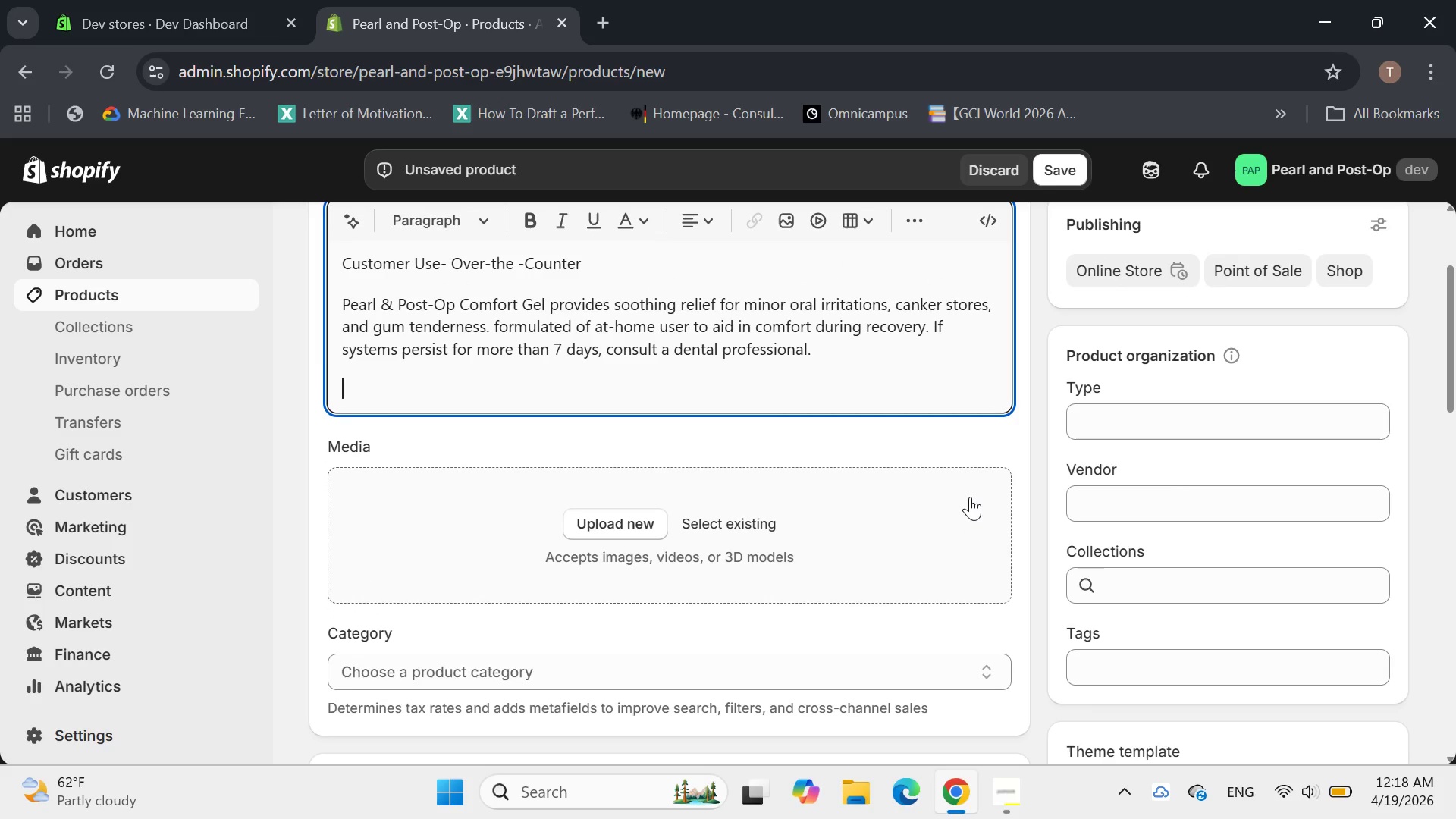 
type(Direction for use:)
 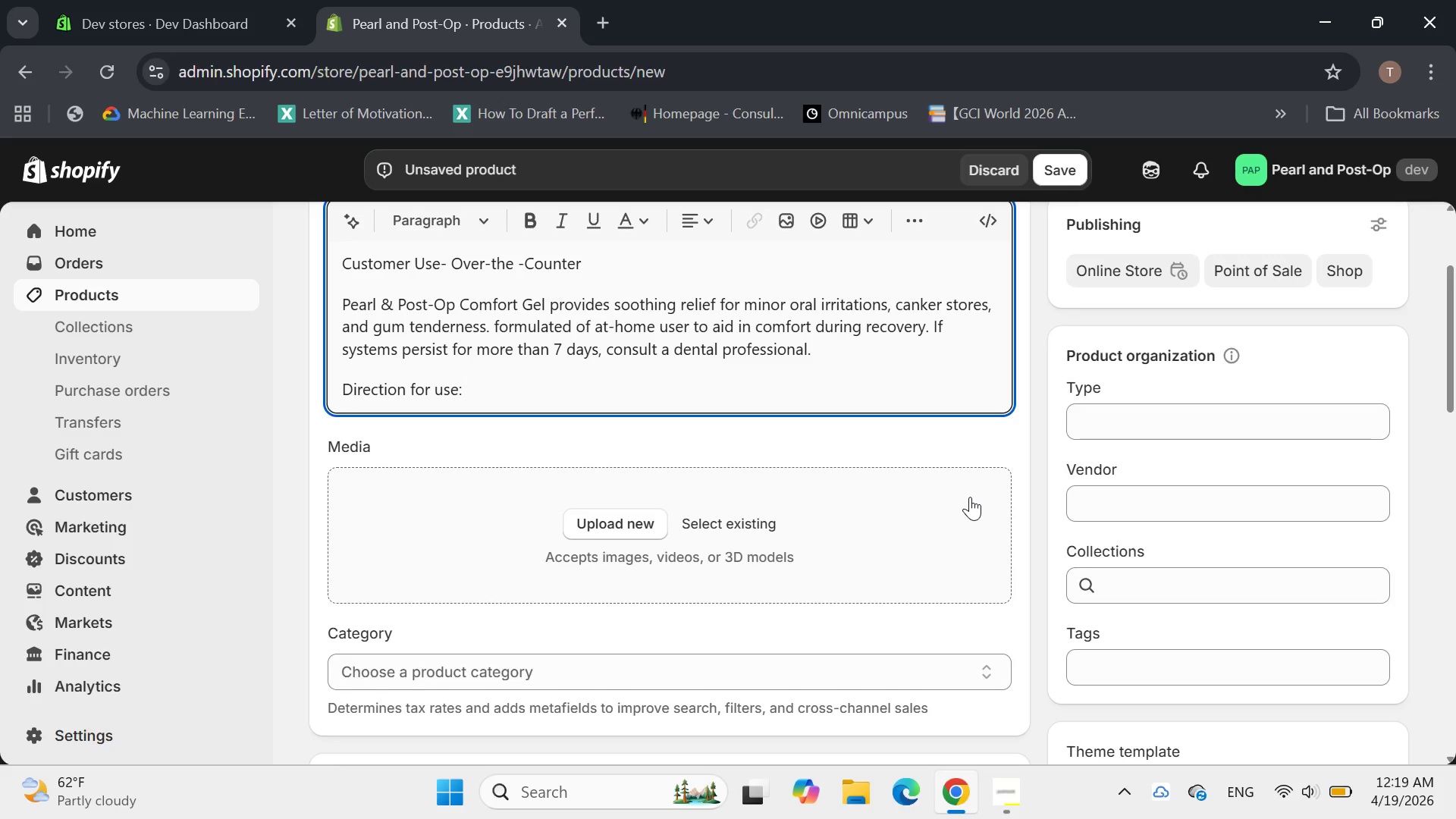 
left_click_drag(start_coordinate=[483, 381], to_coordinate=[340, 375])
 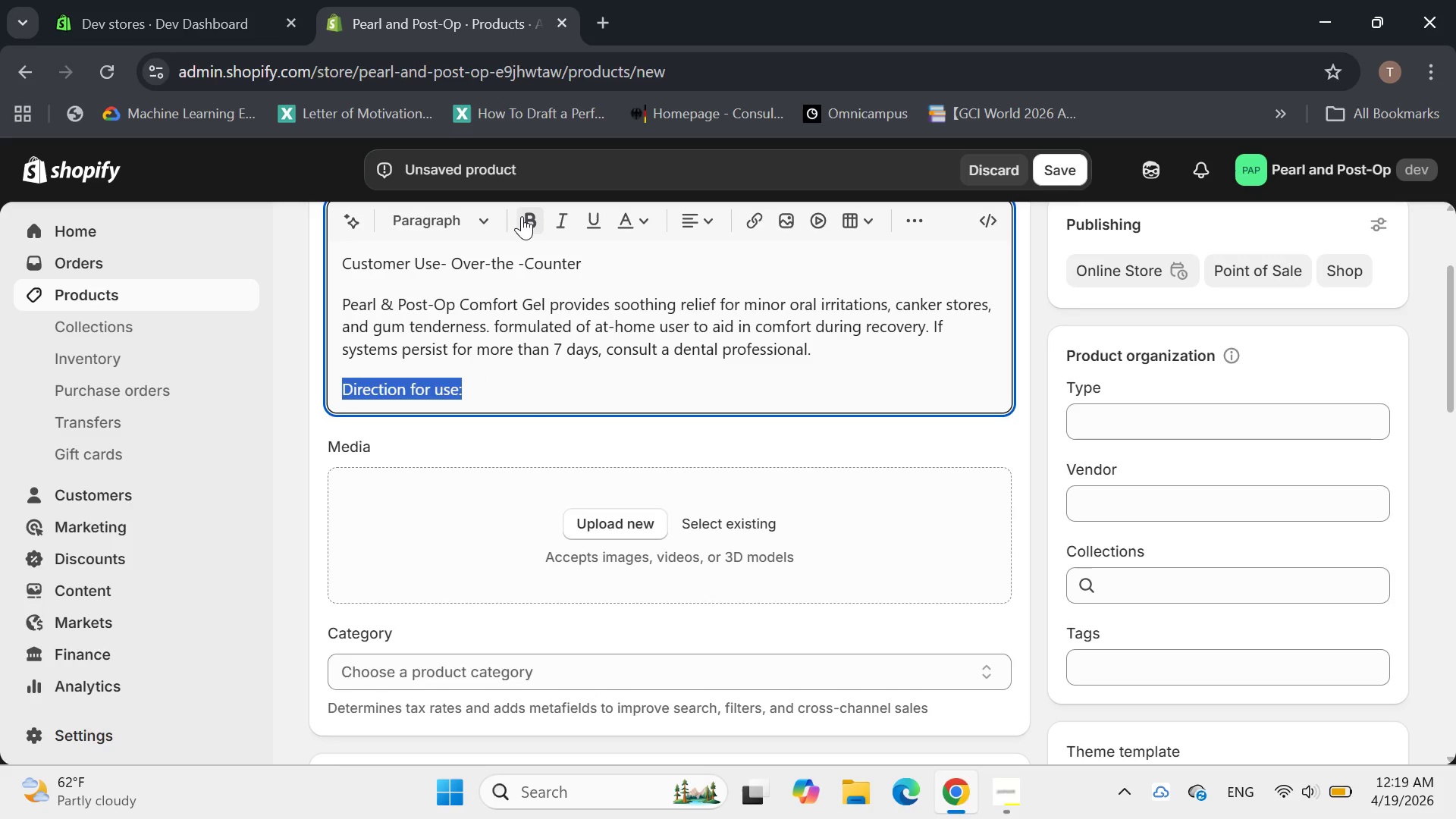 
left_click([522, 216])
 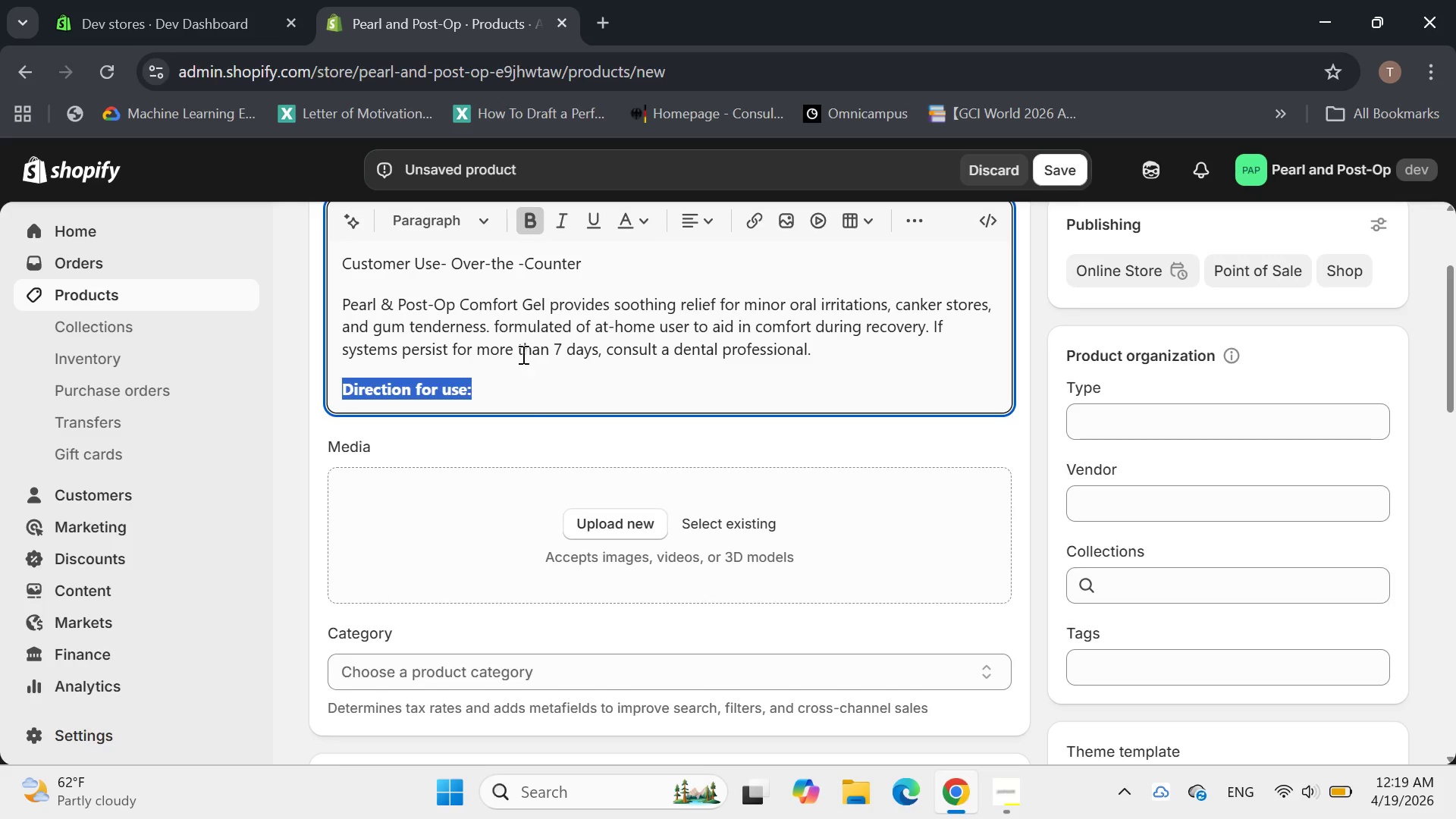 
left_click([498, 394])
 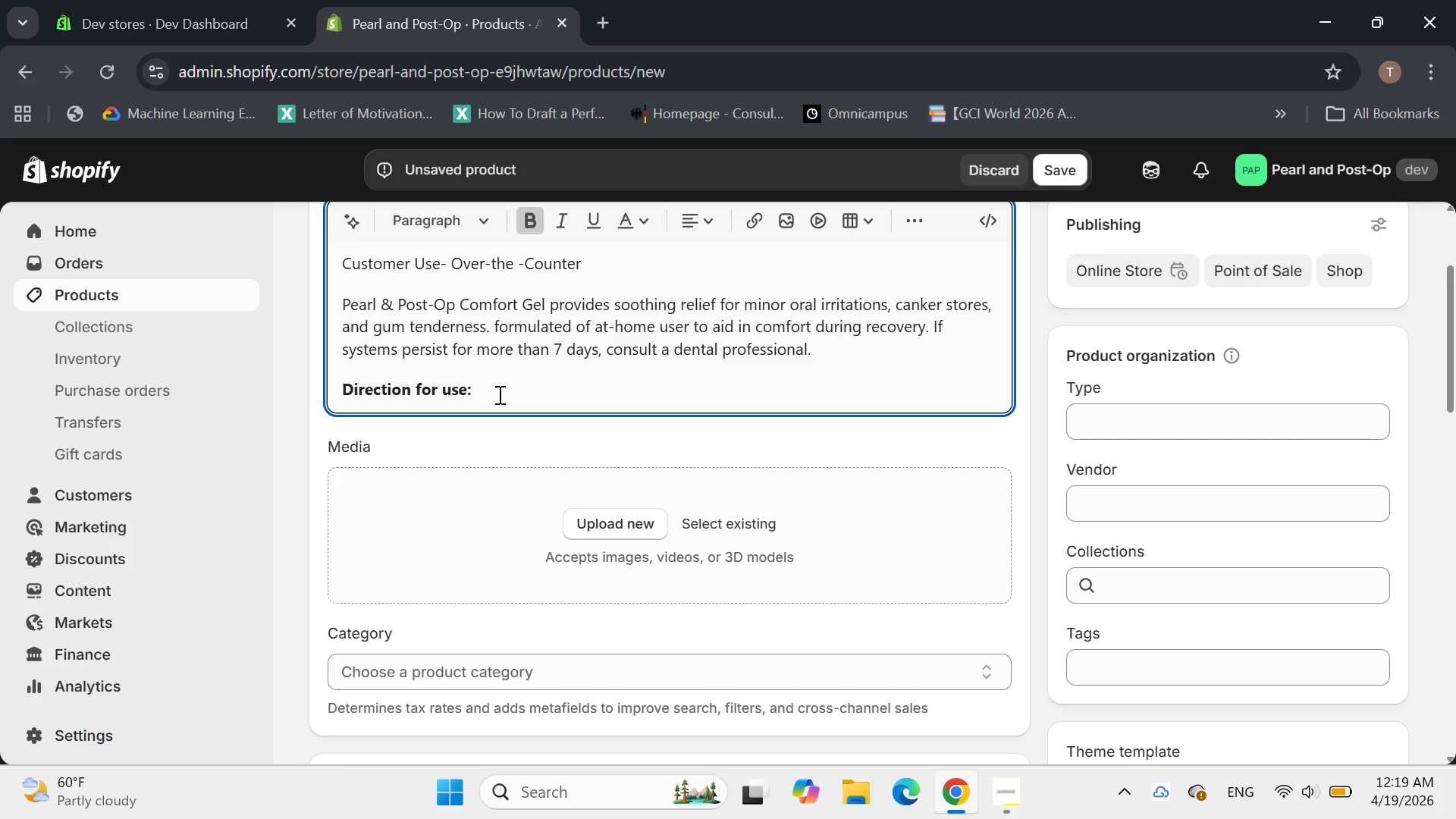 
key(Enter)
 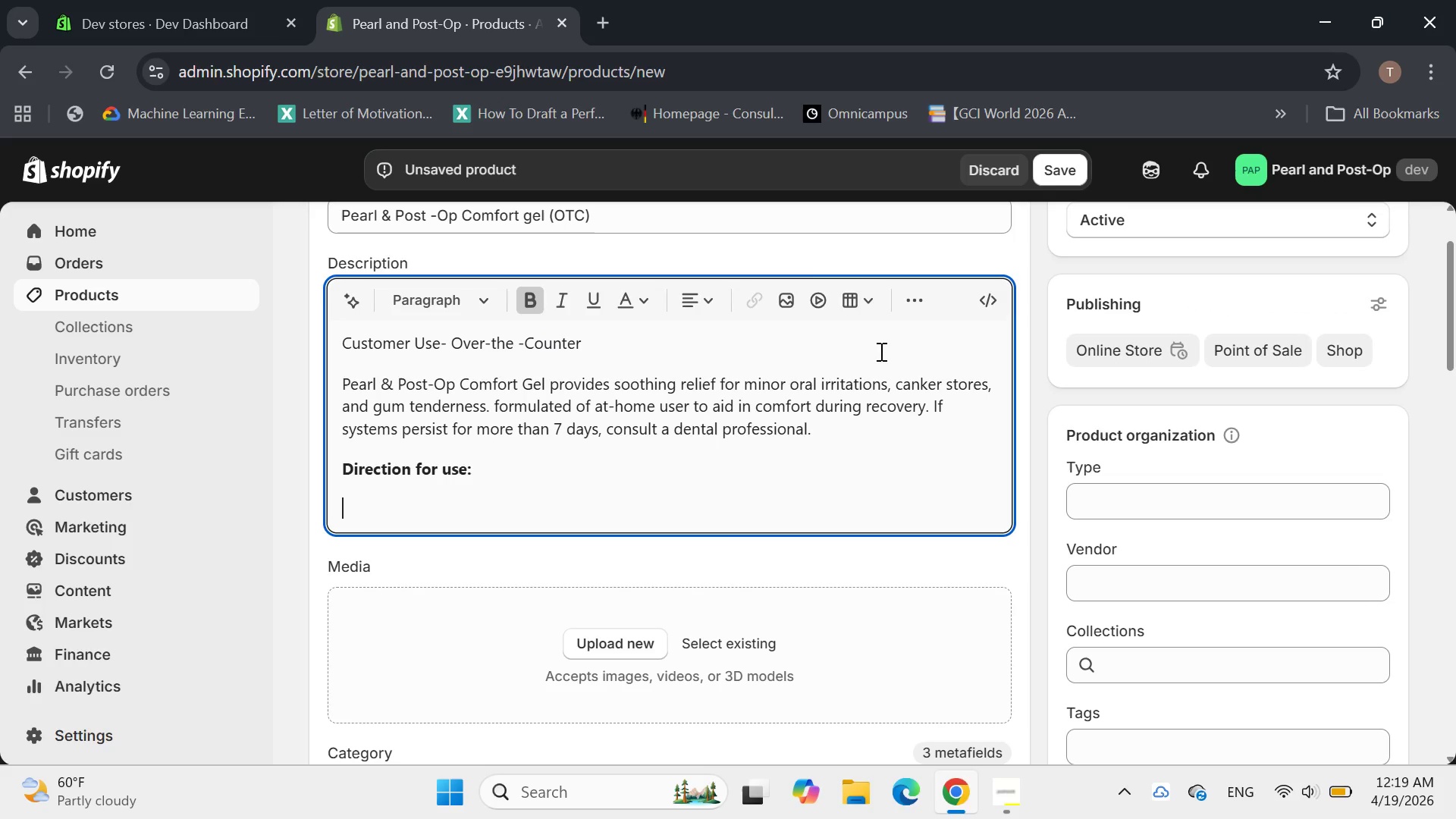 
left_click([920, 297])
 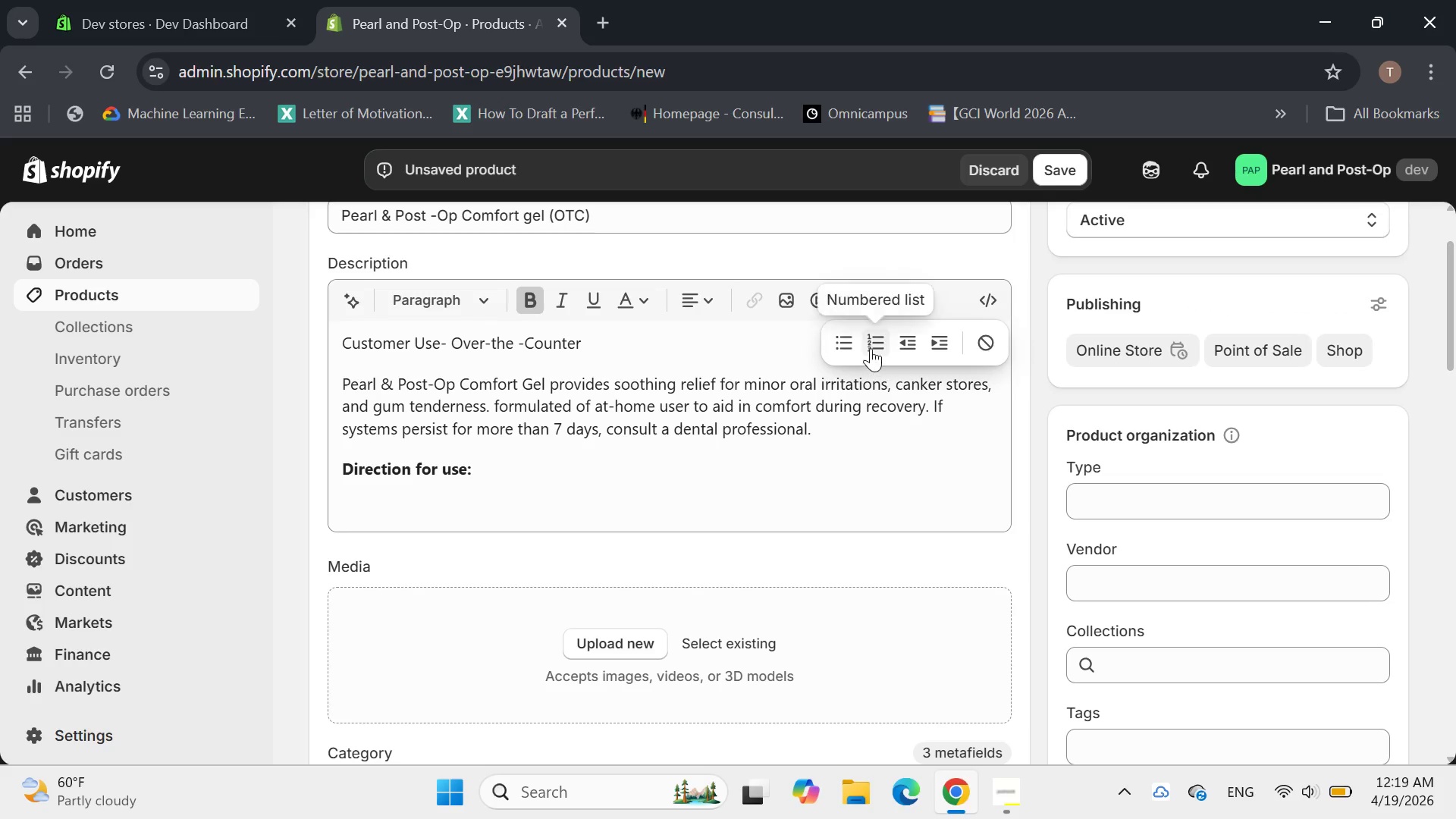 
left_click([871, 348])
 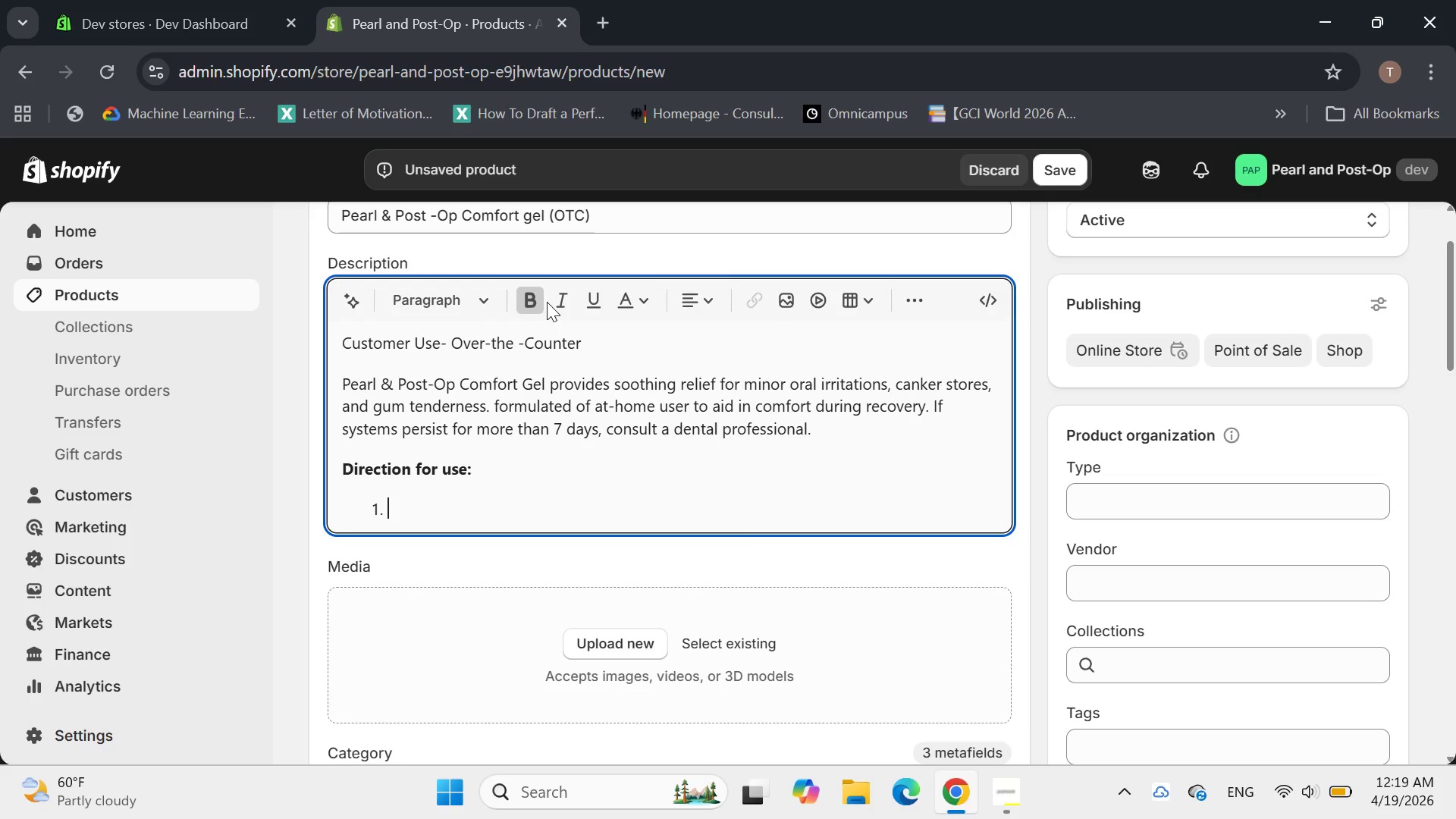 
left_click([535, 302])
 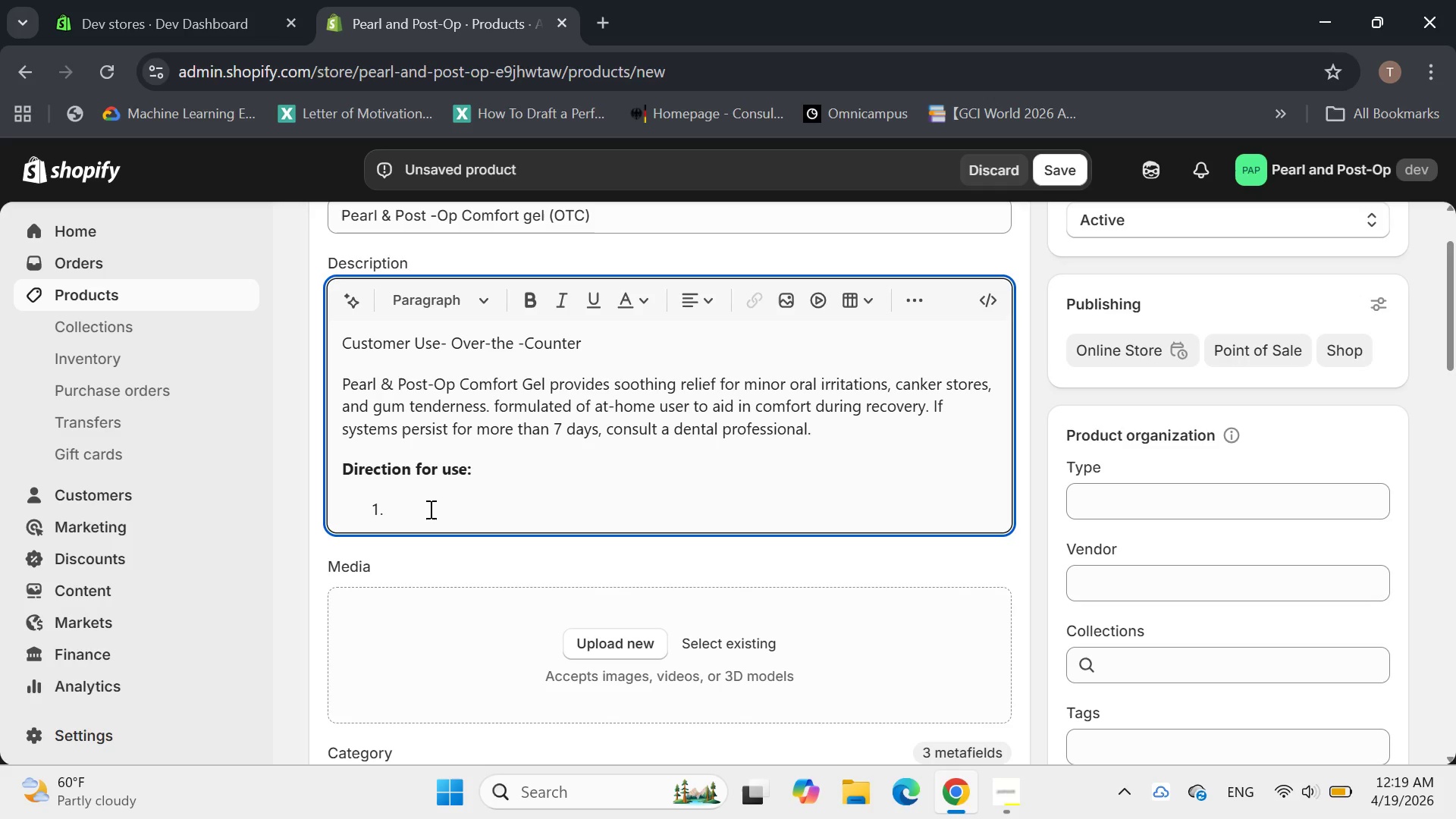 
type(Wash hands thoroughly)
 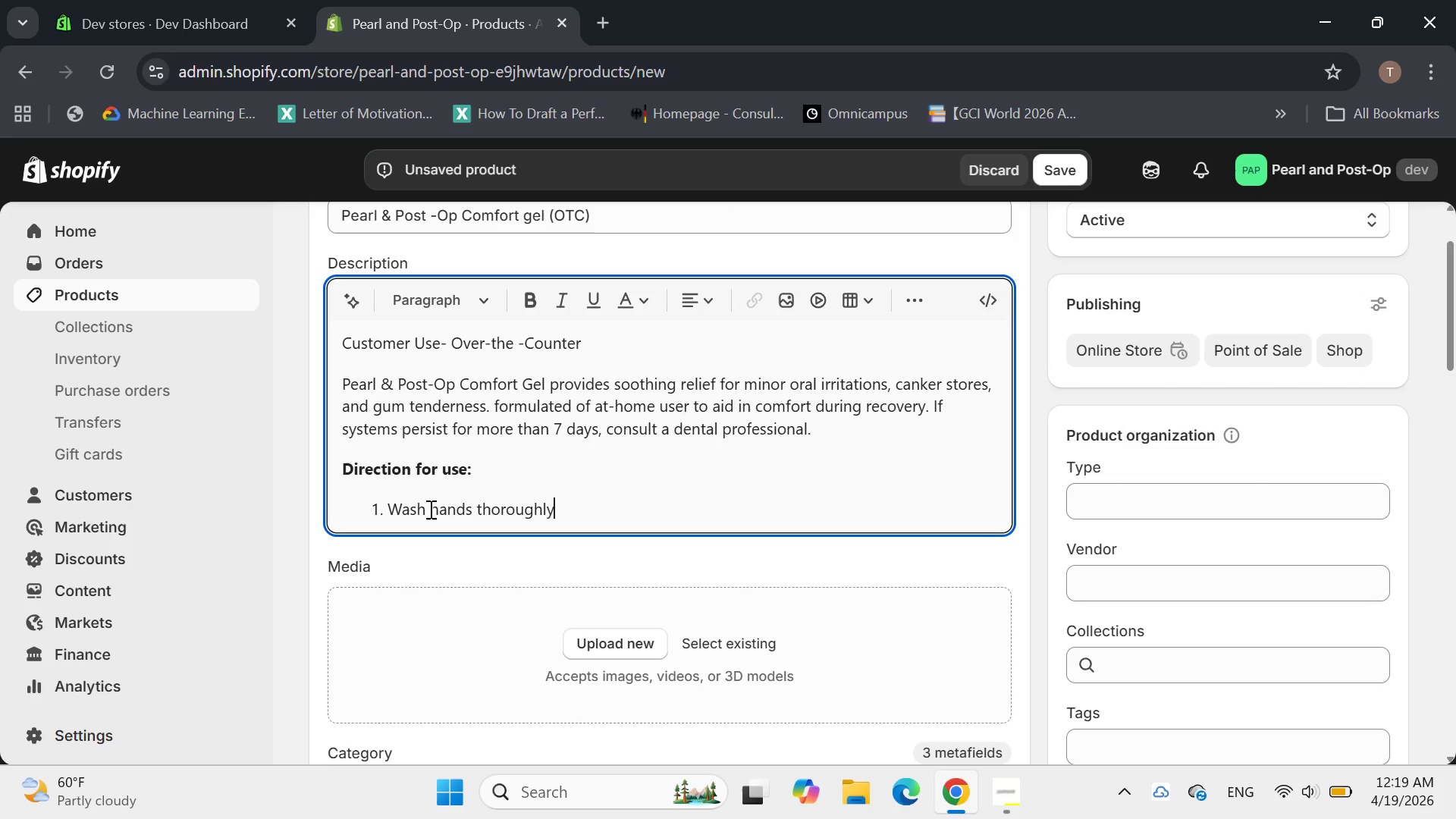 
key(Enter)
 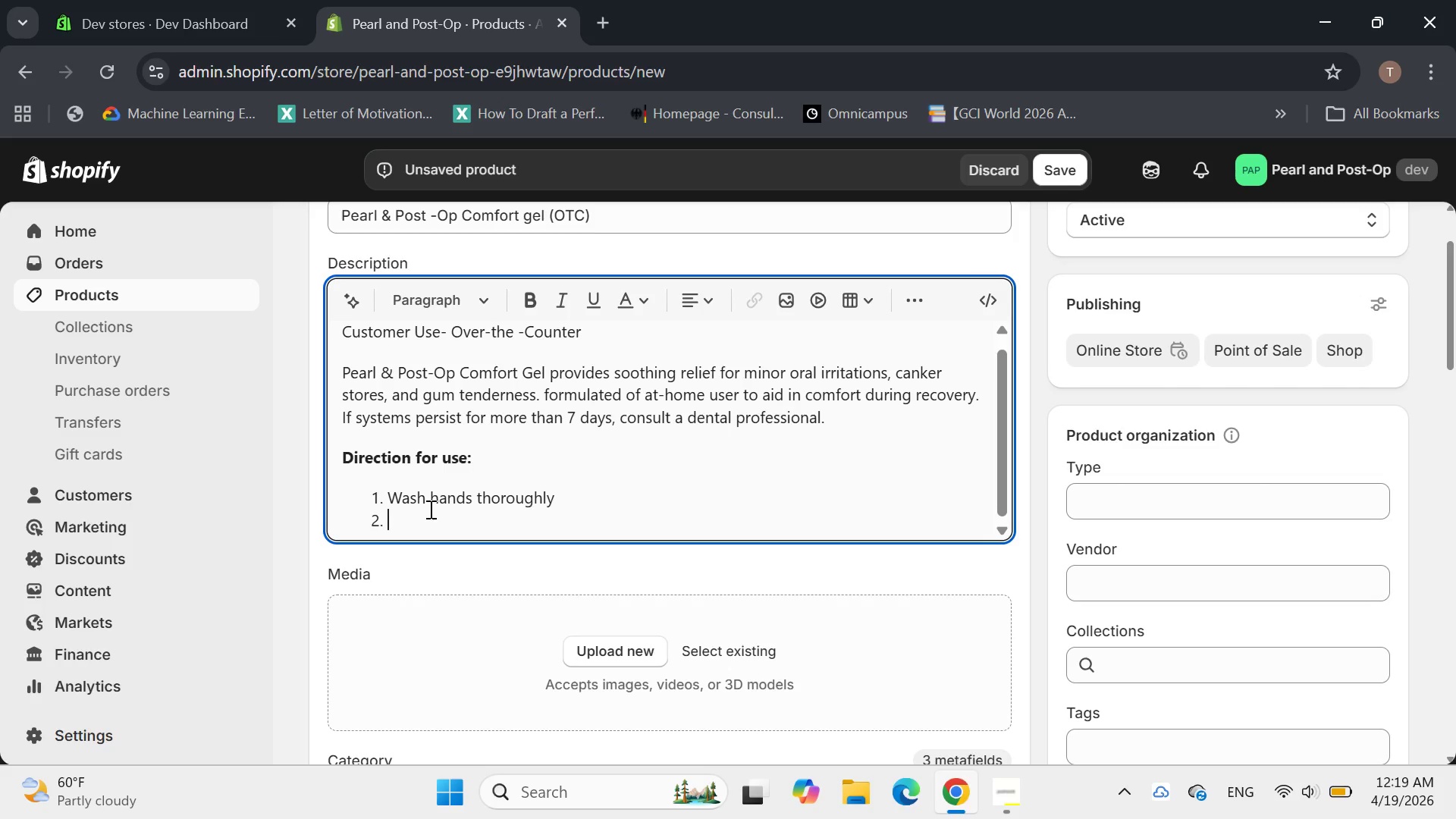 
type(Apply a small amount of gel directly to the affected area with a clean finger or cotton swab.)
 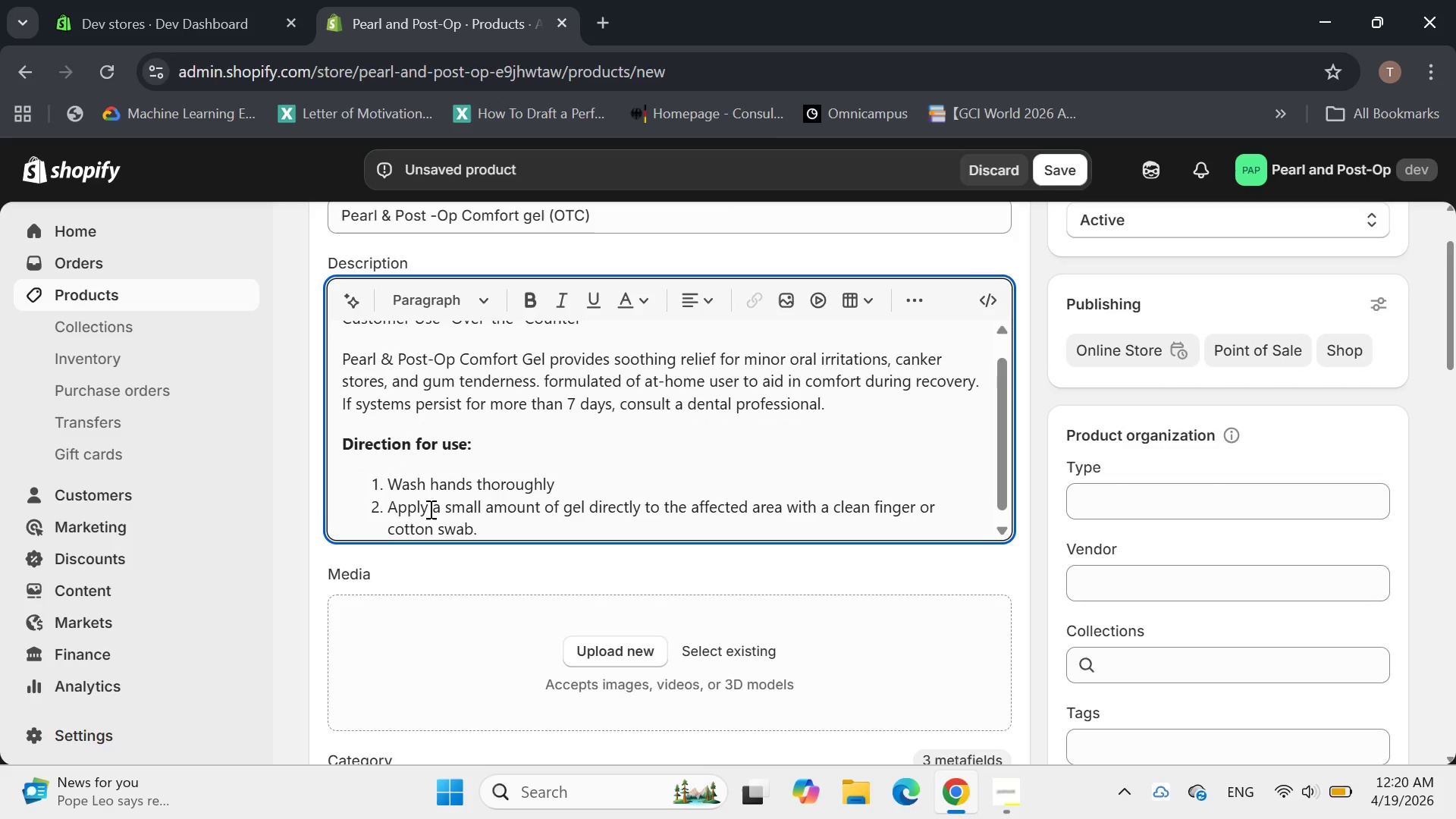 
key(Enter)
 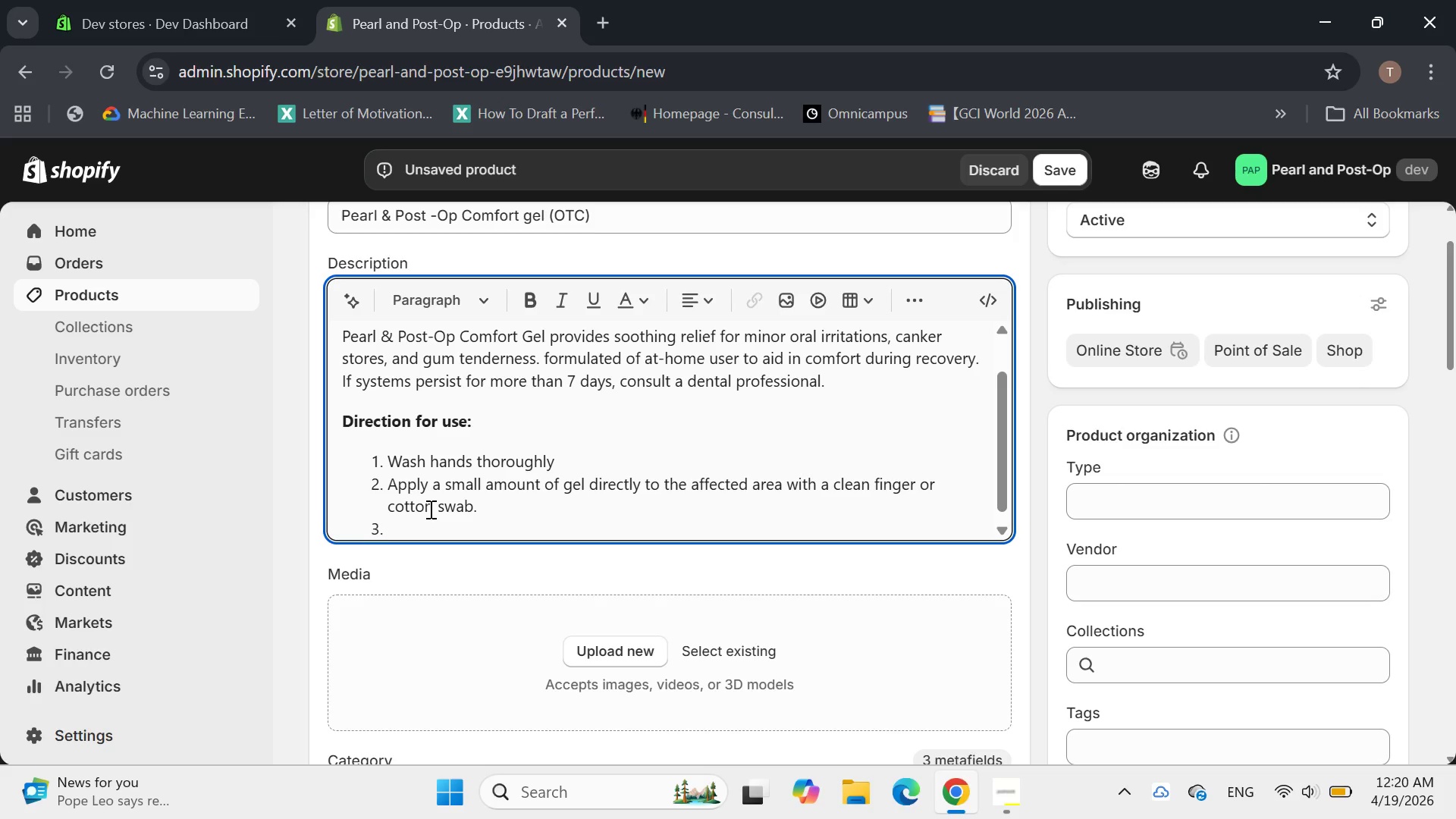 
type(Gently rub in until absorv)
key(Backspace)
type(bed )
key(Backspace)
 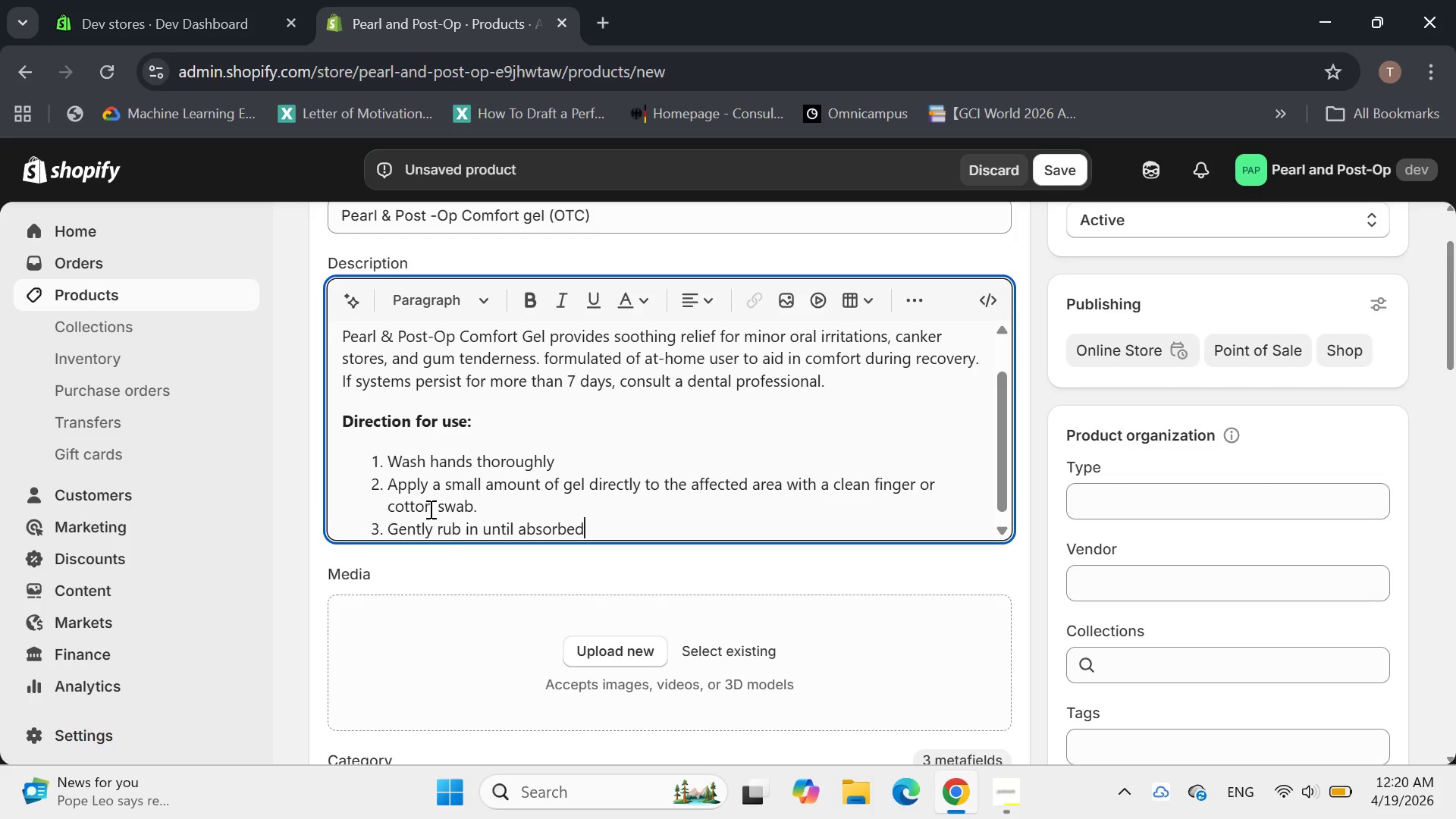 
key(Period)
 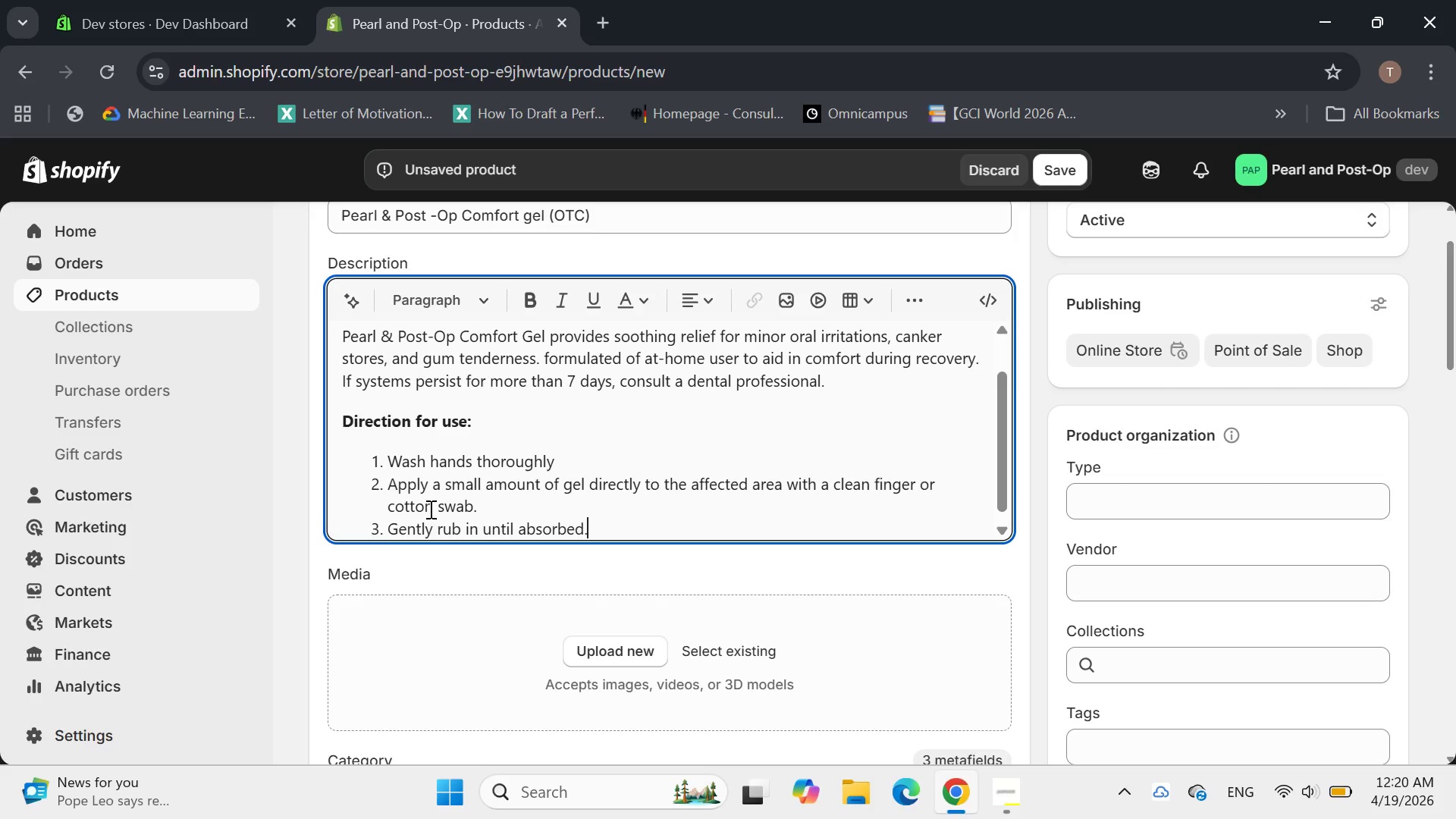 
key(Enter)
 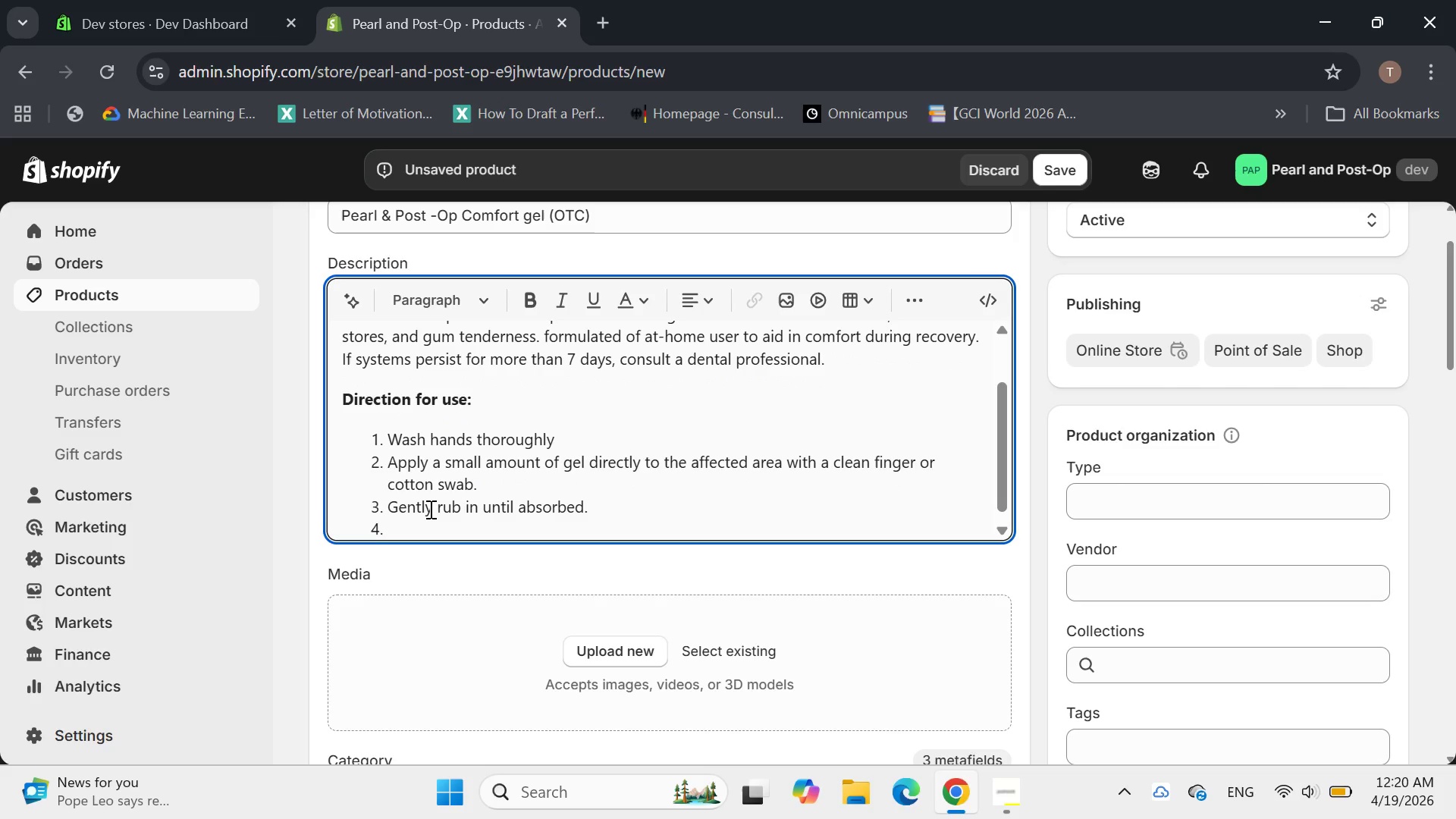 
type(use up to 4 times daiy as needed)
 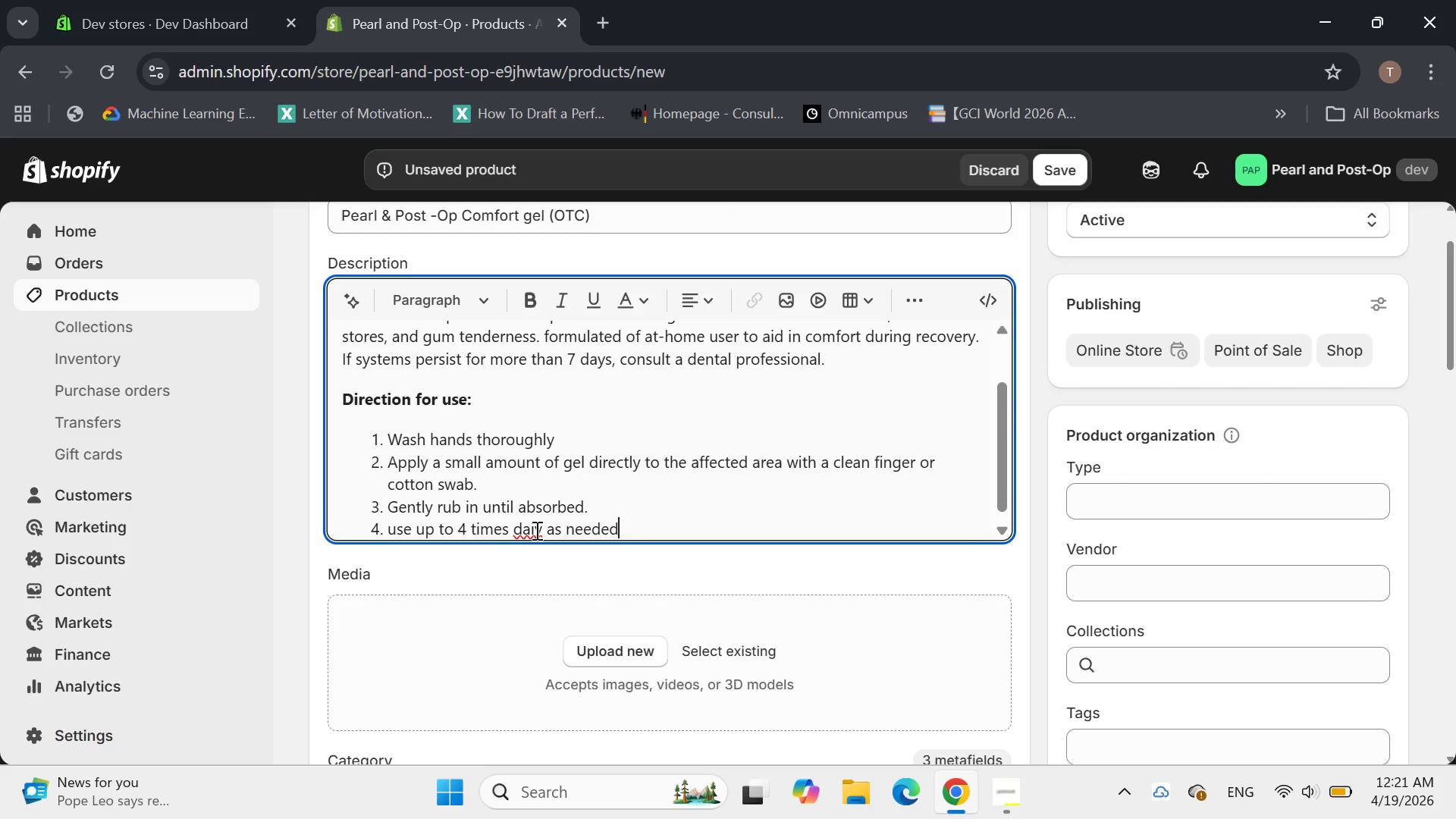 
left_click([535, 529])
 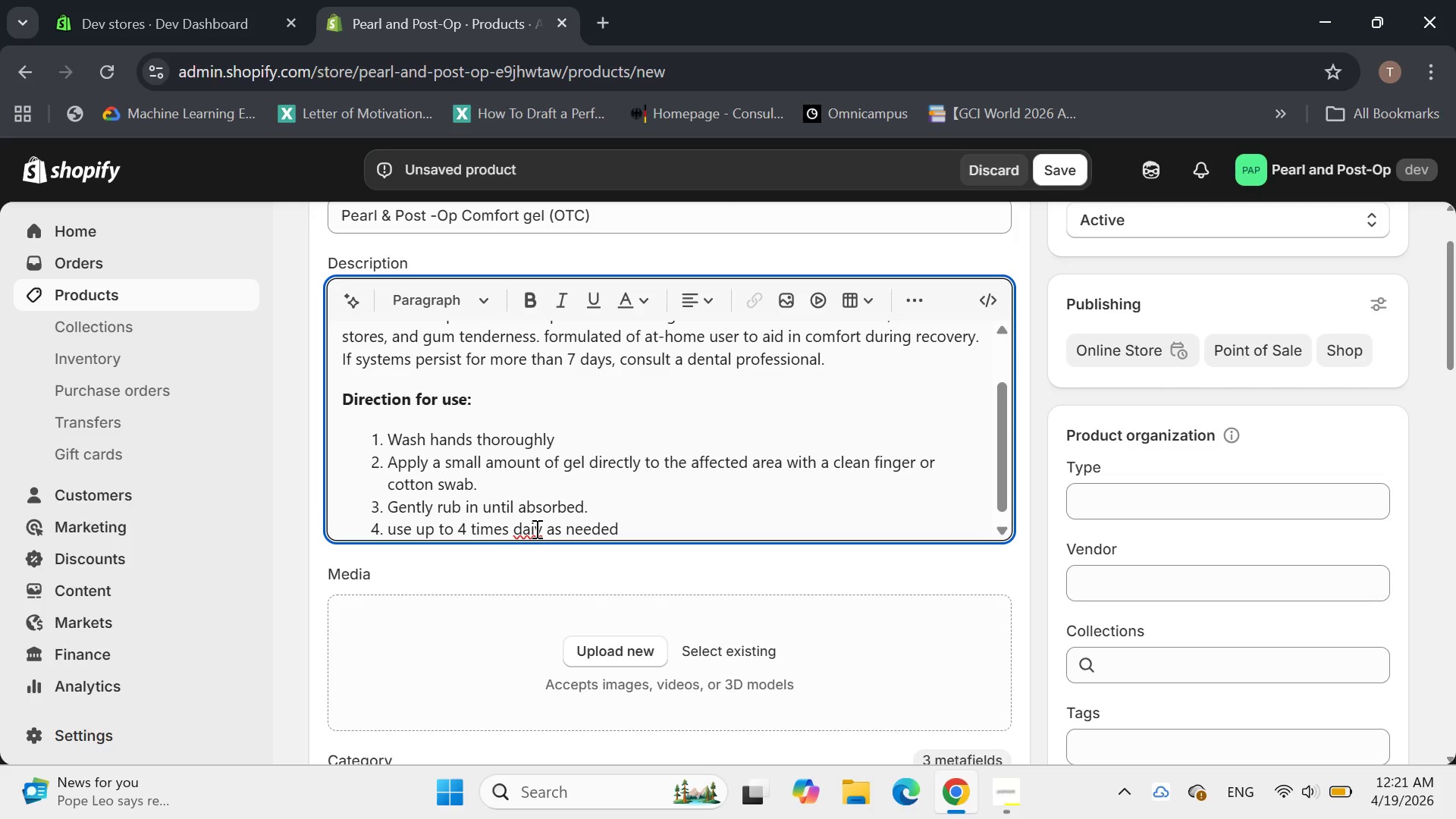 
key(L)
 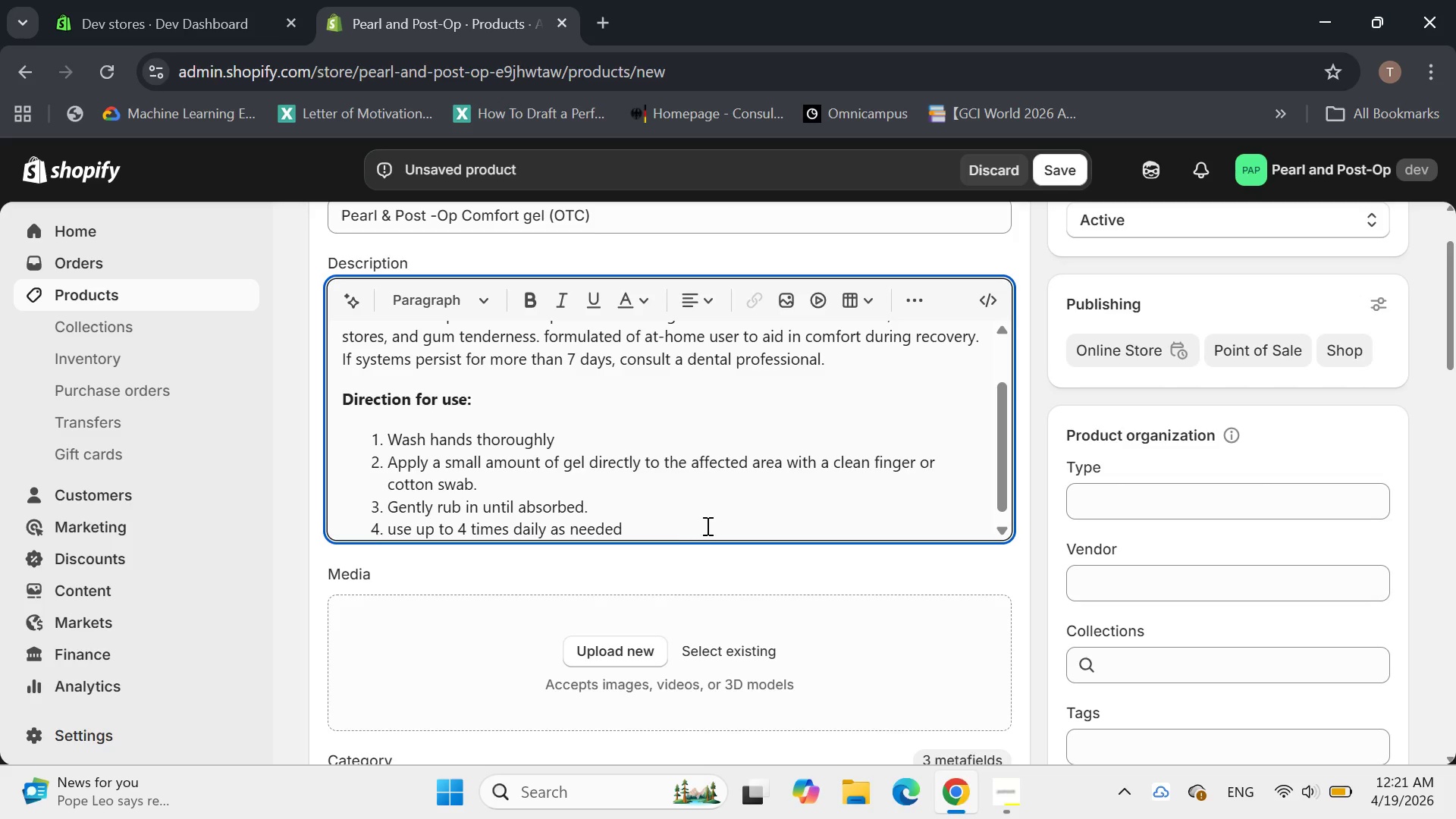 
left_click([706, 526])
 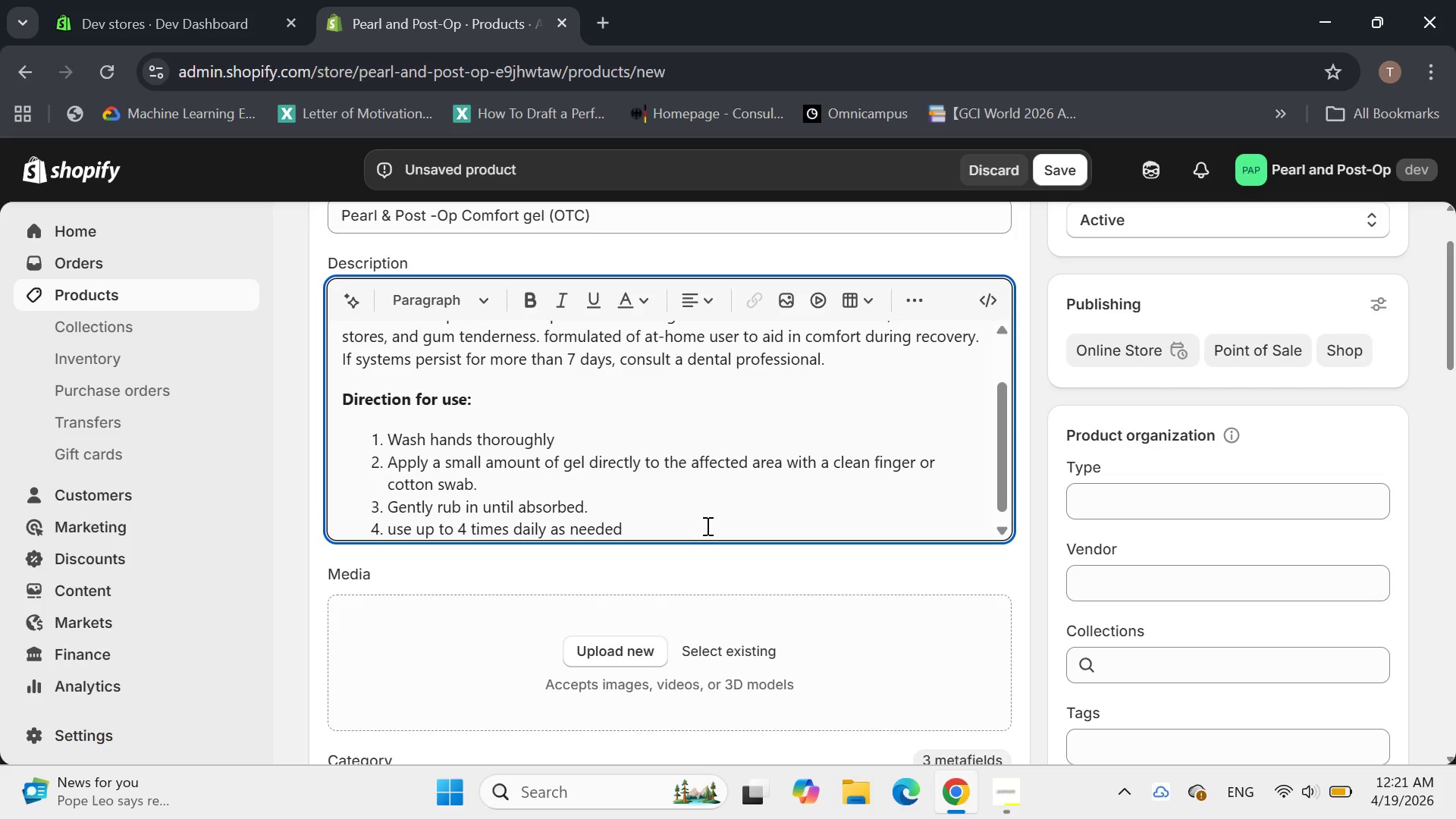 
type(. Do not eat or drink for 30 minites after)
 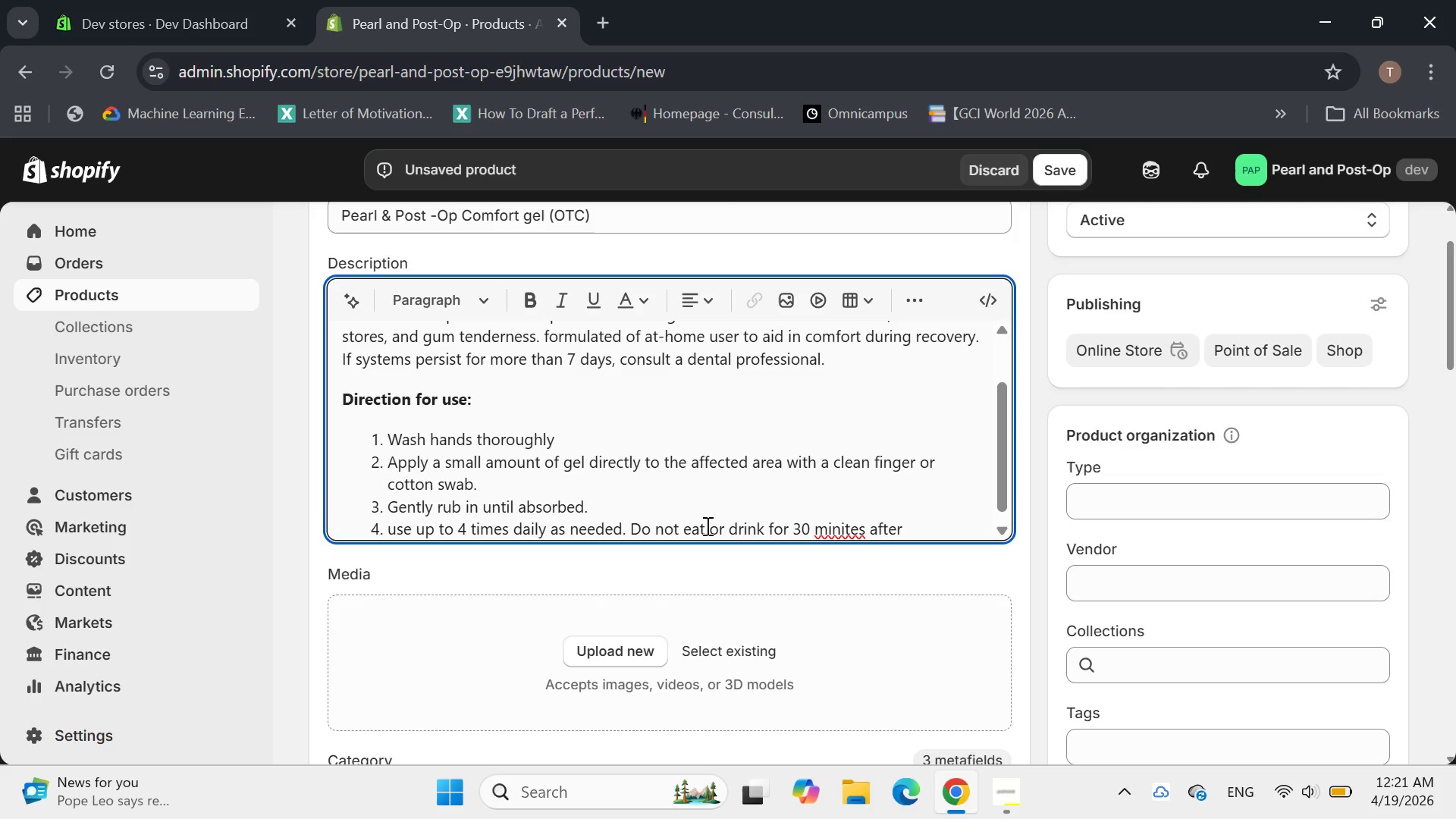 
wait(6.42)
 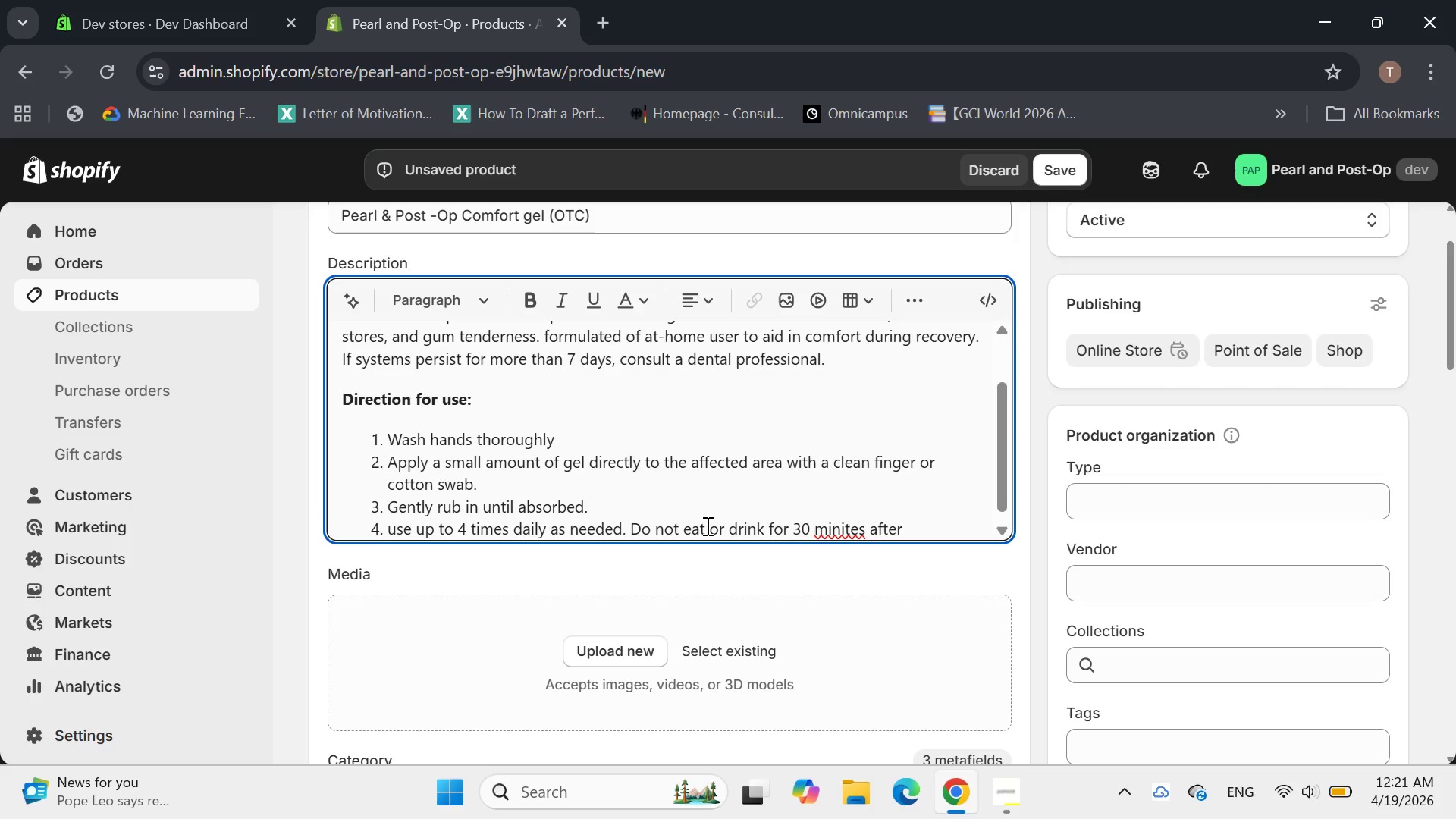 
key(ArrowLeft)
 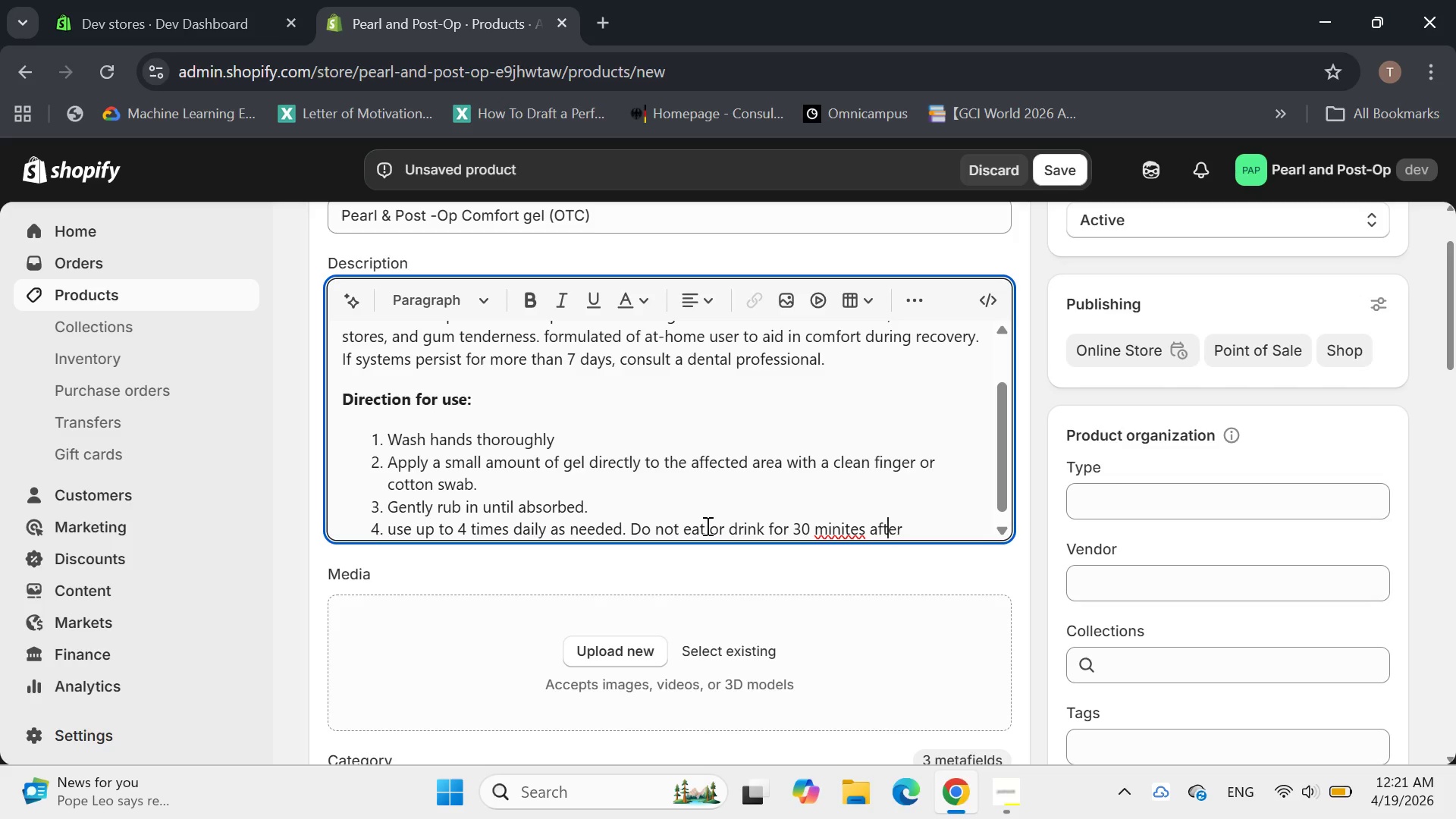 
key(ArrowLeft)
 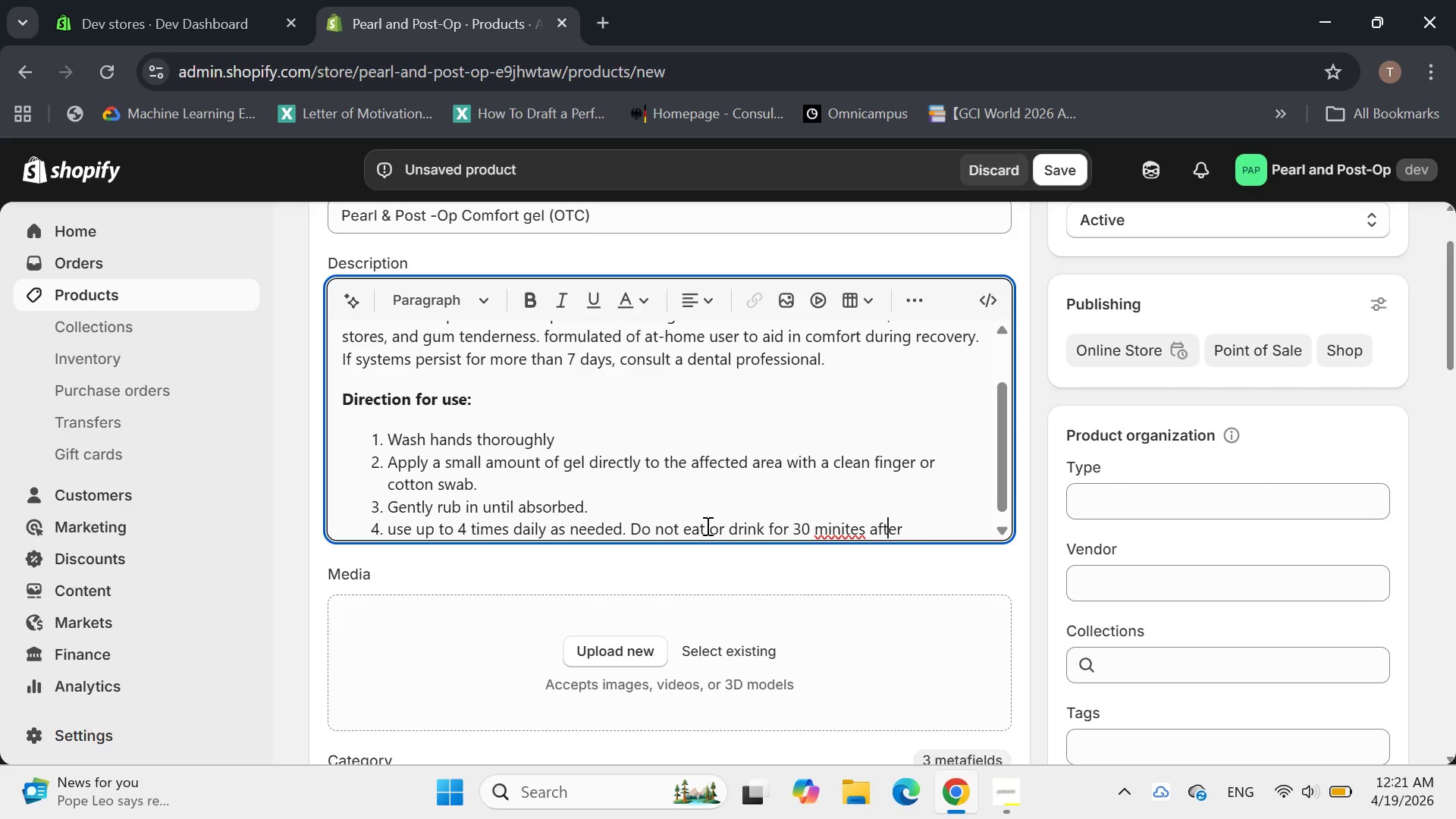 
key(ArrowLeft)
 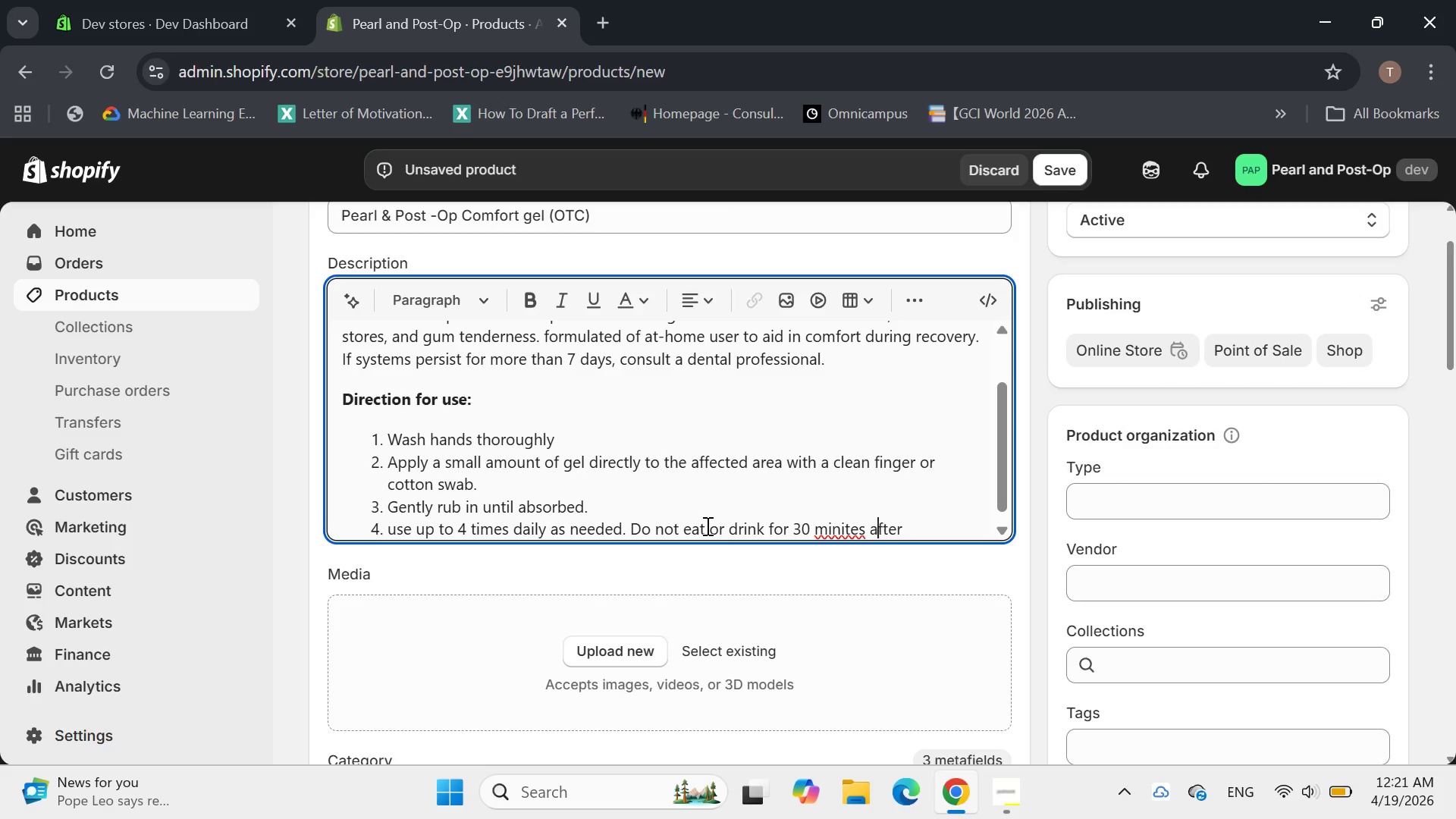 
key(ArrowLeft)
 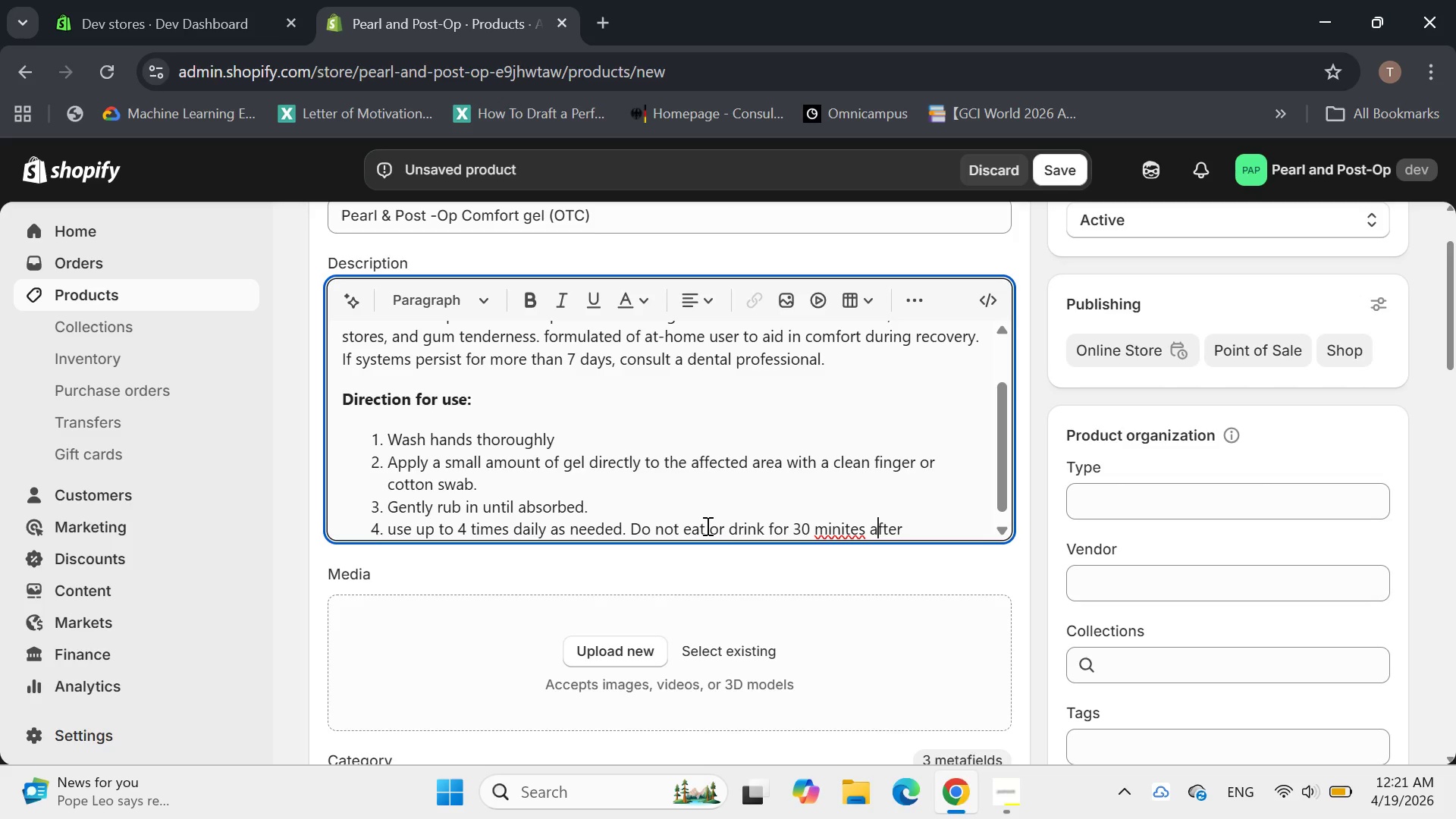 
key(ArrowLeft)
 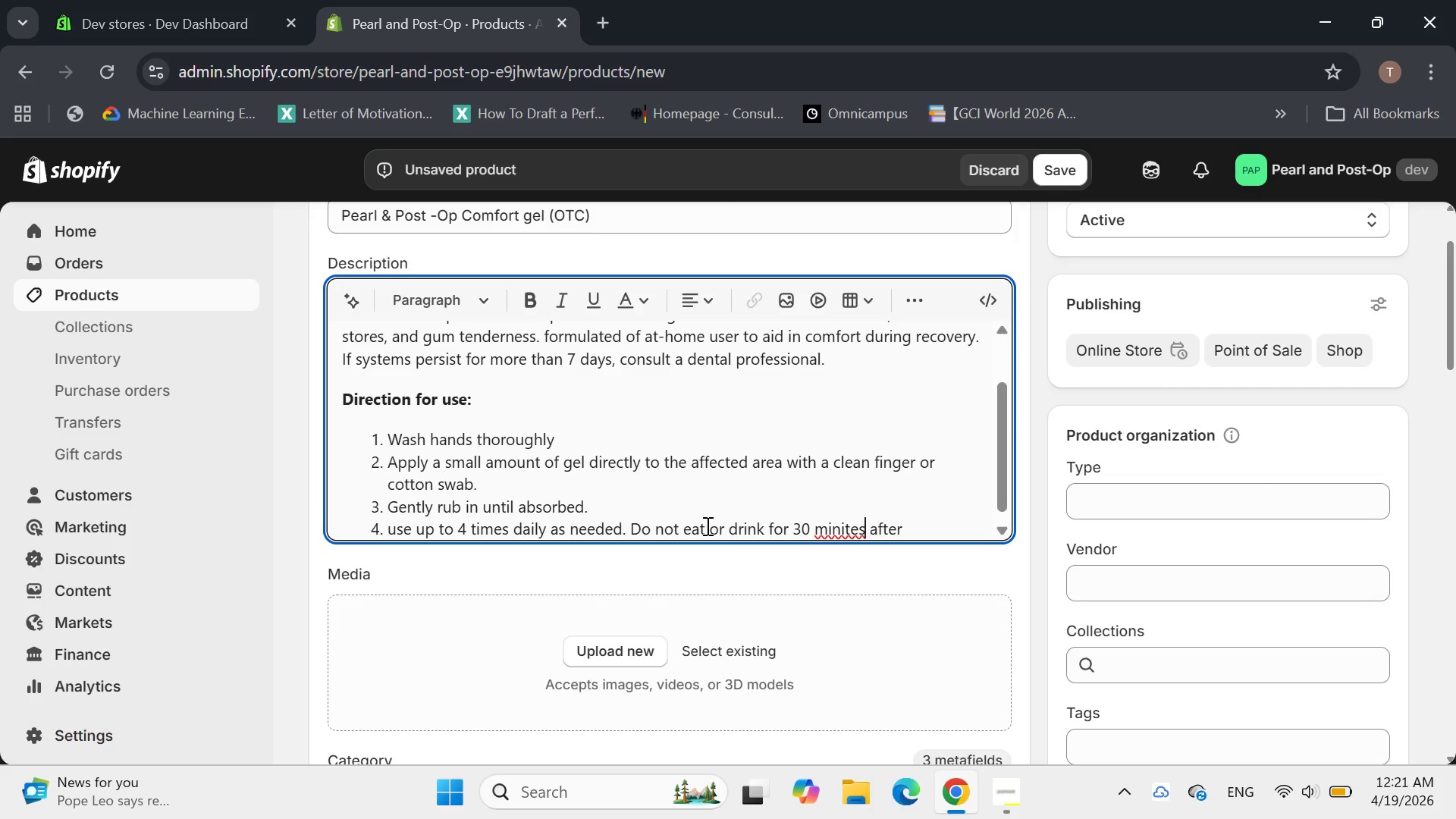 
key(ArrowLeft)
 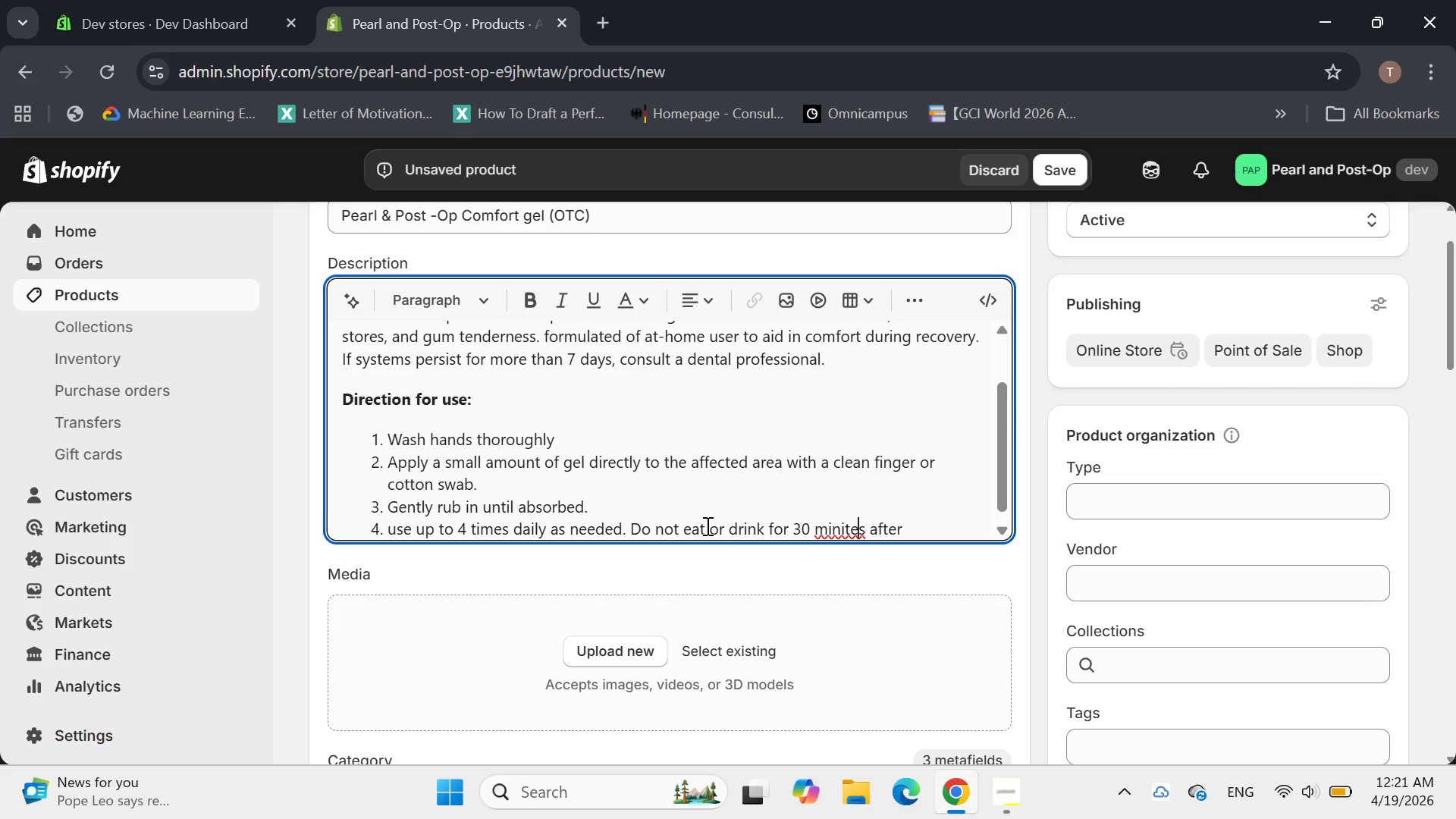 
key(ArrowLeft)
 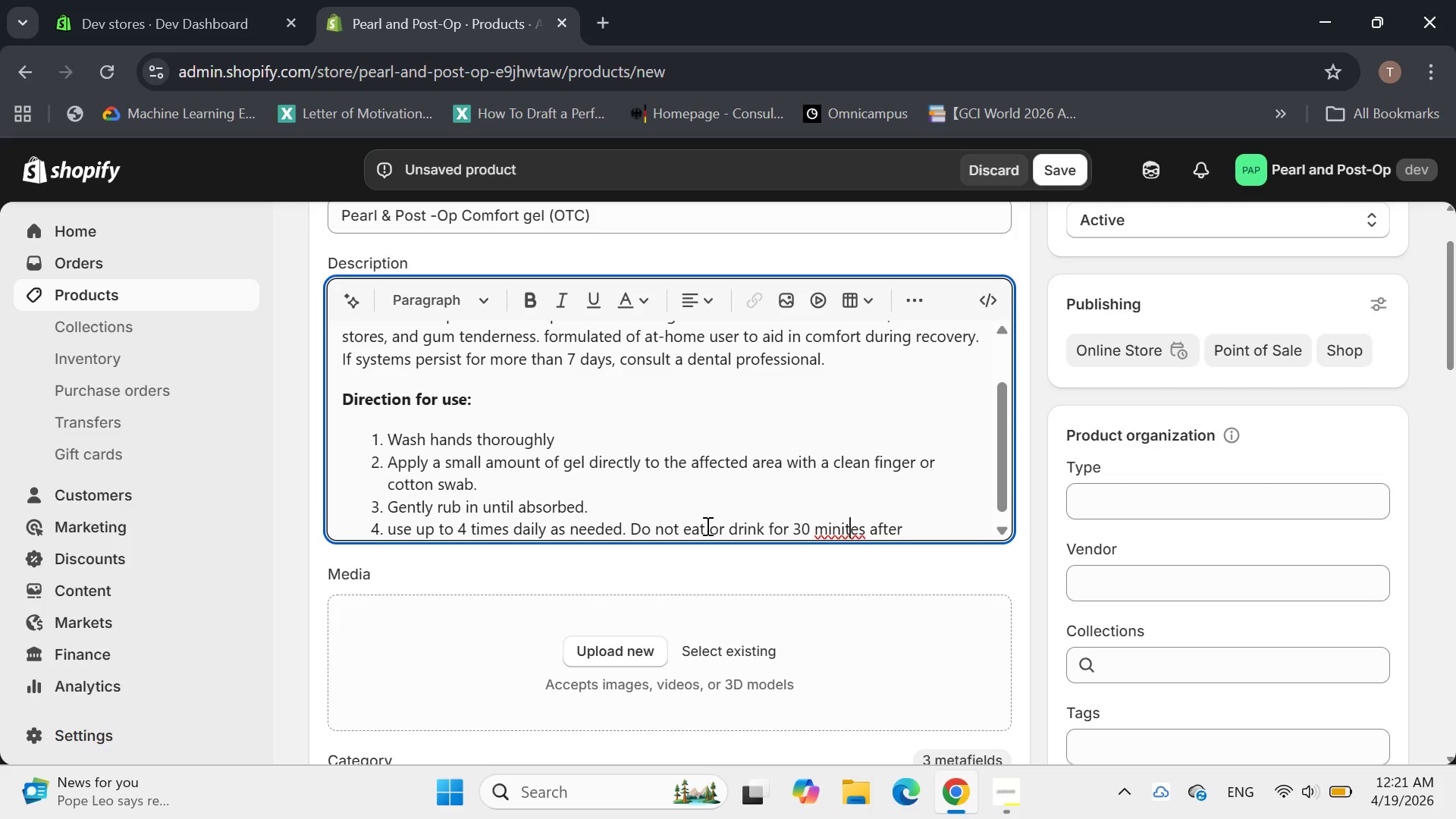 
key(ArrowLeft)
 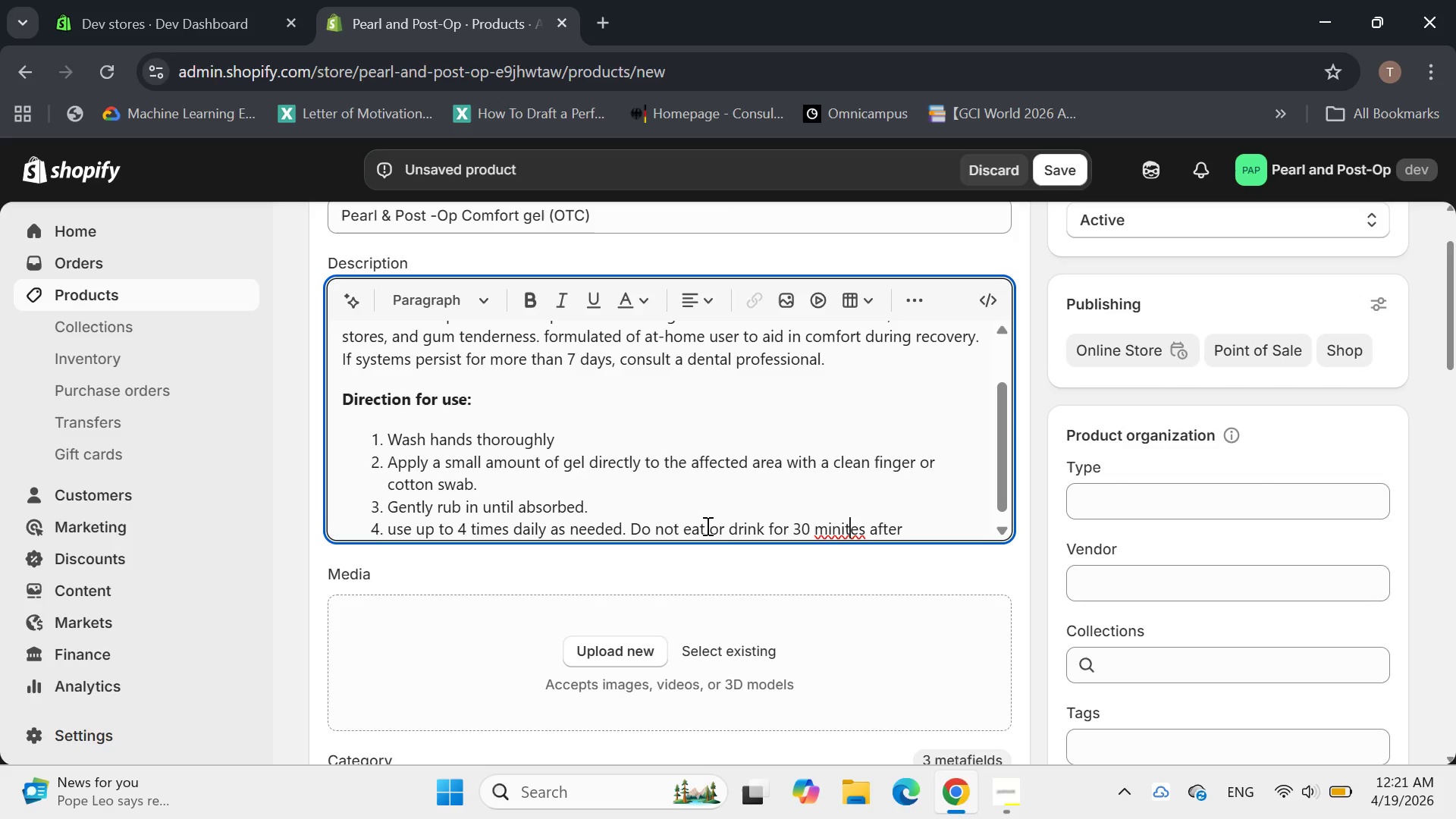 
key(ArrowLeft)
 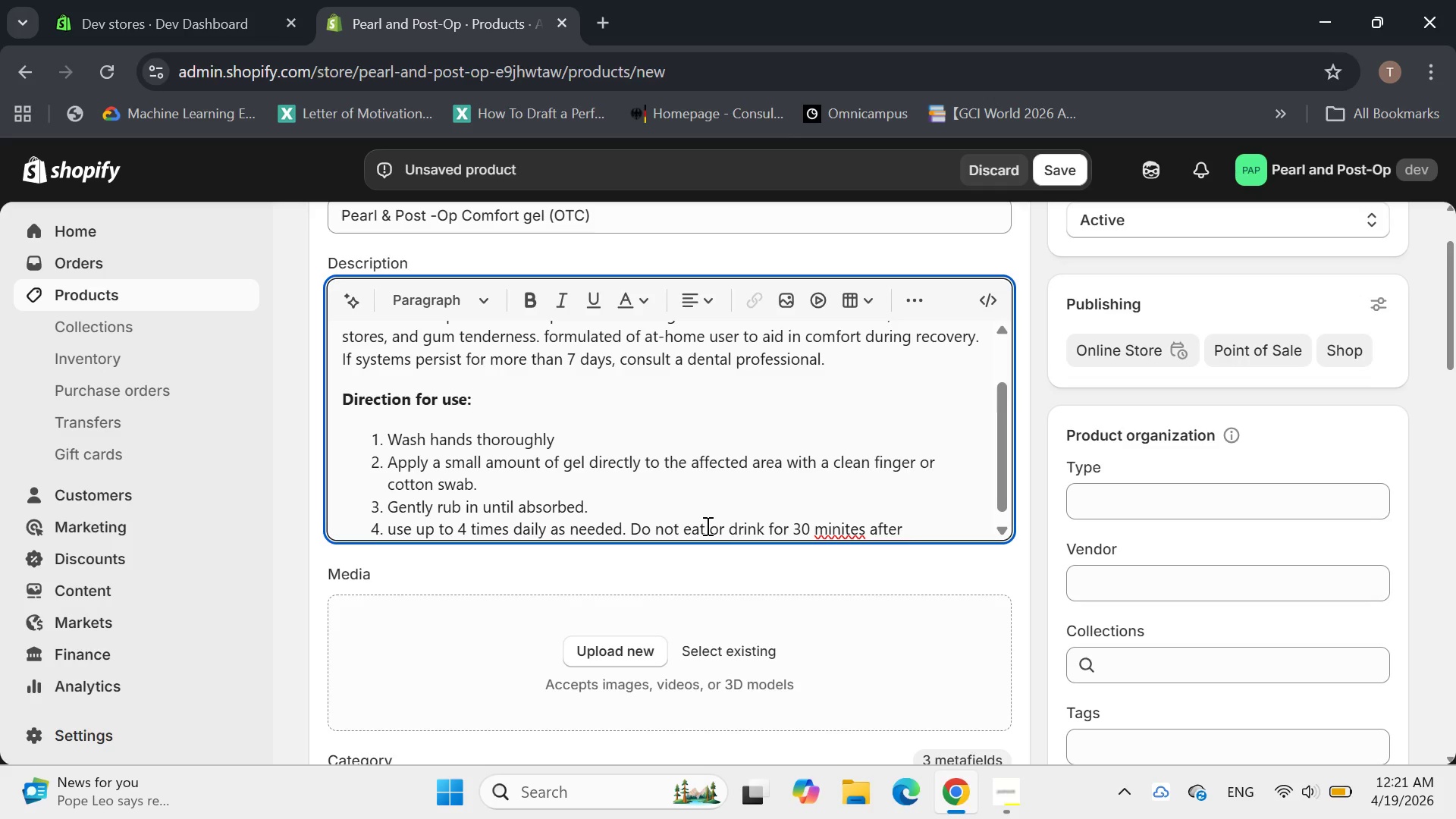 
type(=)
key(Backspace)
type(u application.)
 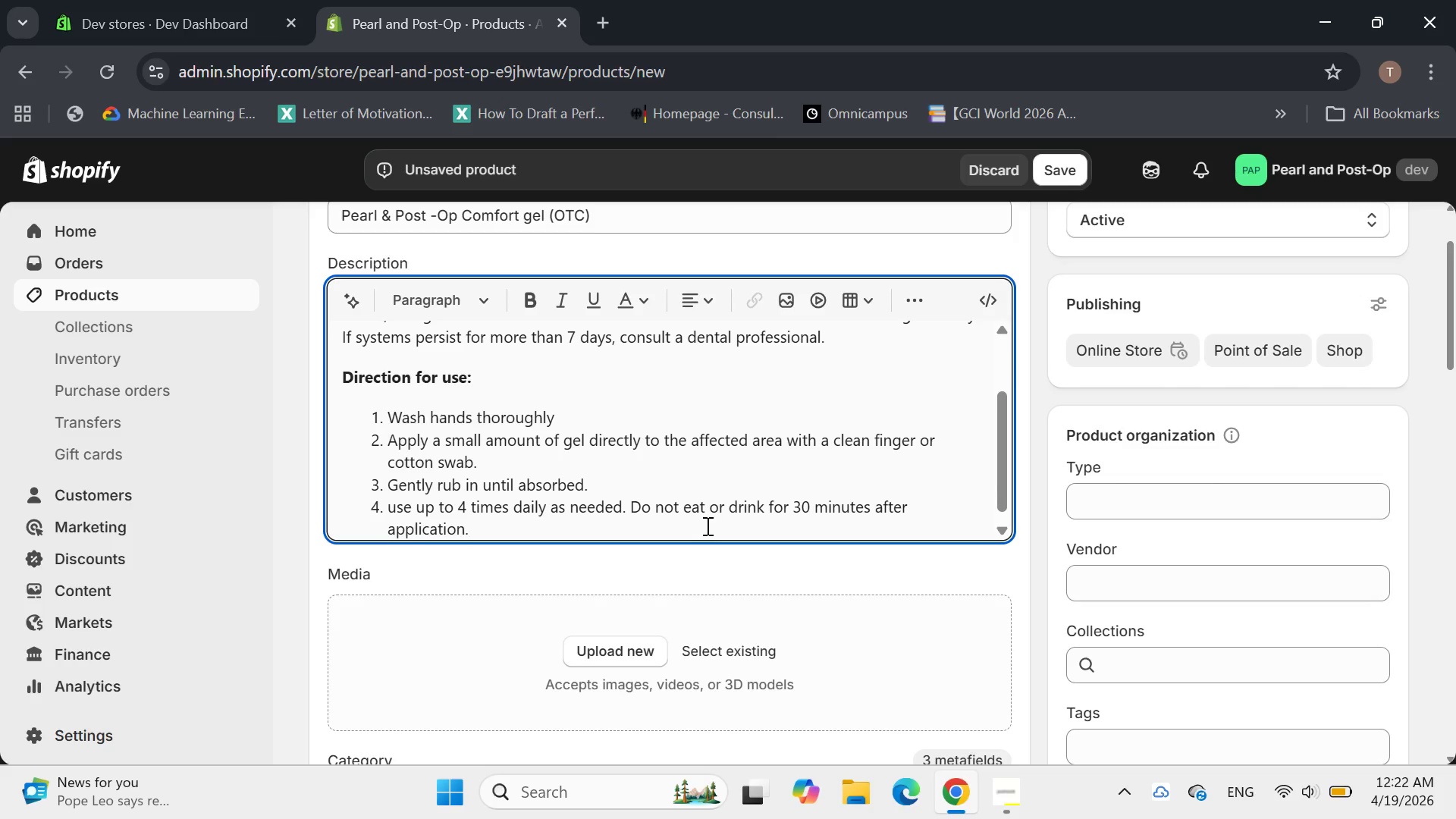 
hold_key(key=ArrowRight, duration=0.86)
 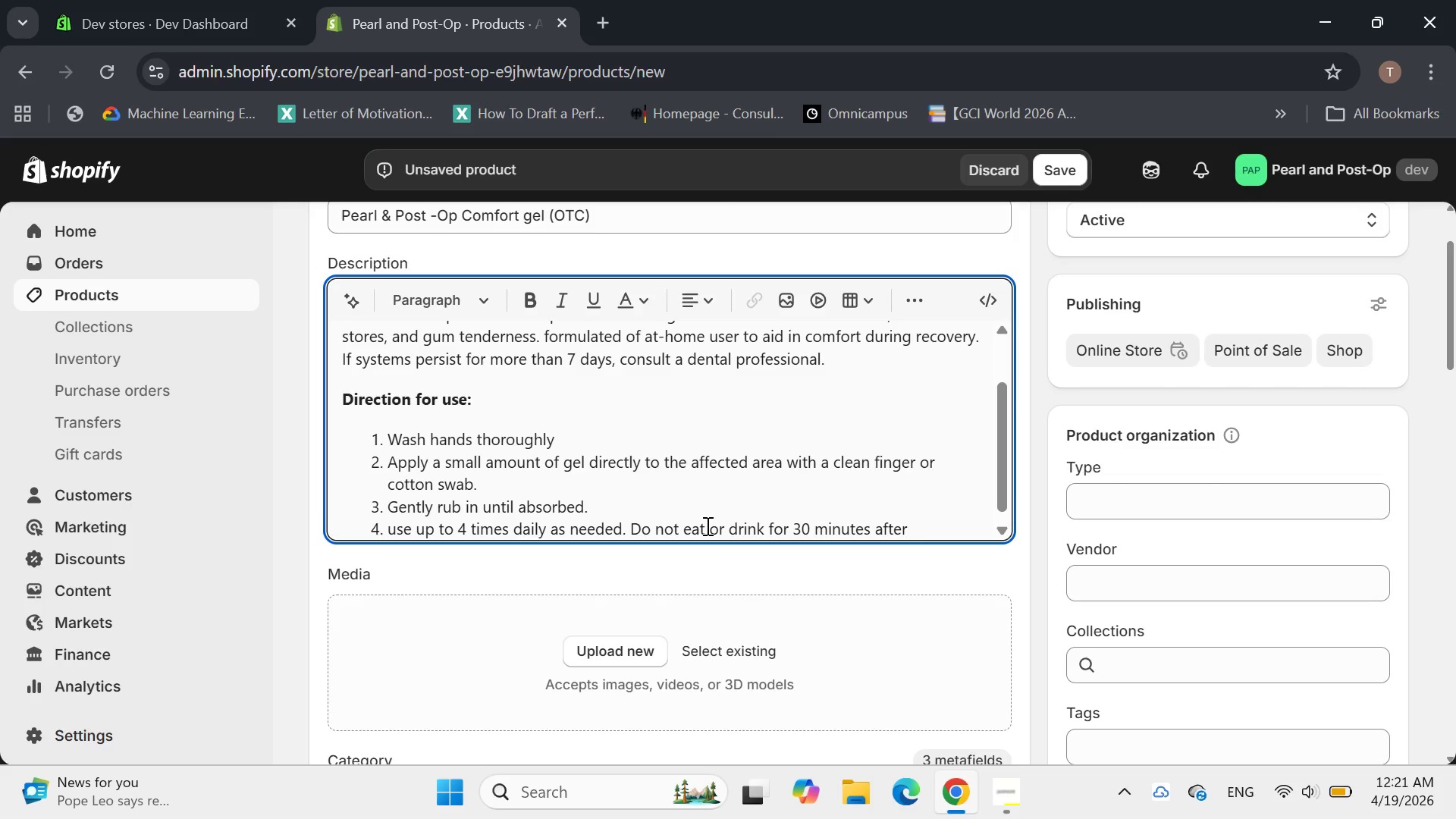 
key(Enter)
 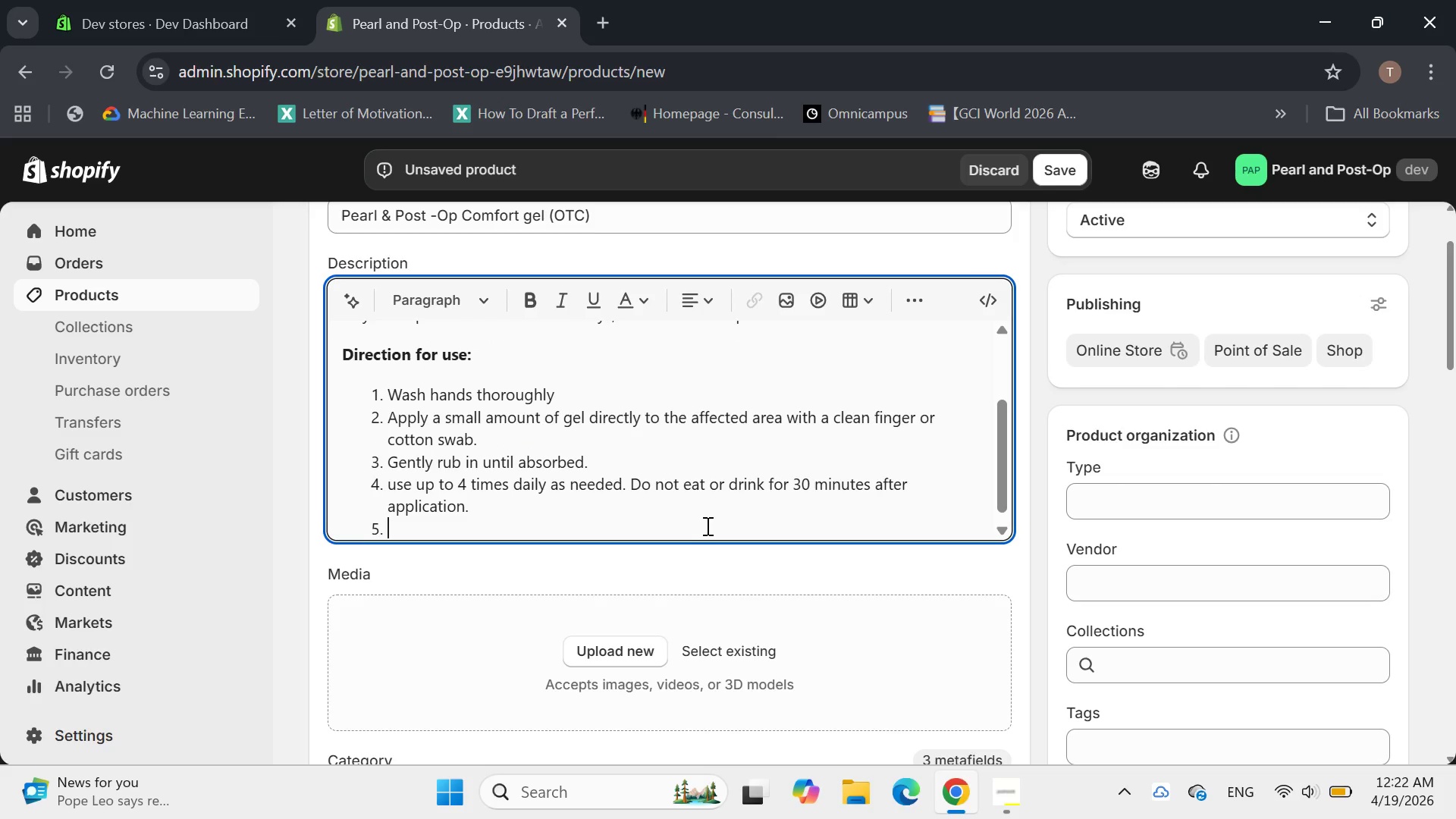 
key(Enter)
 